 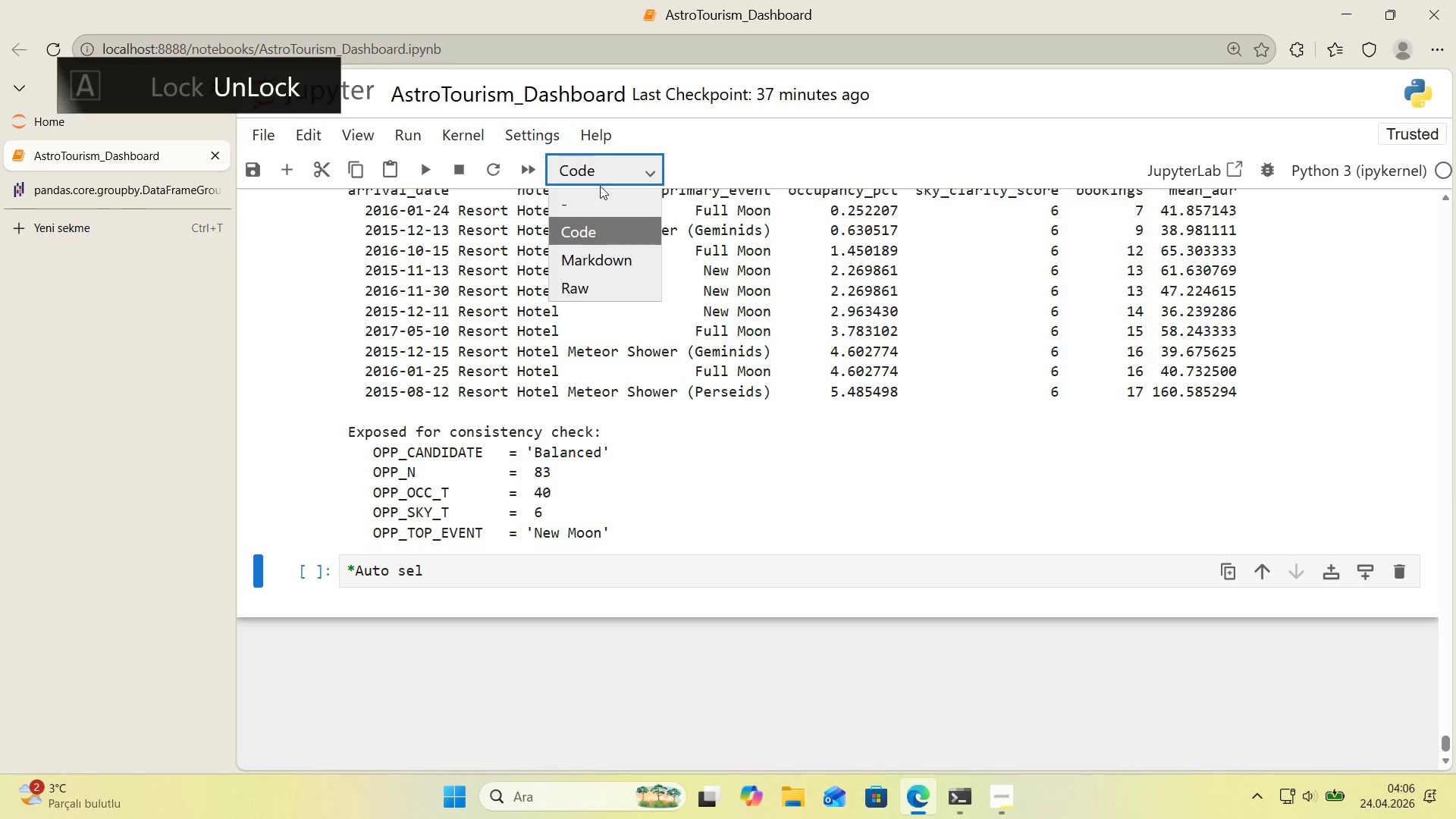 
left_click([613, 265])
 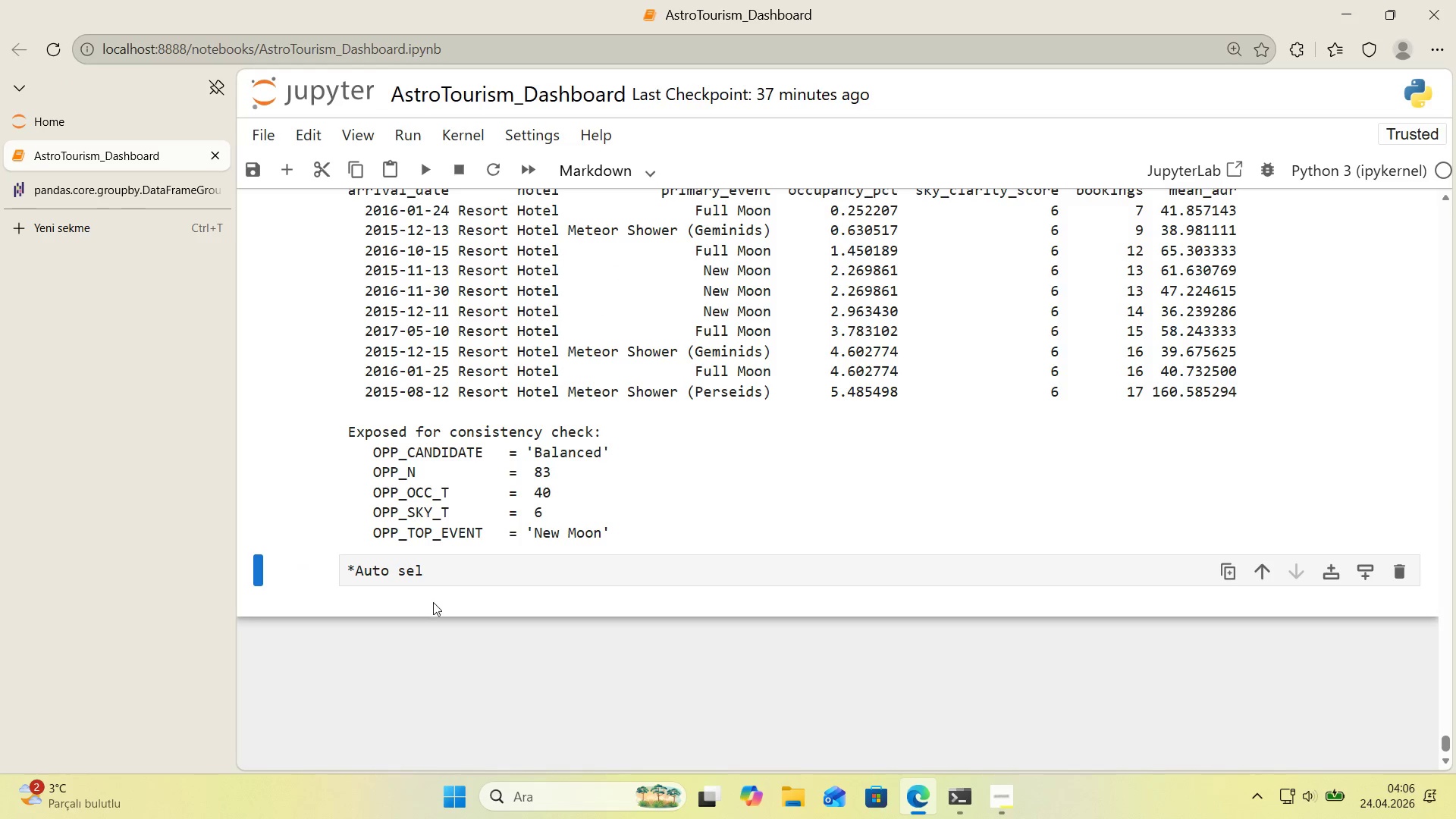 
left_click([439, 578])
 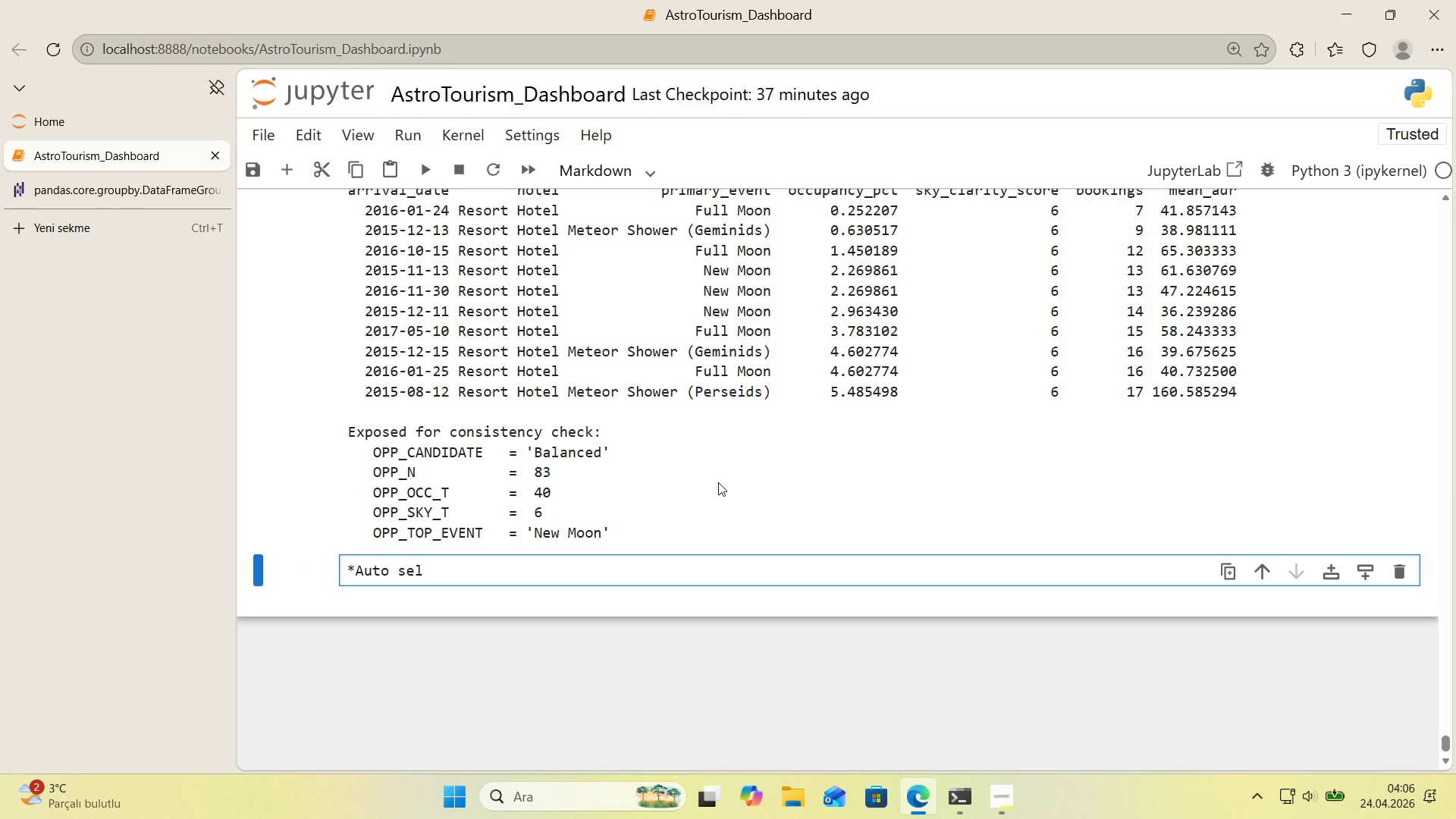 
type(ect'on chose the Balanced cand'date *()
 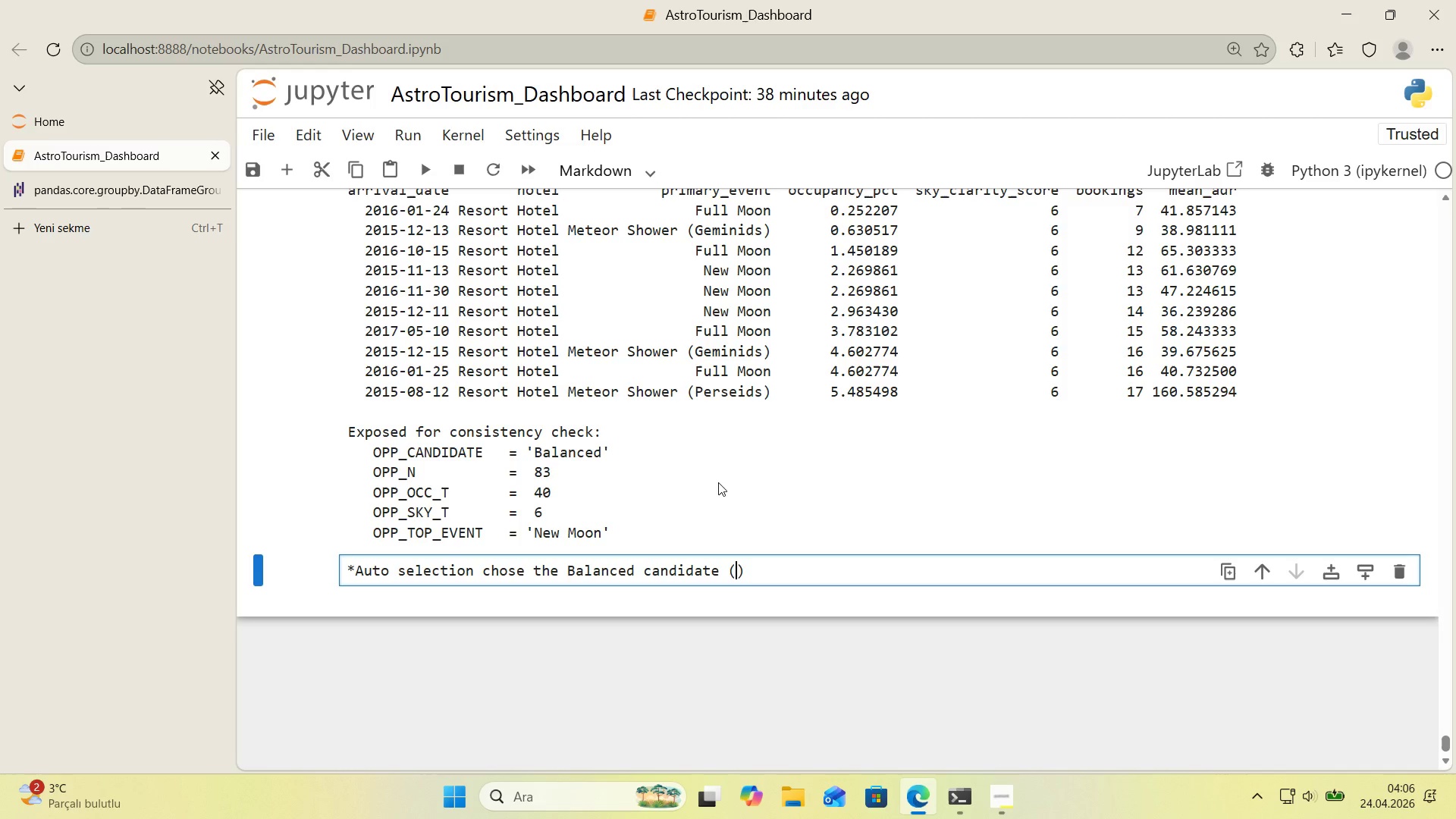 
 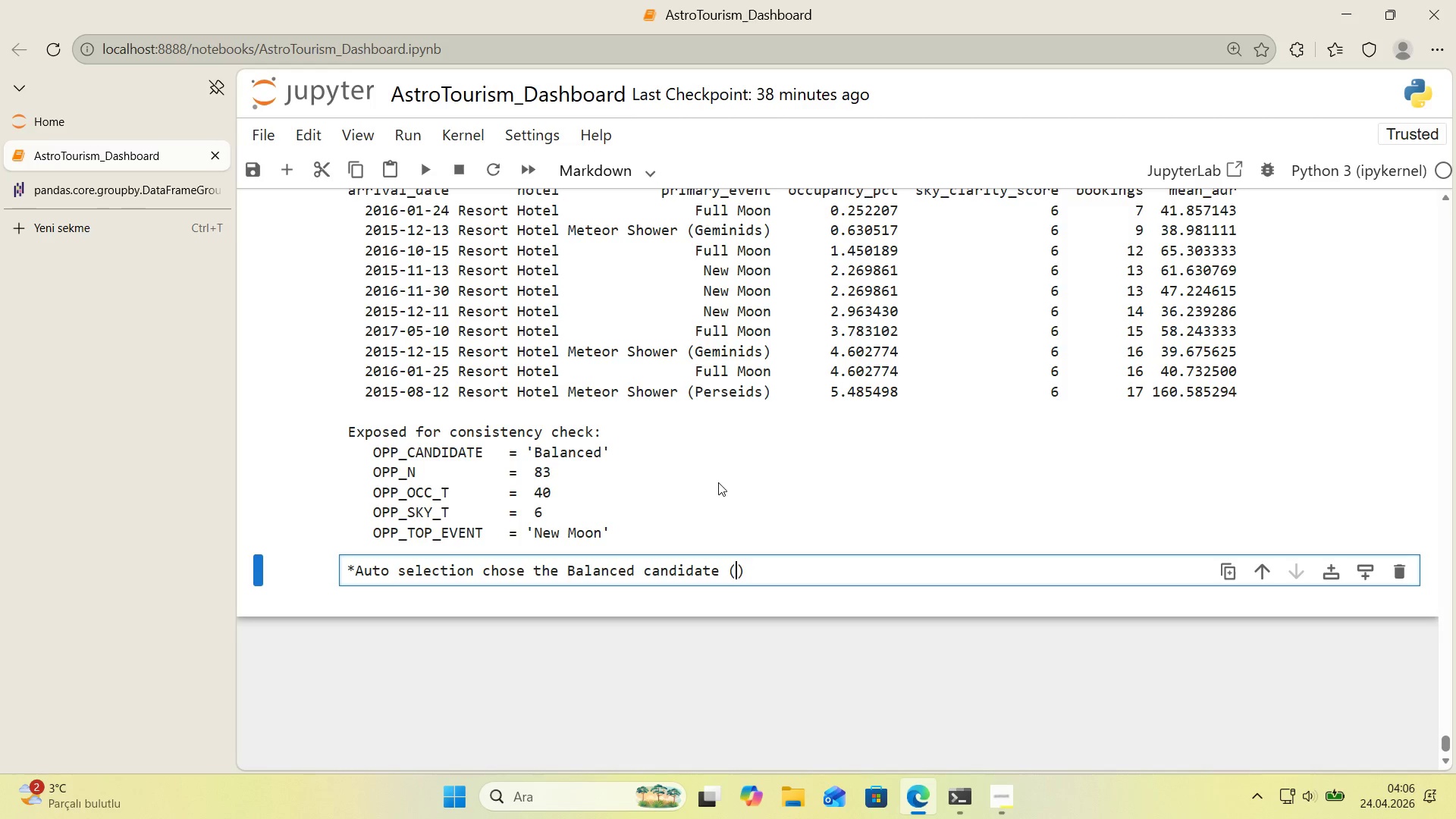 
key(ArrowLeft)
 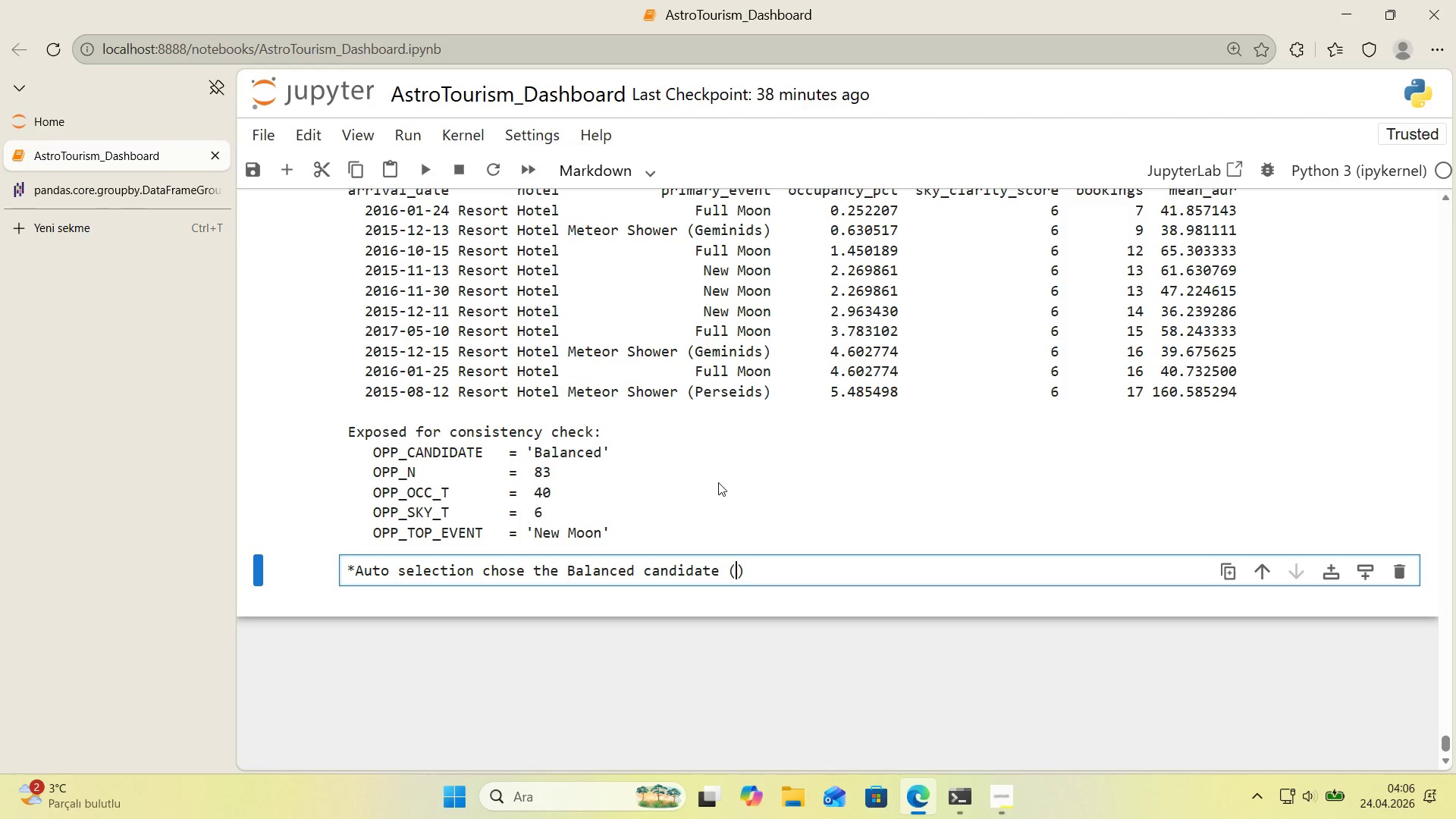 
type(O_occ)
key(Backspace)
key(Backspace)
key(Backspace)
key(Backspace)
key(Backspace)
type(0_0cc)40, 0_sky)6)
 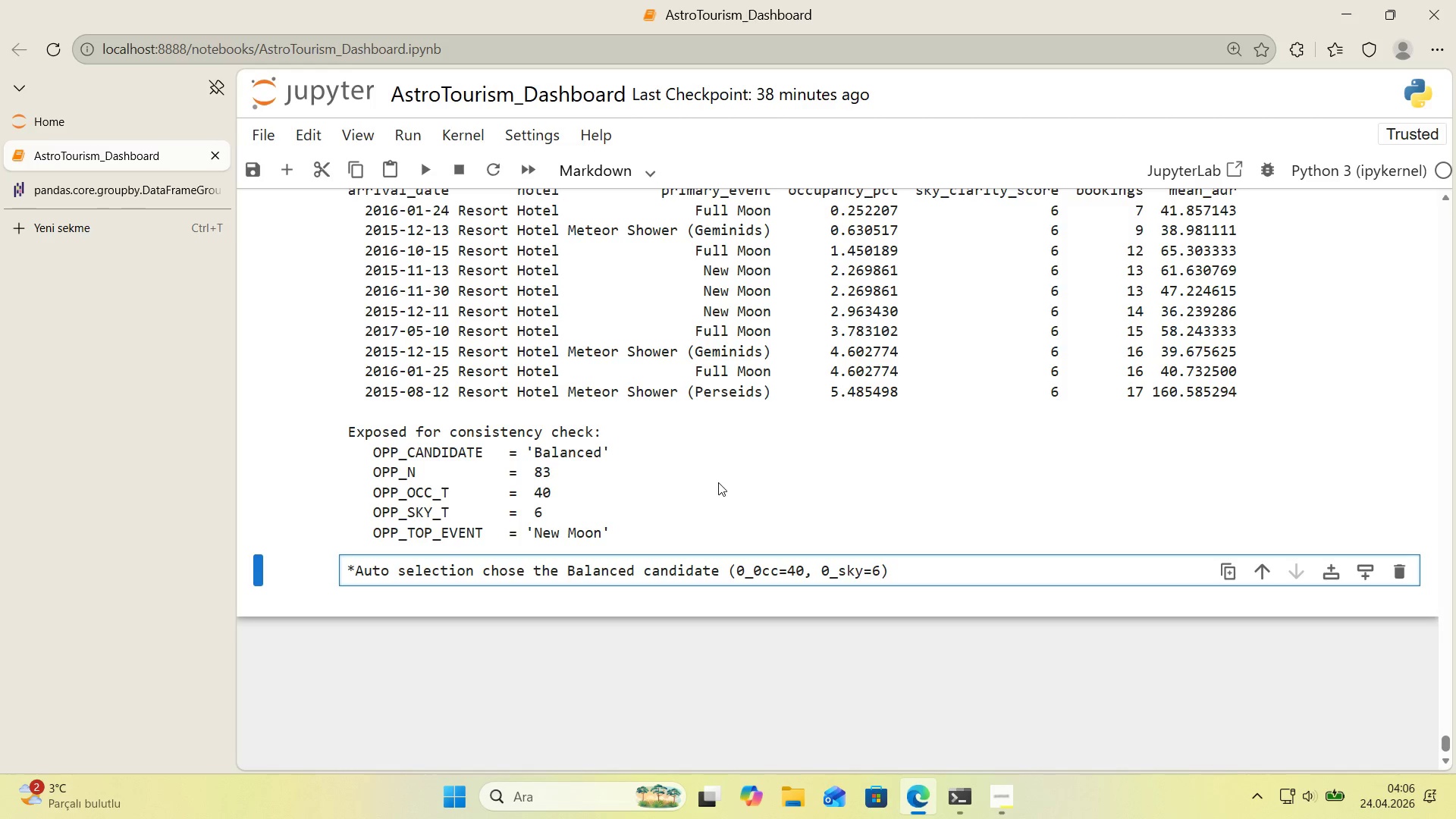 
key(ArrowRight)
 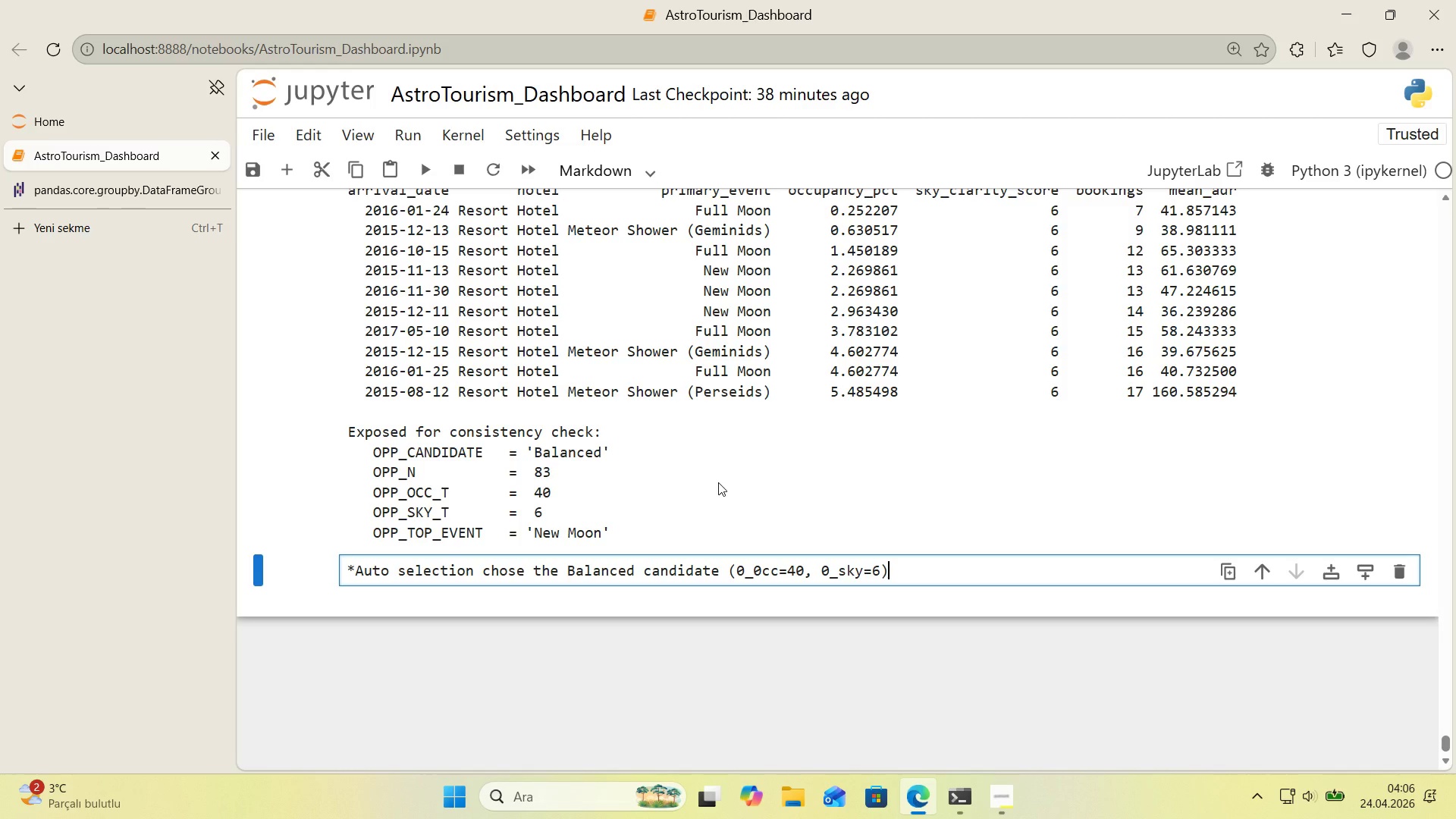 
type( y'eld'ng 83 opo)
key(Backspace)
type(portun'ty n'ghts above the 20-80 target)
 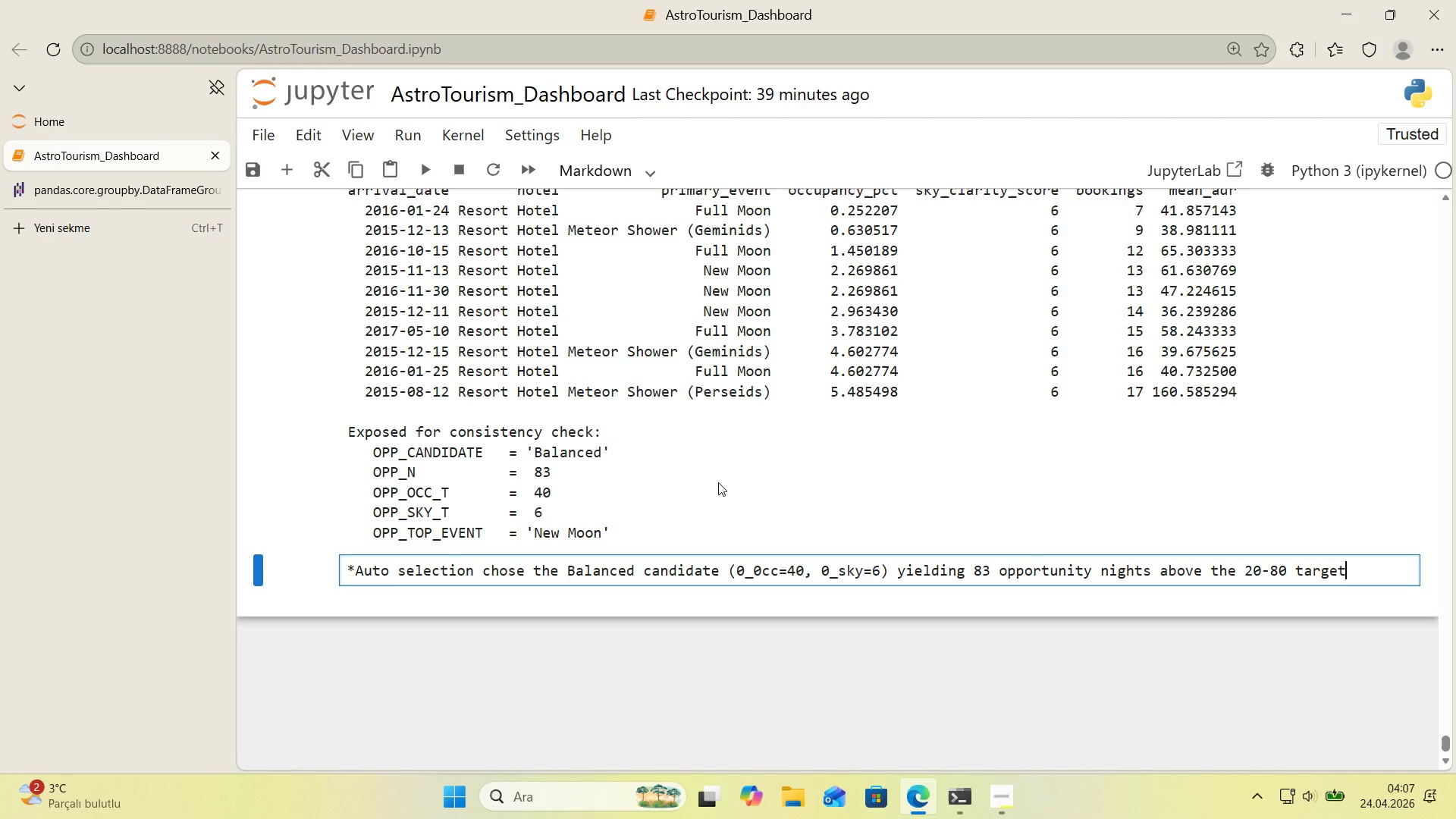 
wait(27.73)
 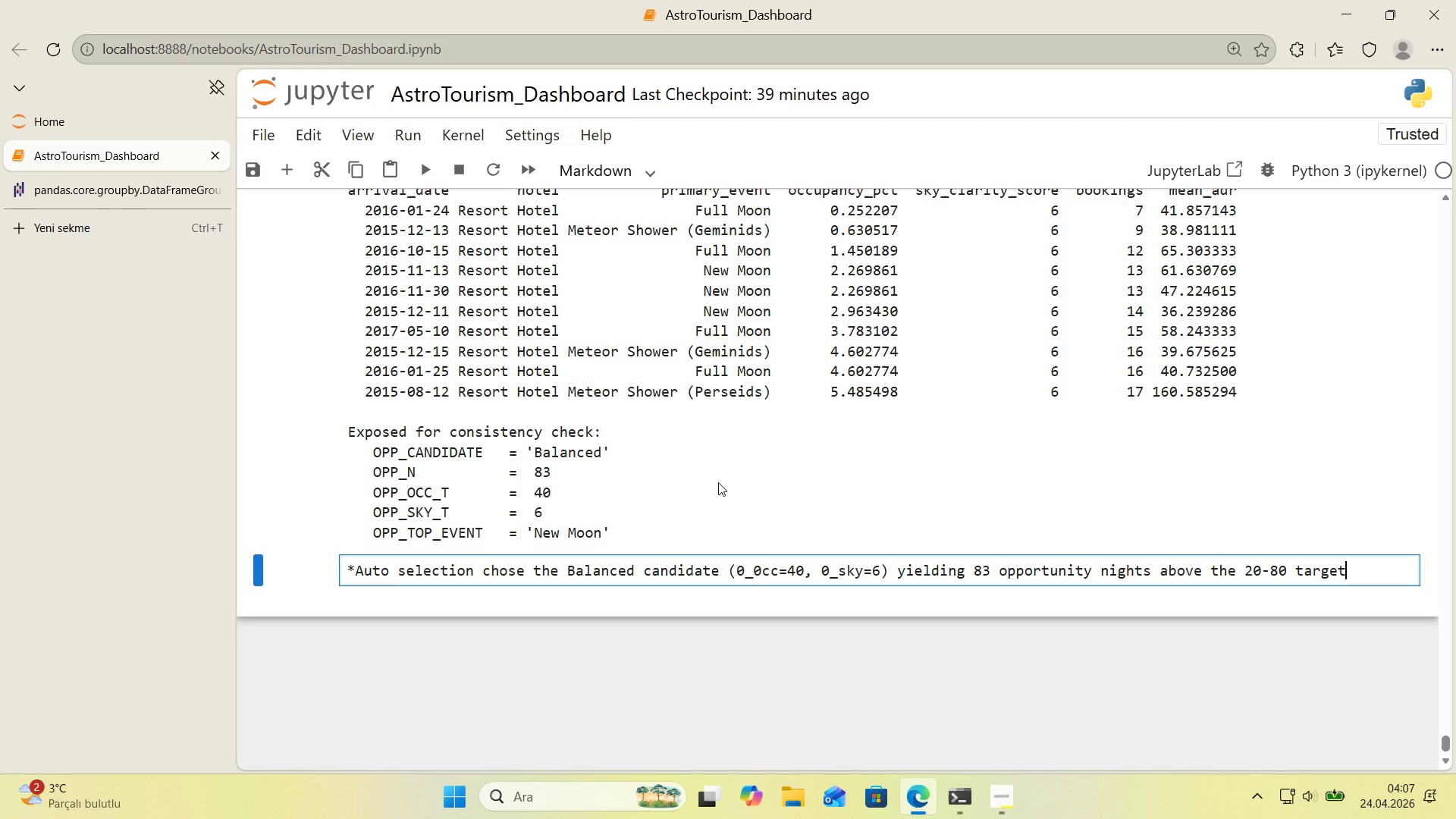 
type( band but the closest of the three can c)
key(Backspace)
key(Backspace)
type(d'dates *()
 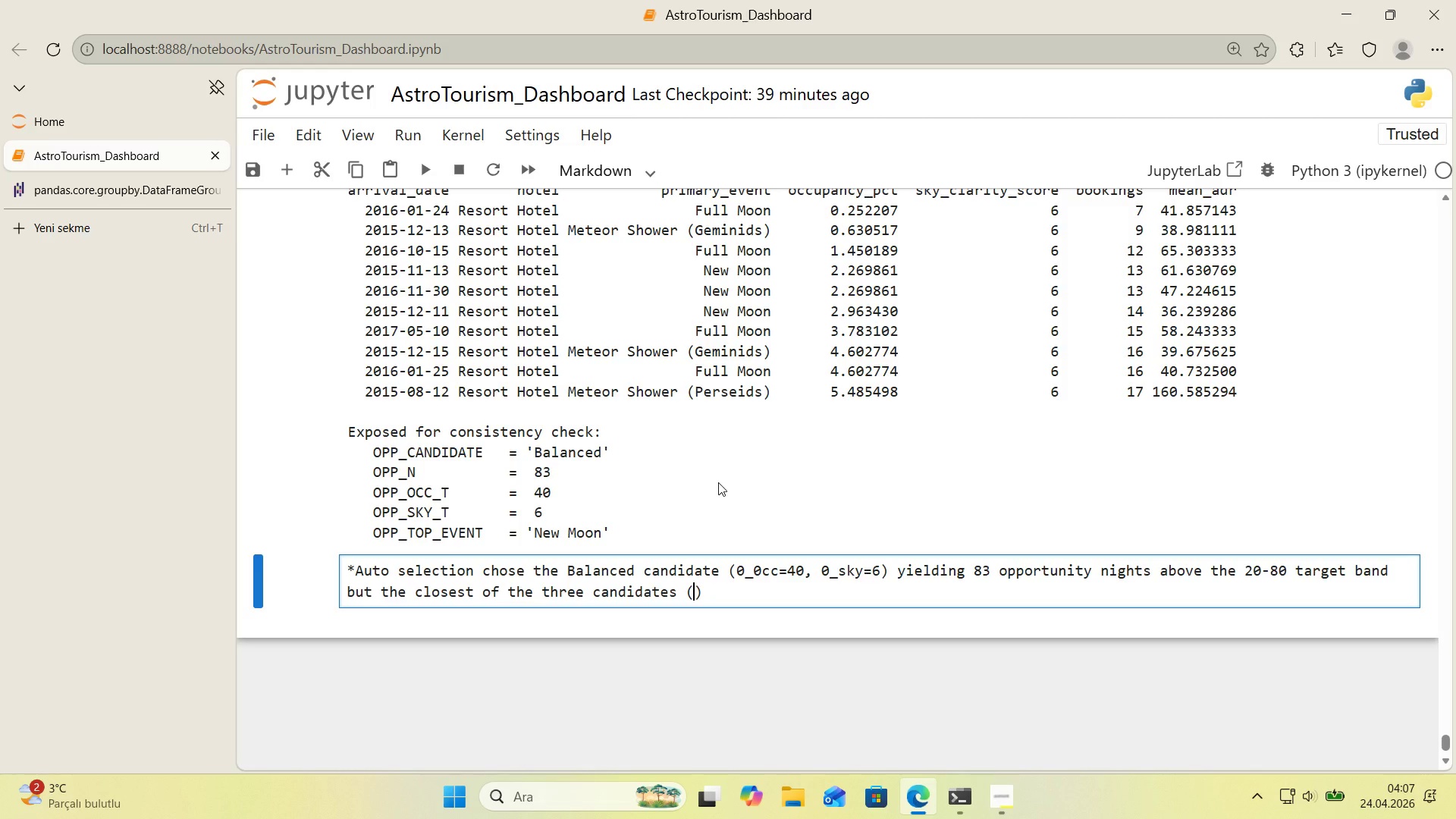 
 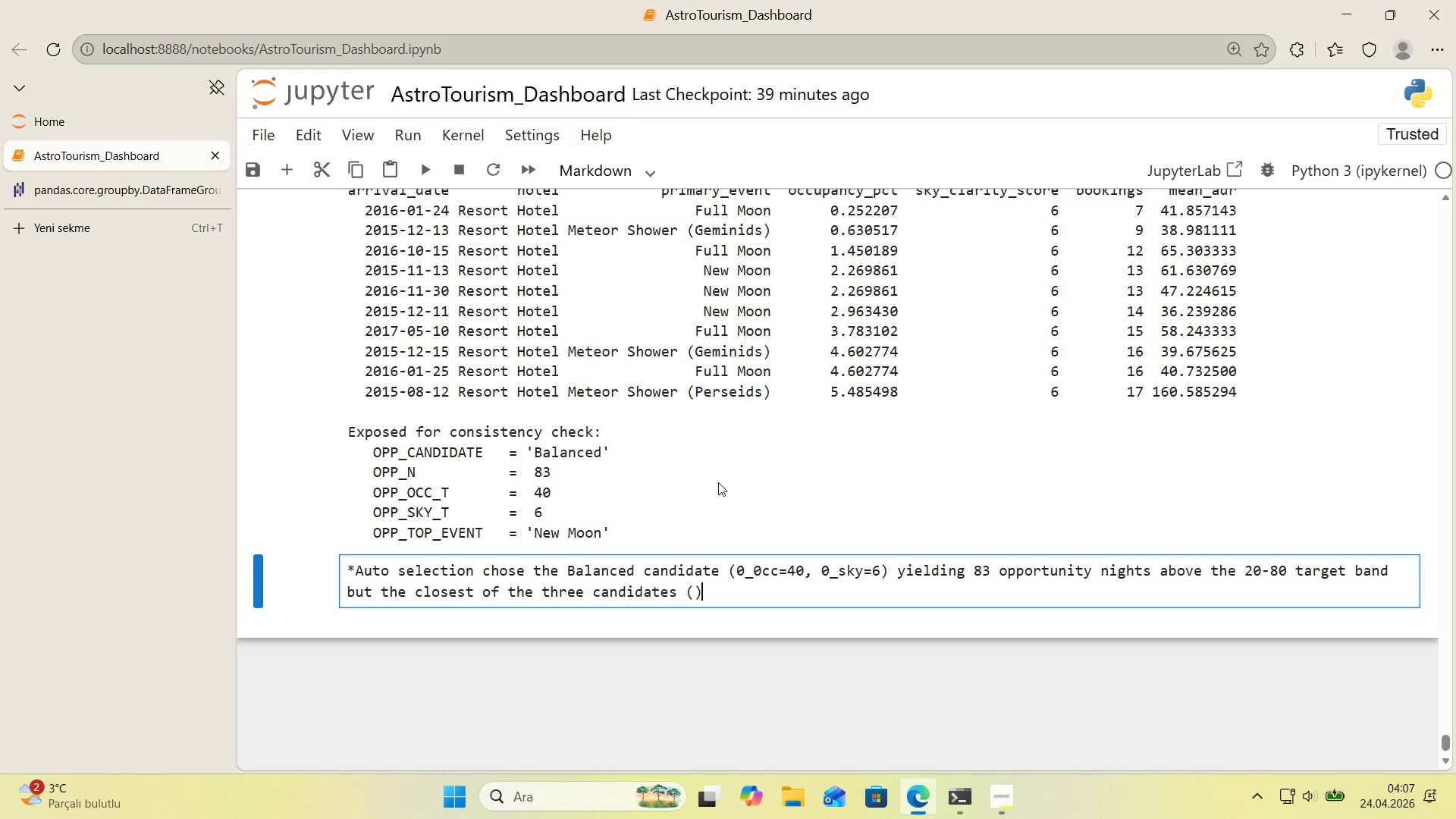 
key(ArrowLeft)
 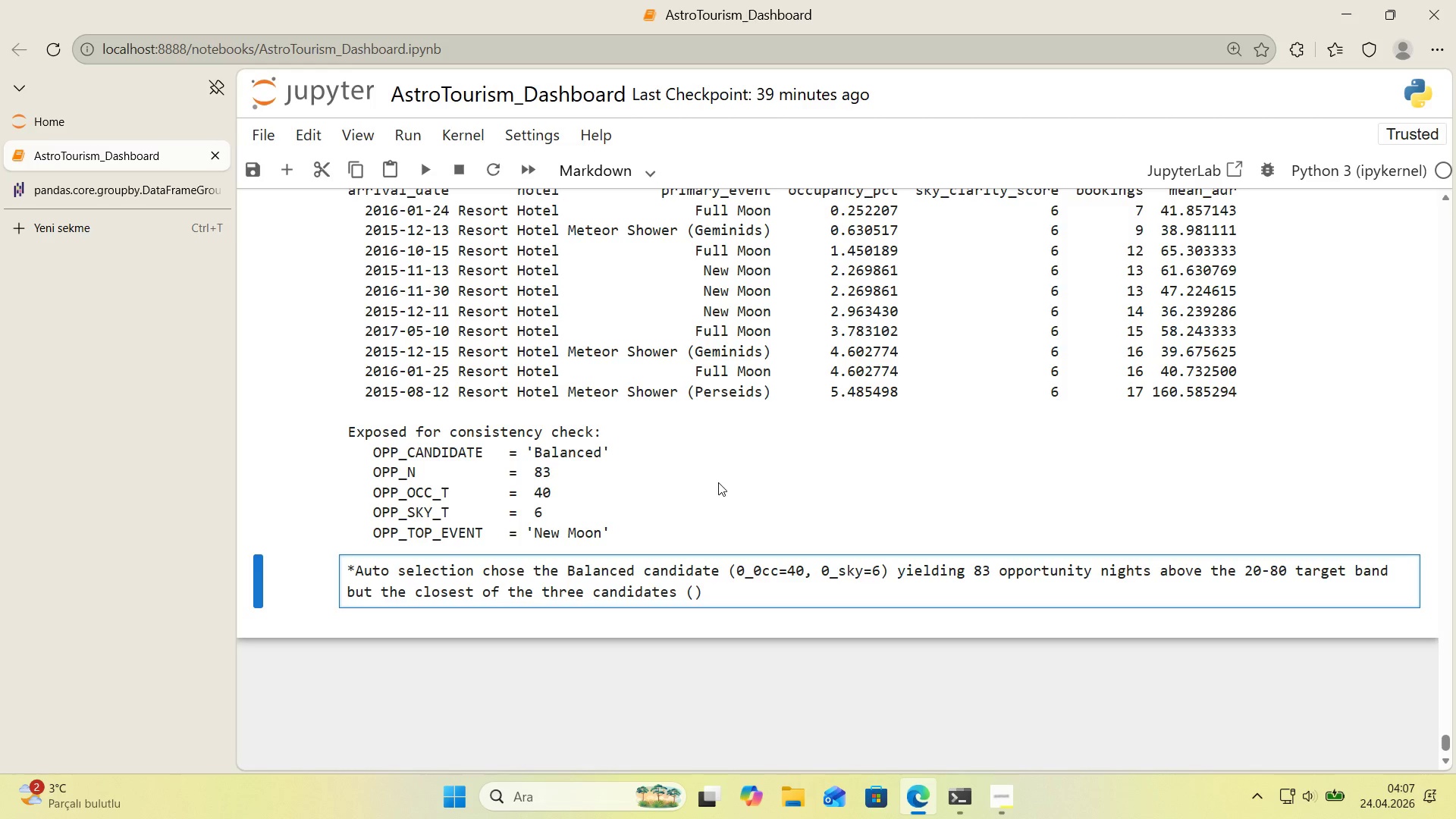 
type(St'rct)0, Perm'ss've)97)
 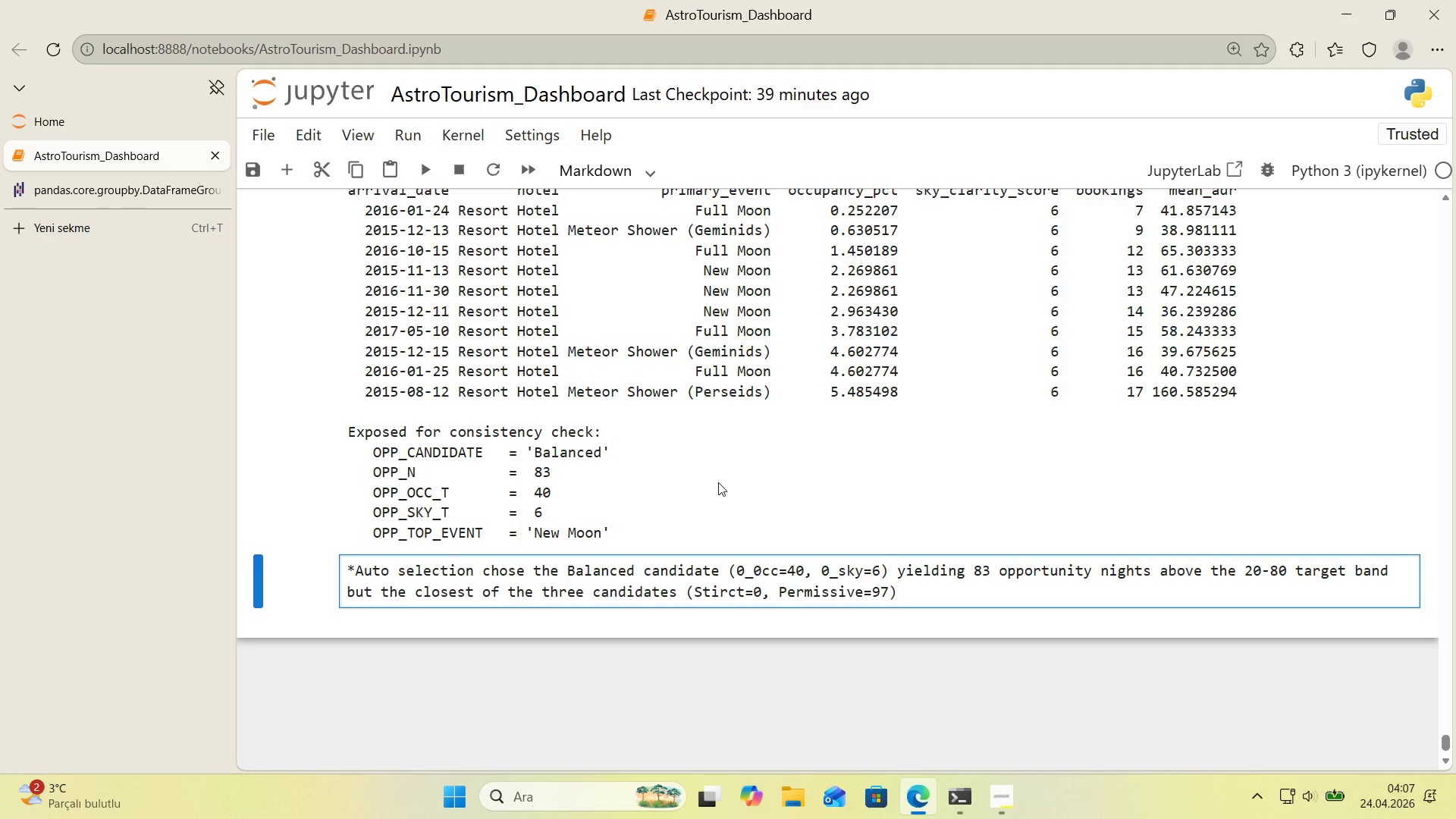 
key(ArrowRight)
 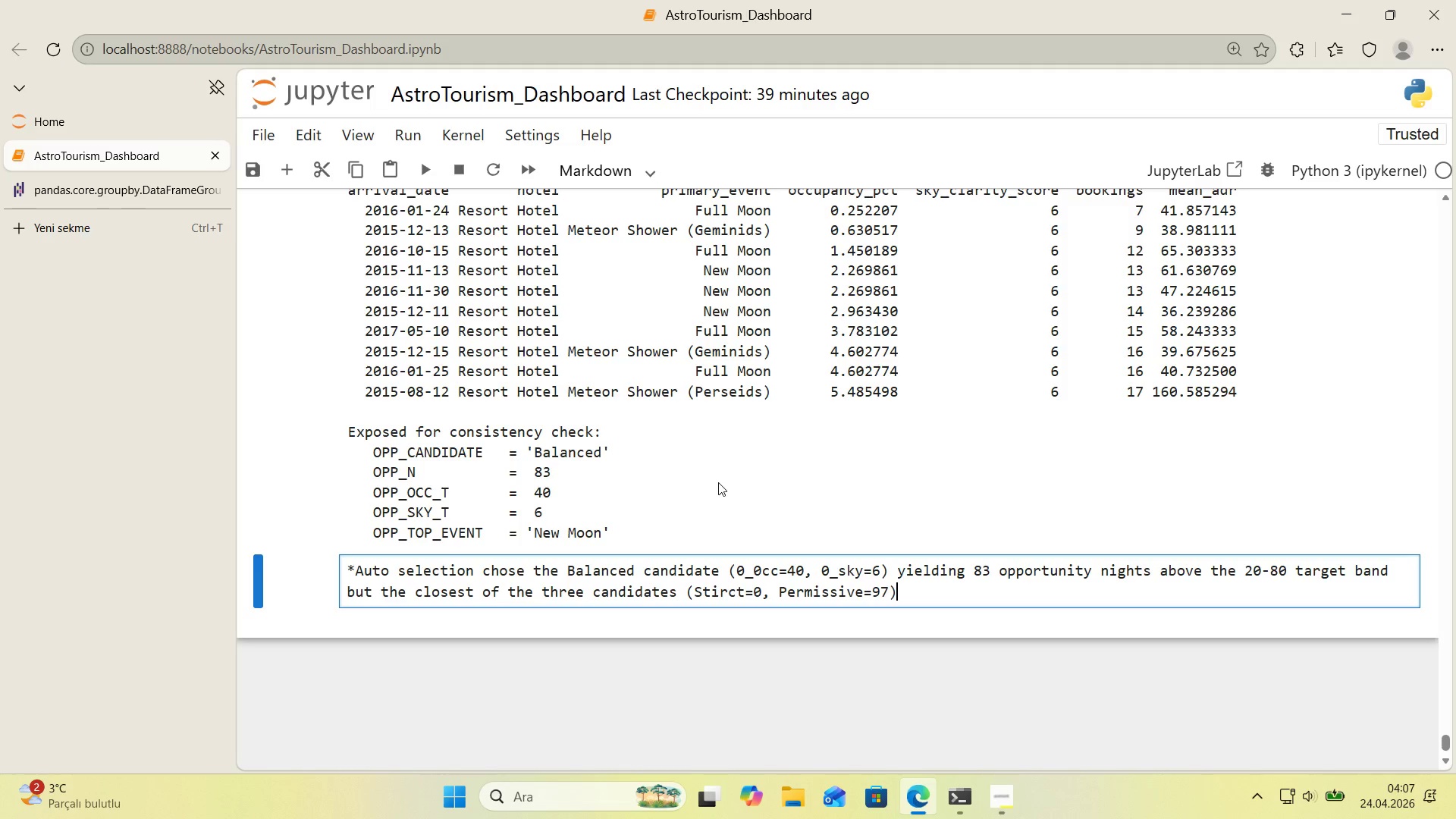 
type(. All 83 n'ghts belong to Resort Hotel< C'ty Hotel )
key(Backspace)
type(<)
 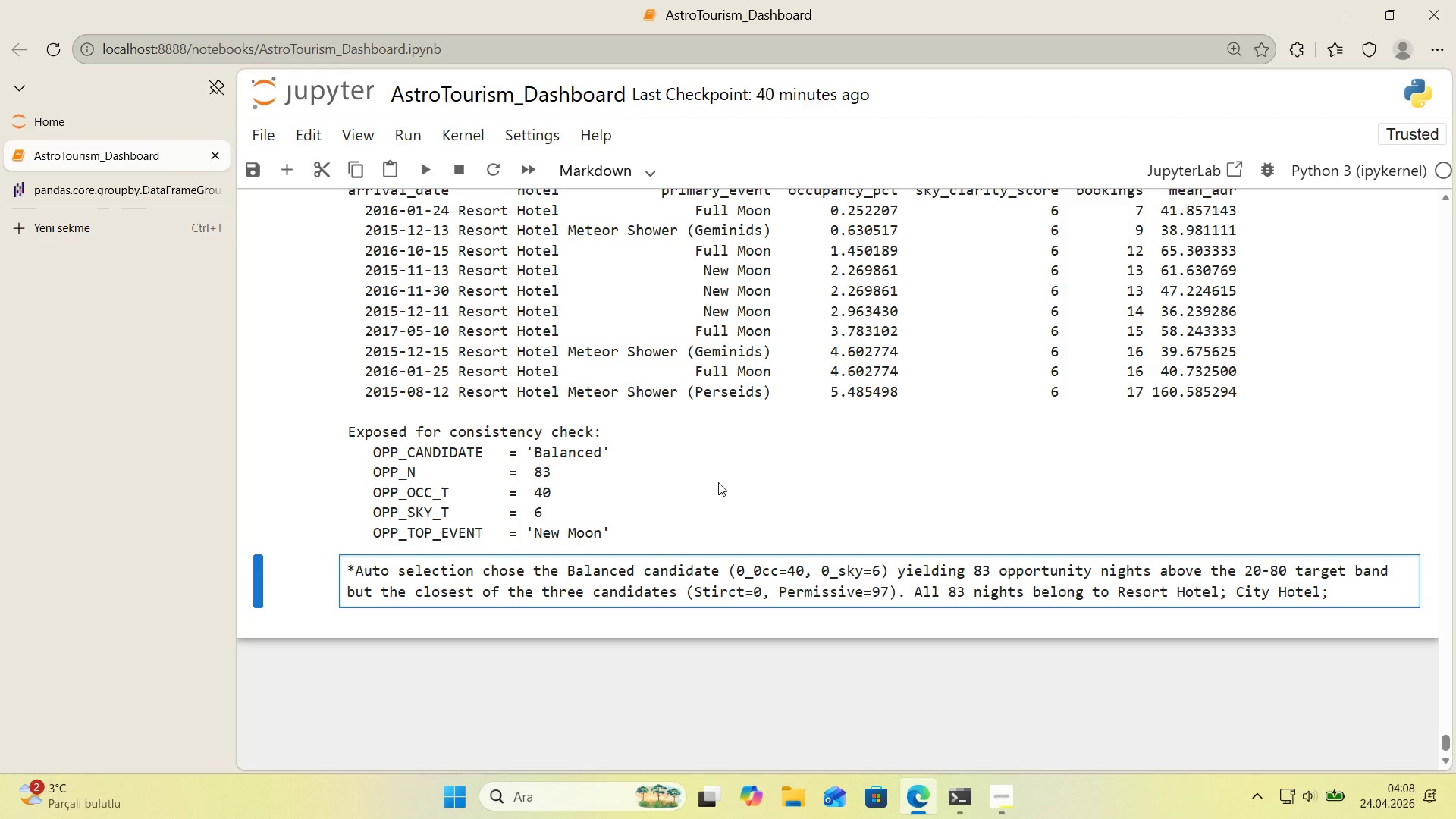 
wait(18.66)
 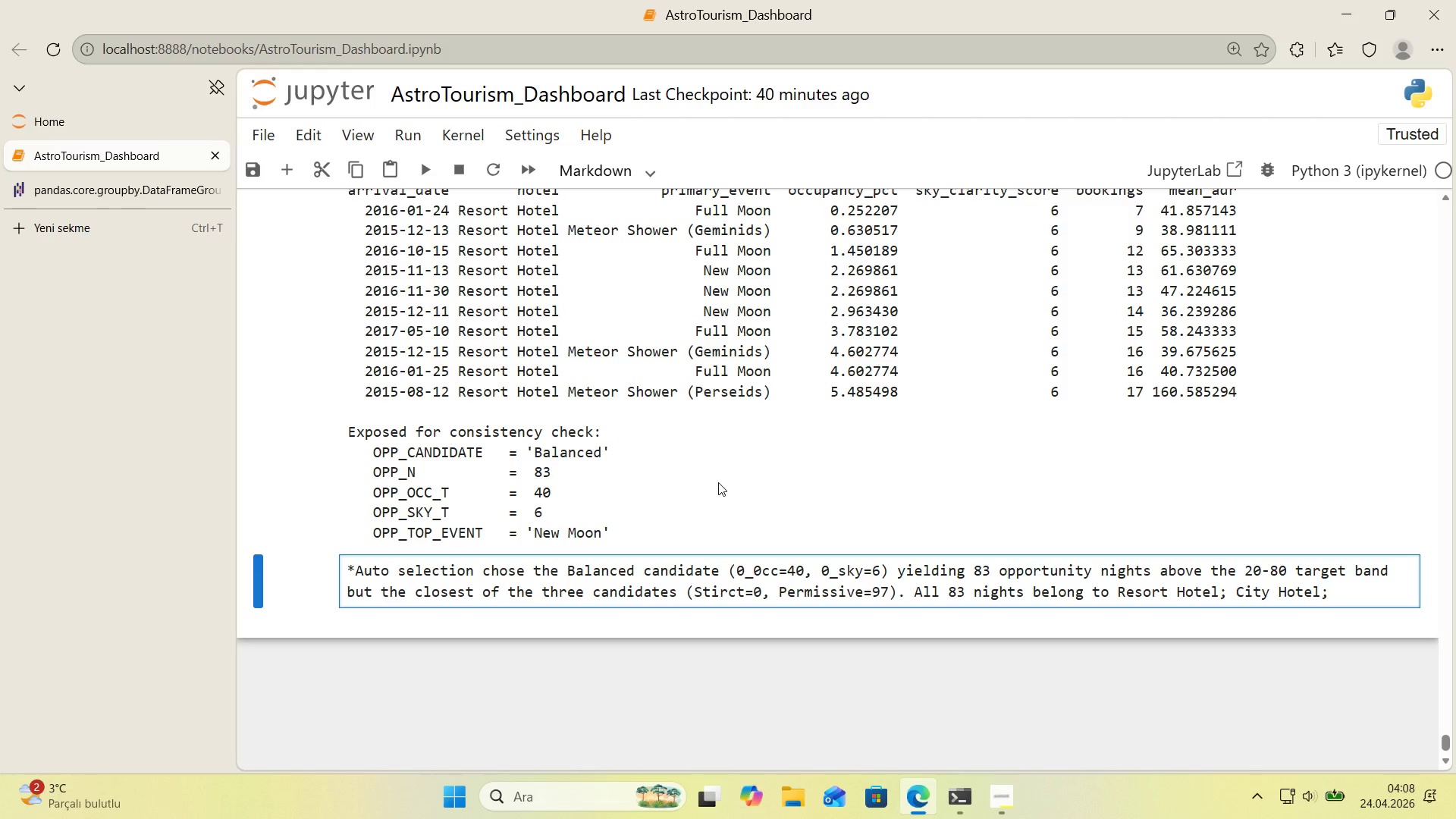 
key(Backspace)
type( produces zero opportun't'es because 'ts stat'c Bortle 8 & Clar'ty 2 never clears 0_sky)6, so theframework)
 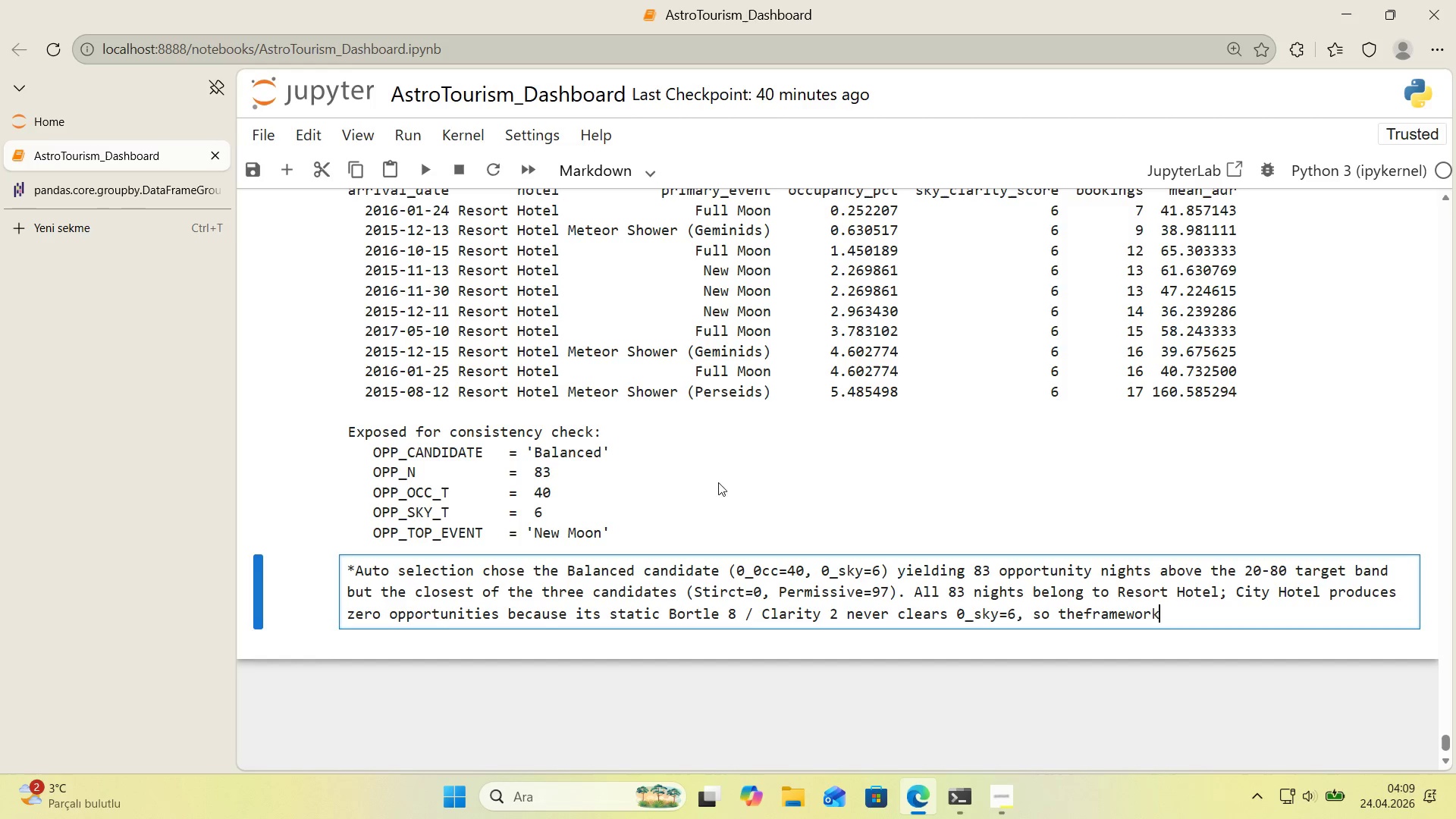 
left_click([1083, 620])
 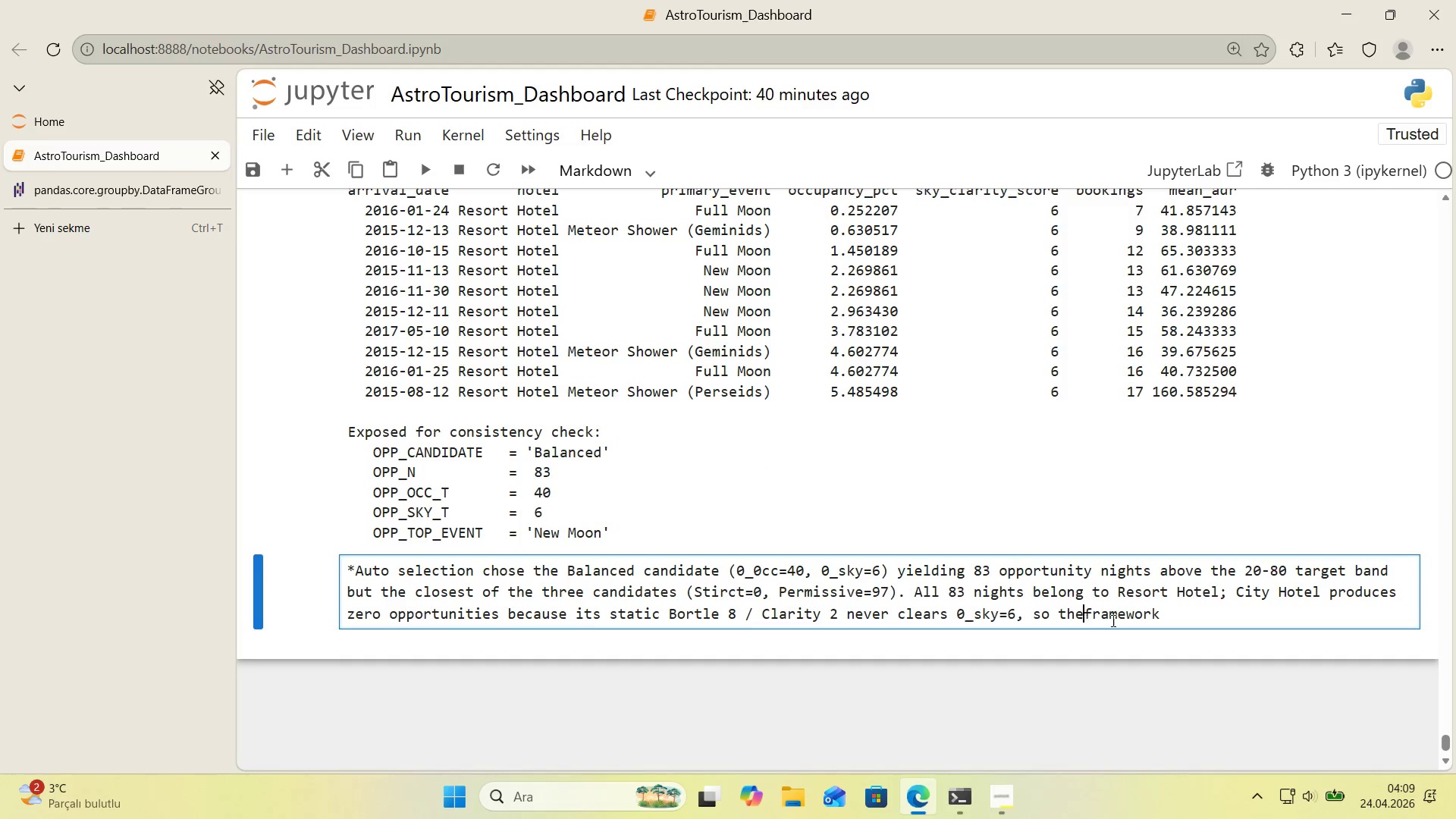 
key(Space)
 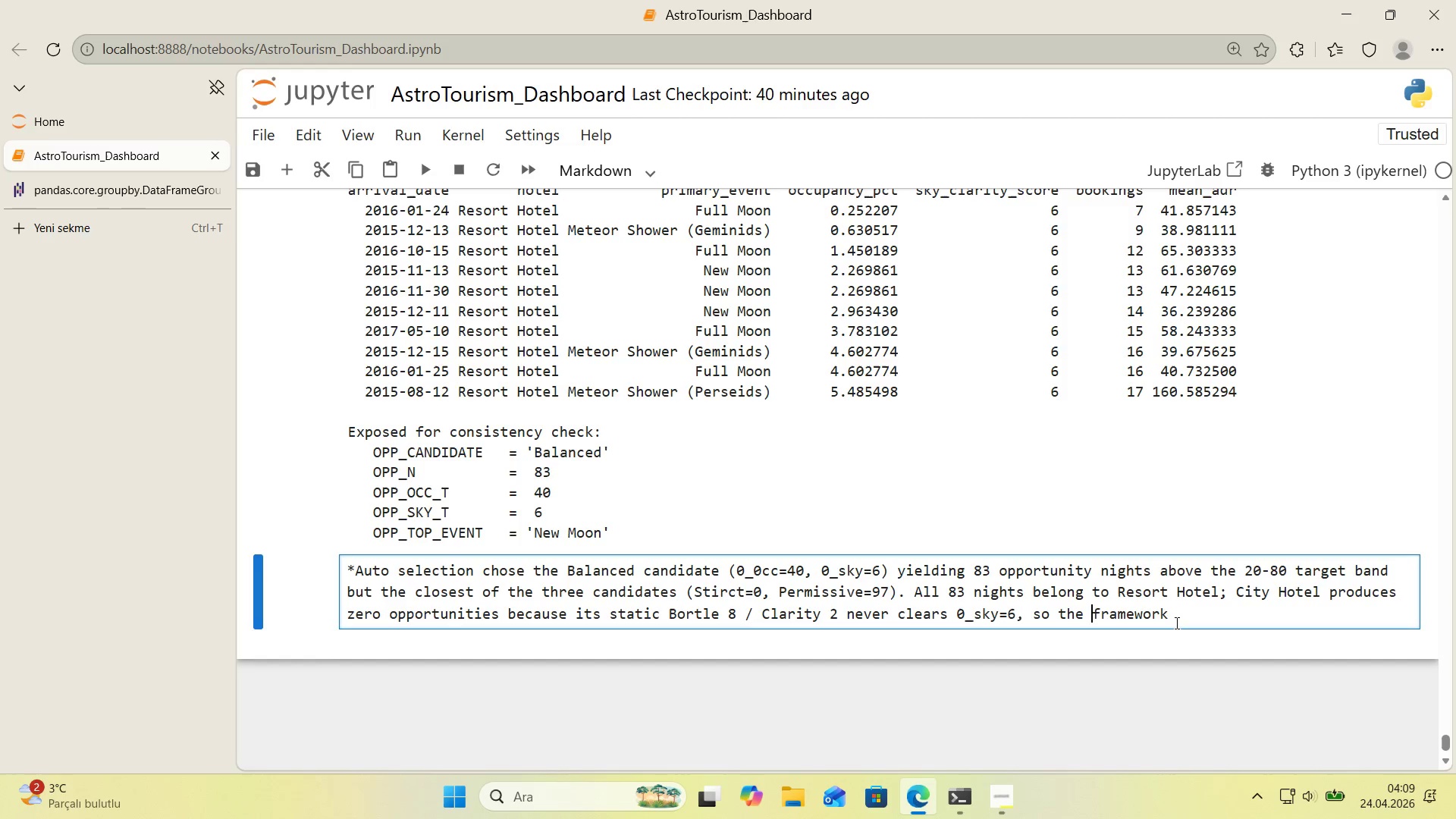 
left_click([1175, 623])
 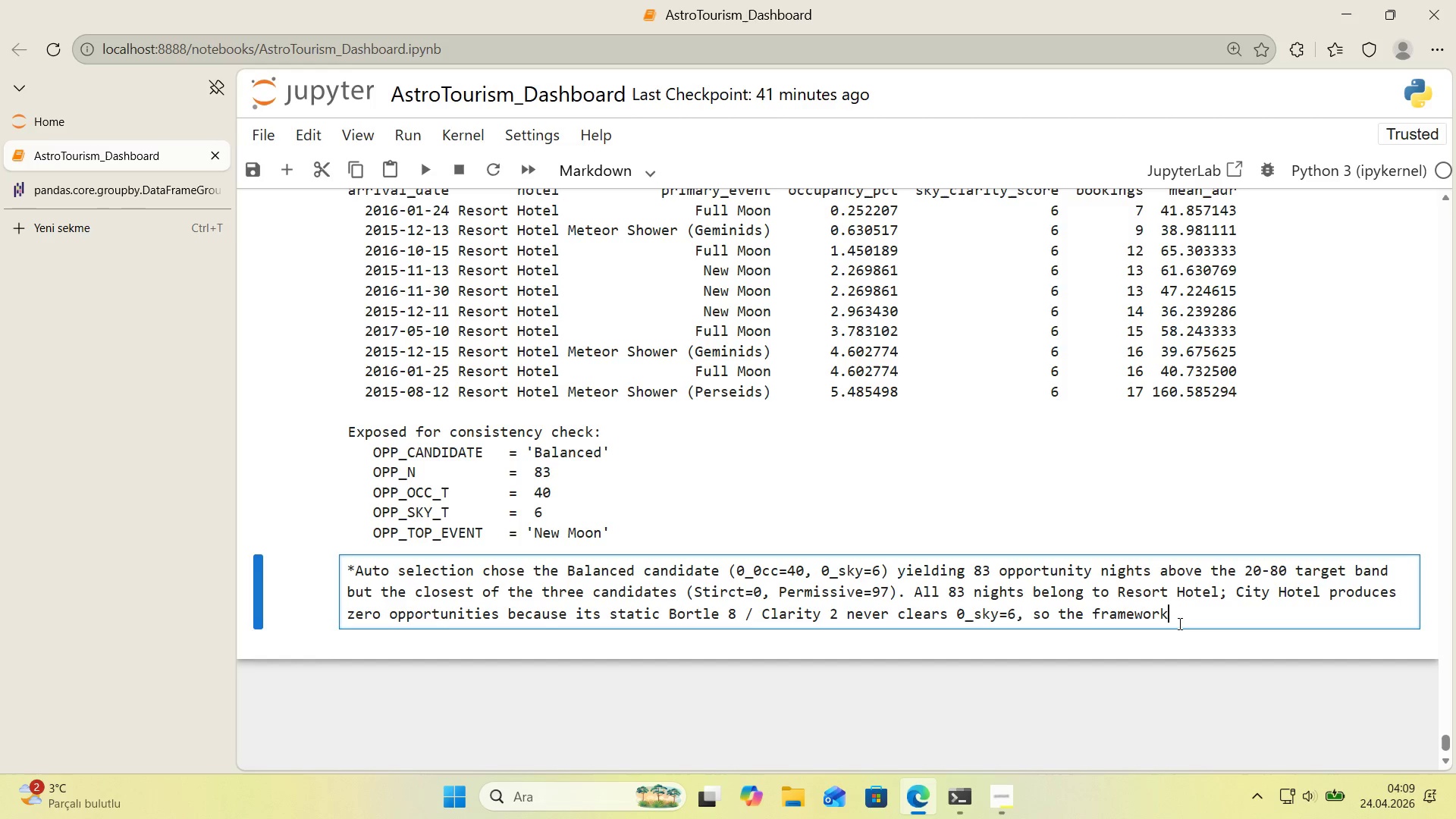 
wait(20.53)
 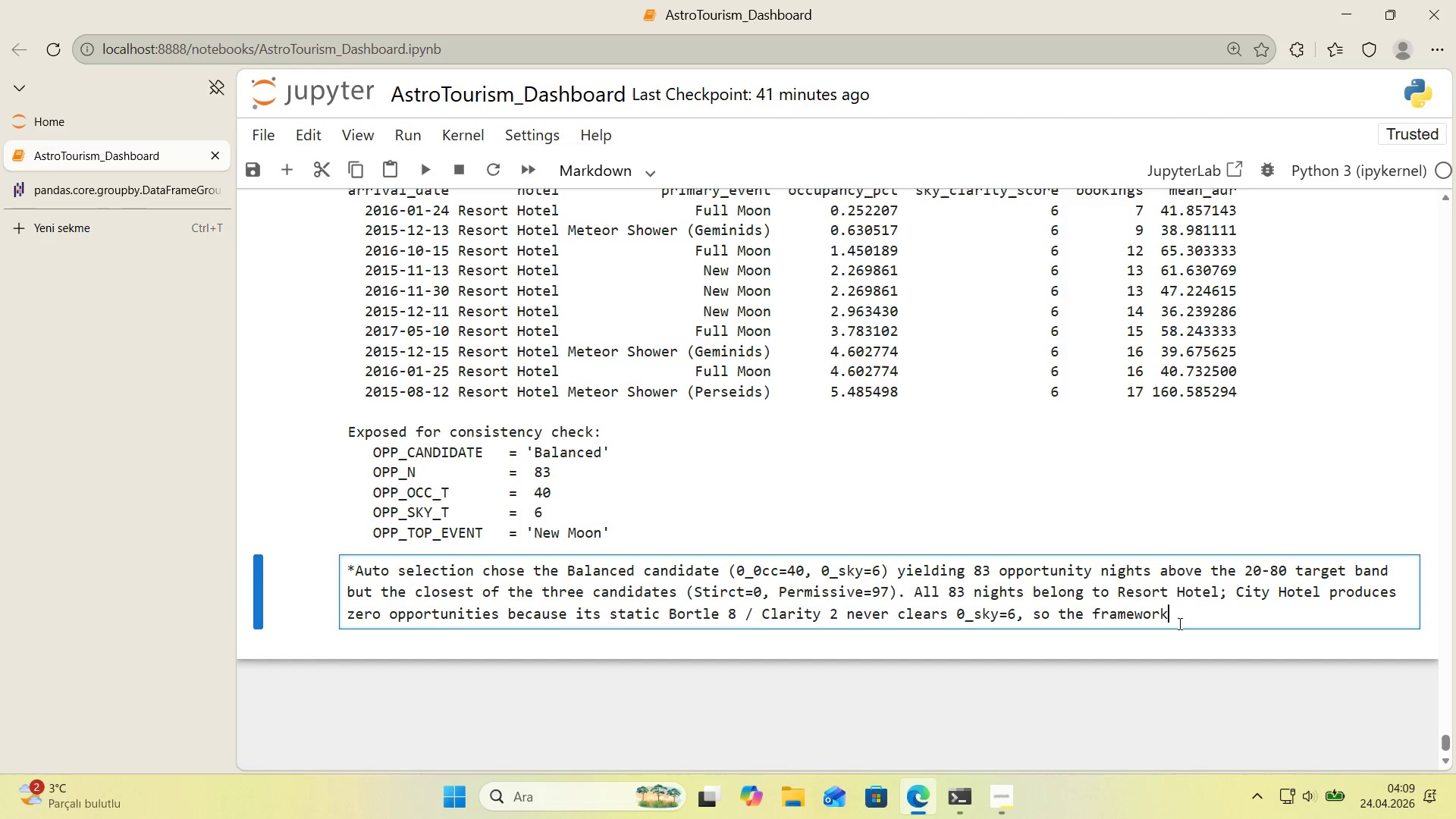 
type( addresses ark-sky s'tes only)
 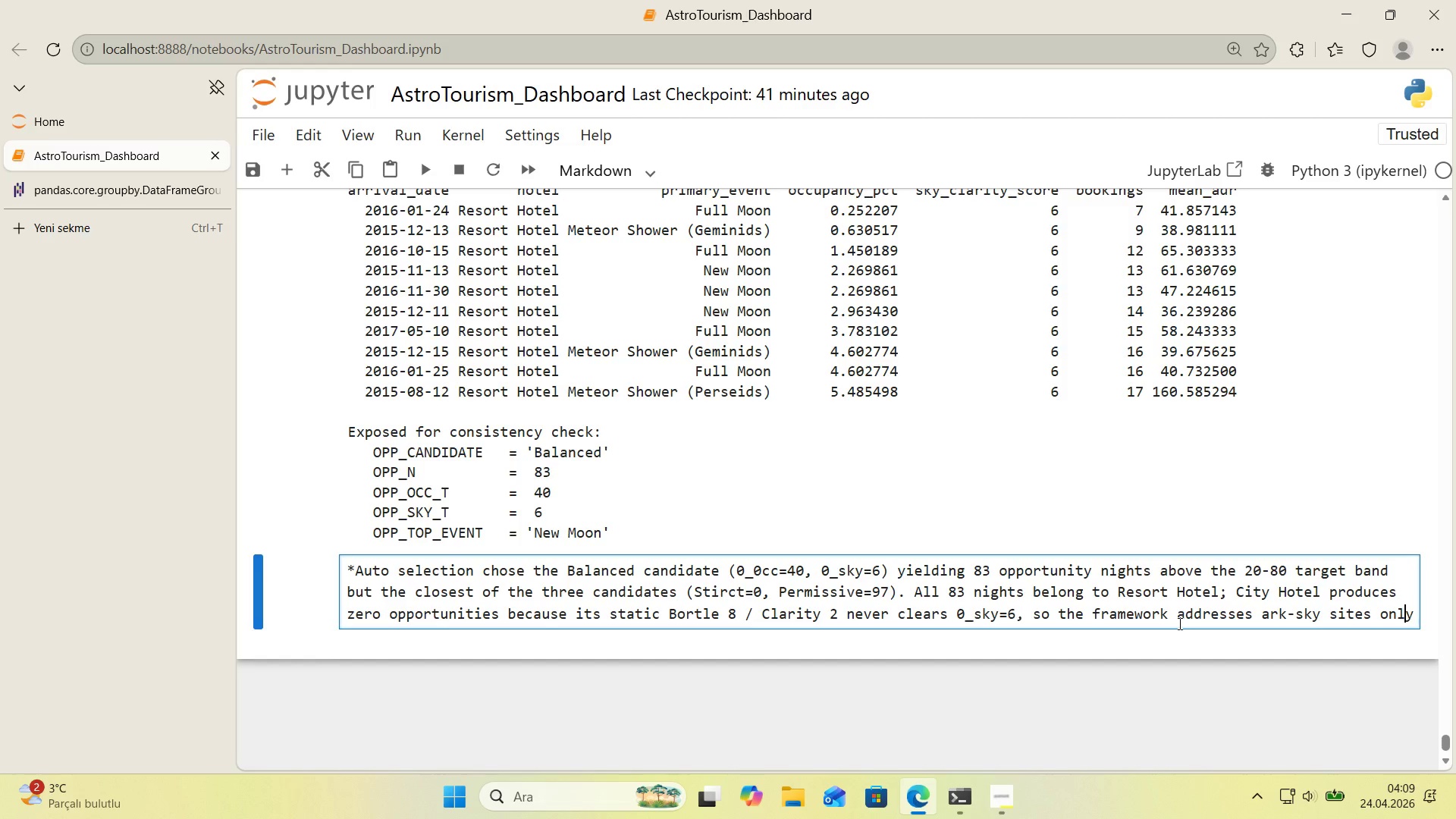 
key(ArrowLeft)
 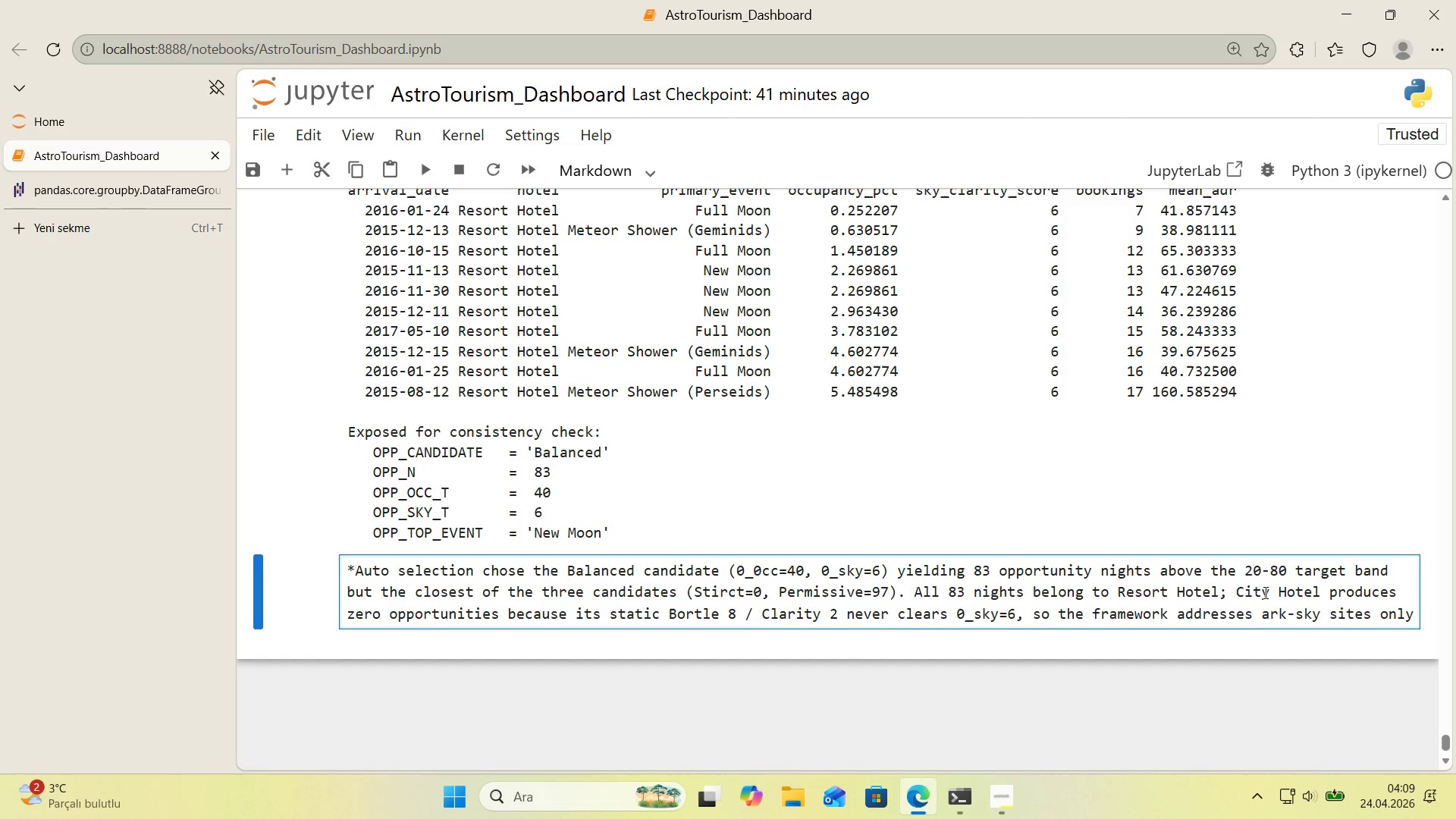 
left_click([1261, 619])
 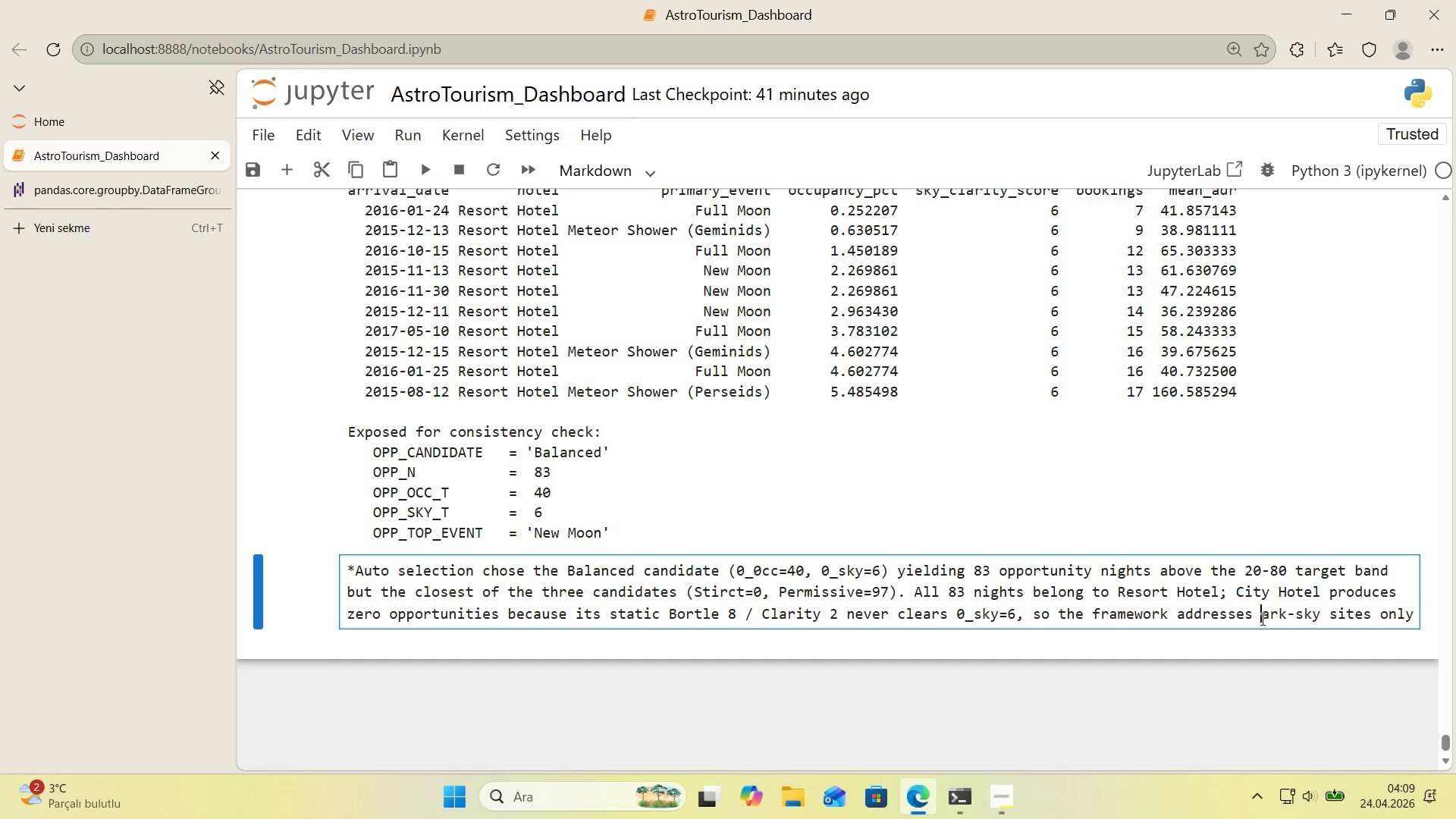 
key(D)
 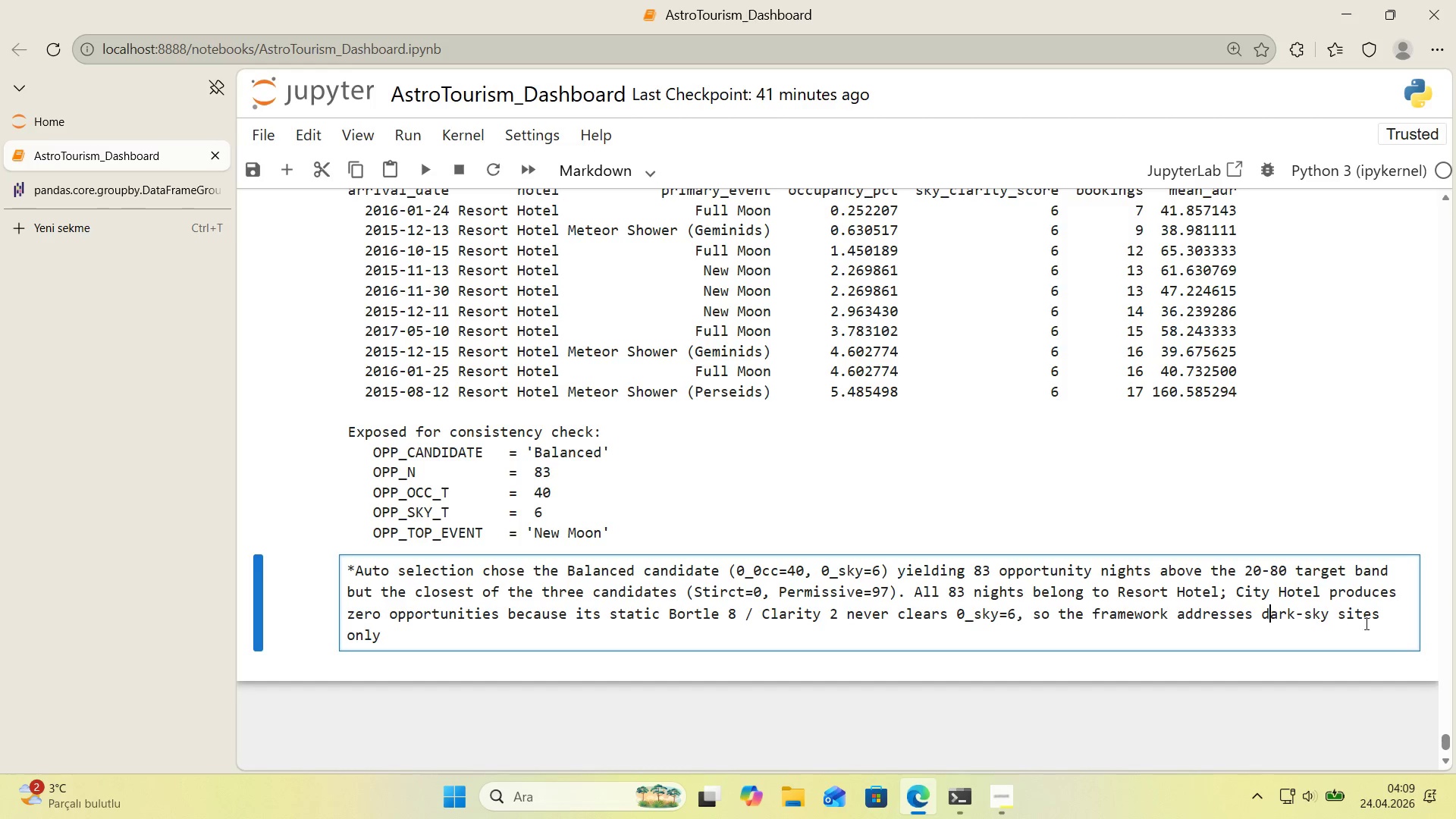 
left_click([1333, 632])
 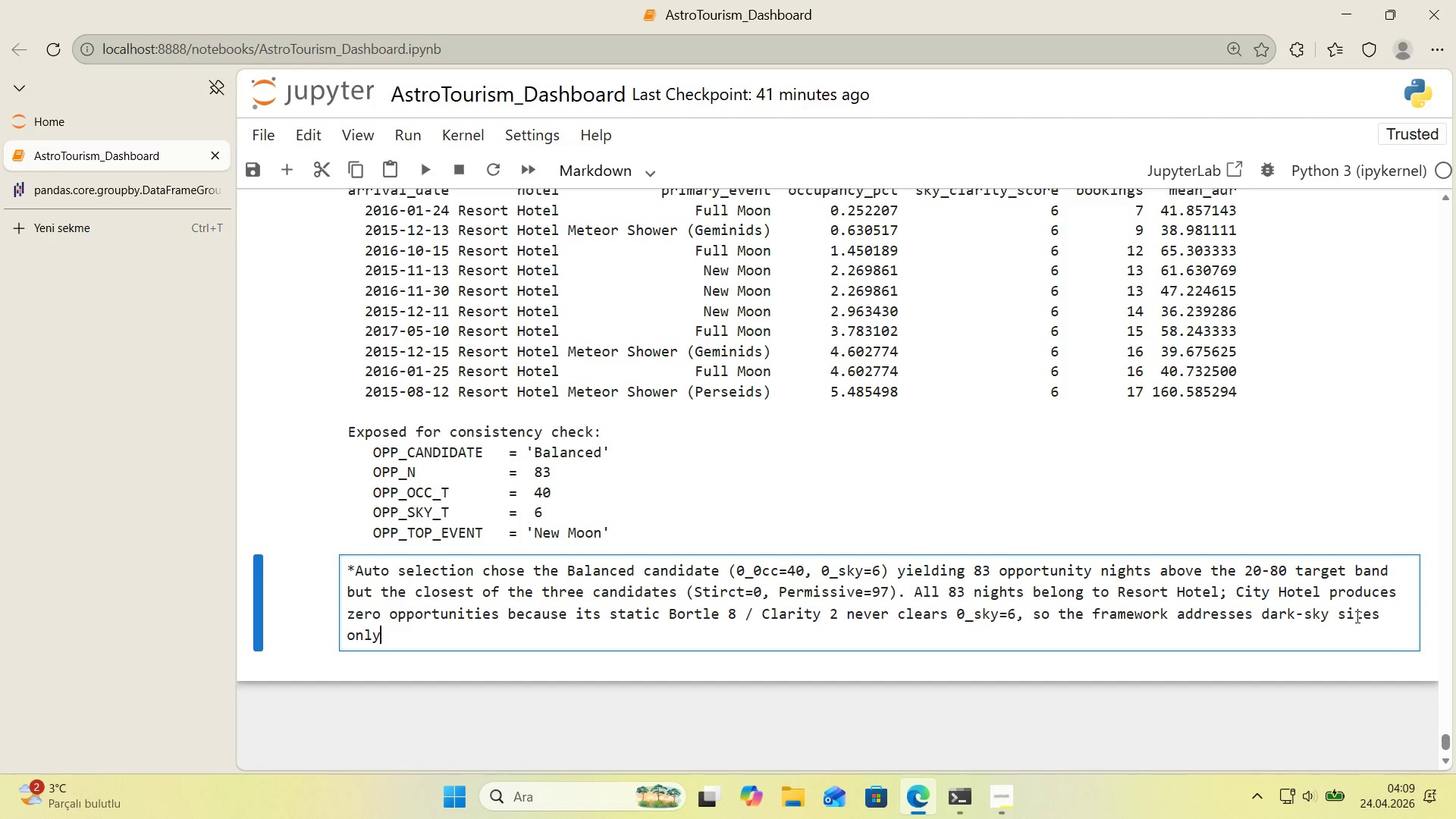 
key(Space)
 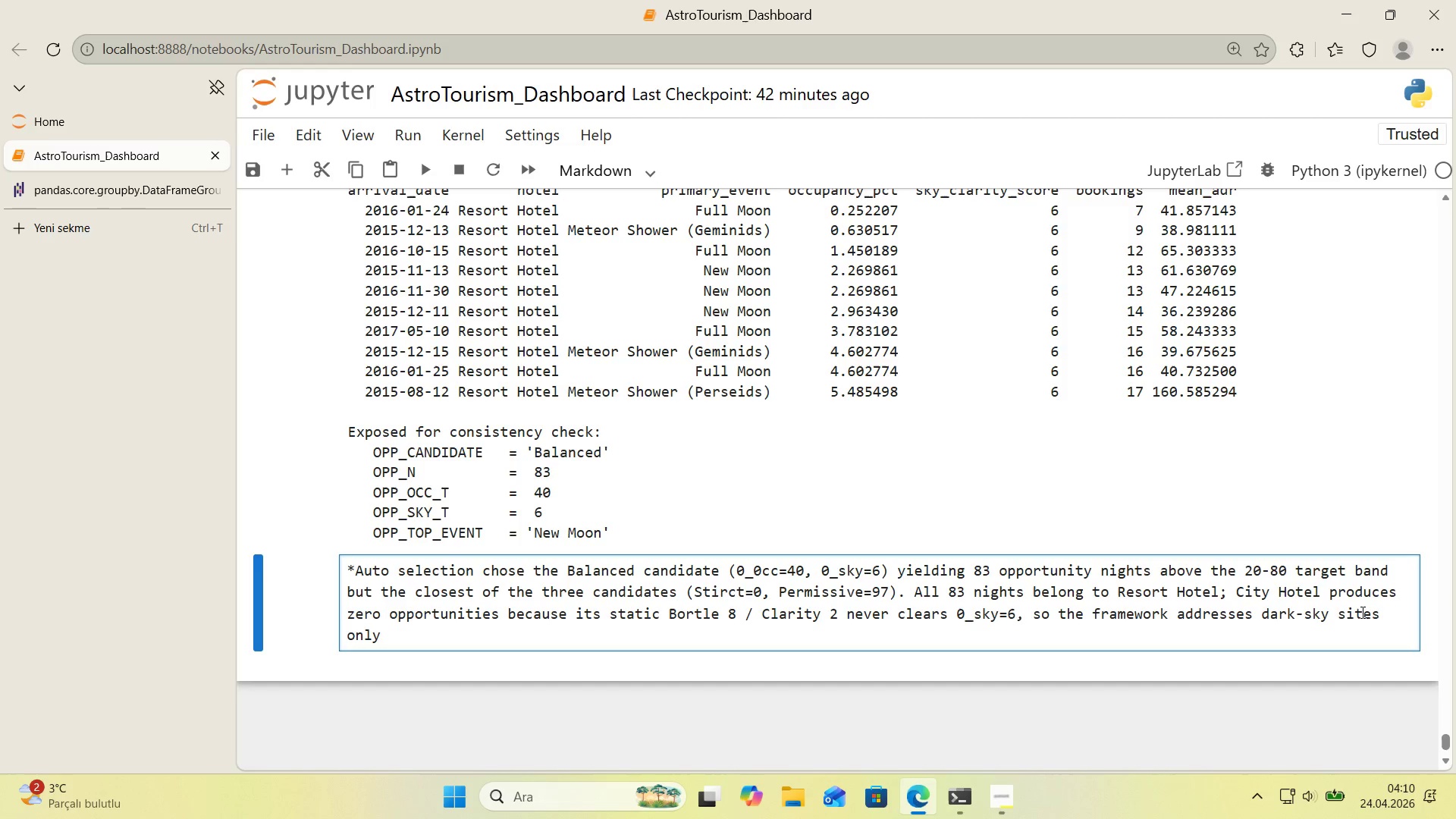 
wait(61.33)
 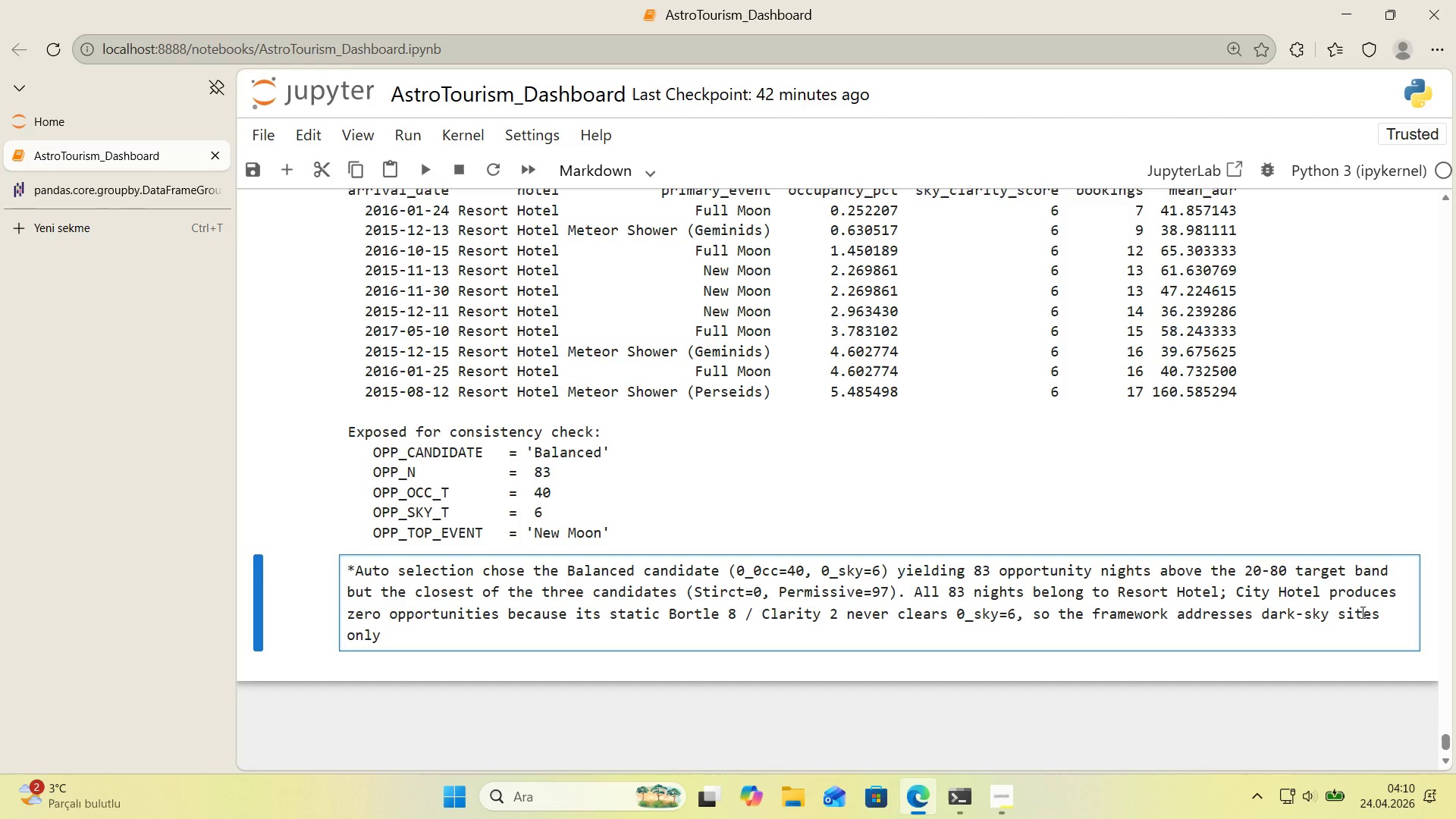 
type( *()
 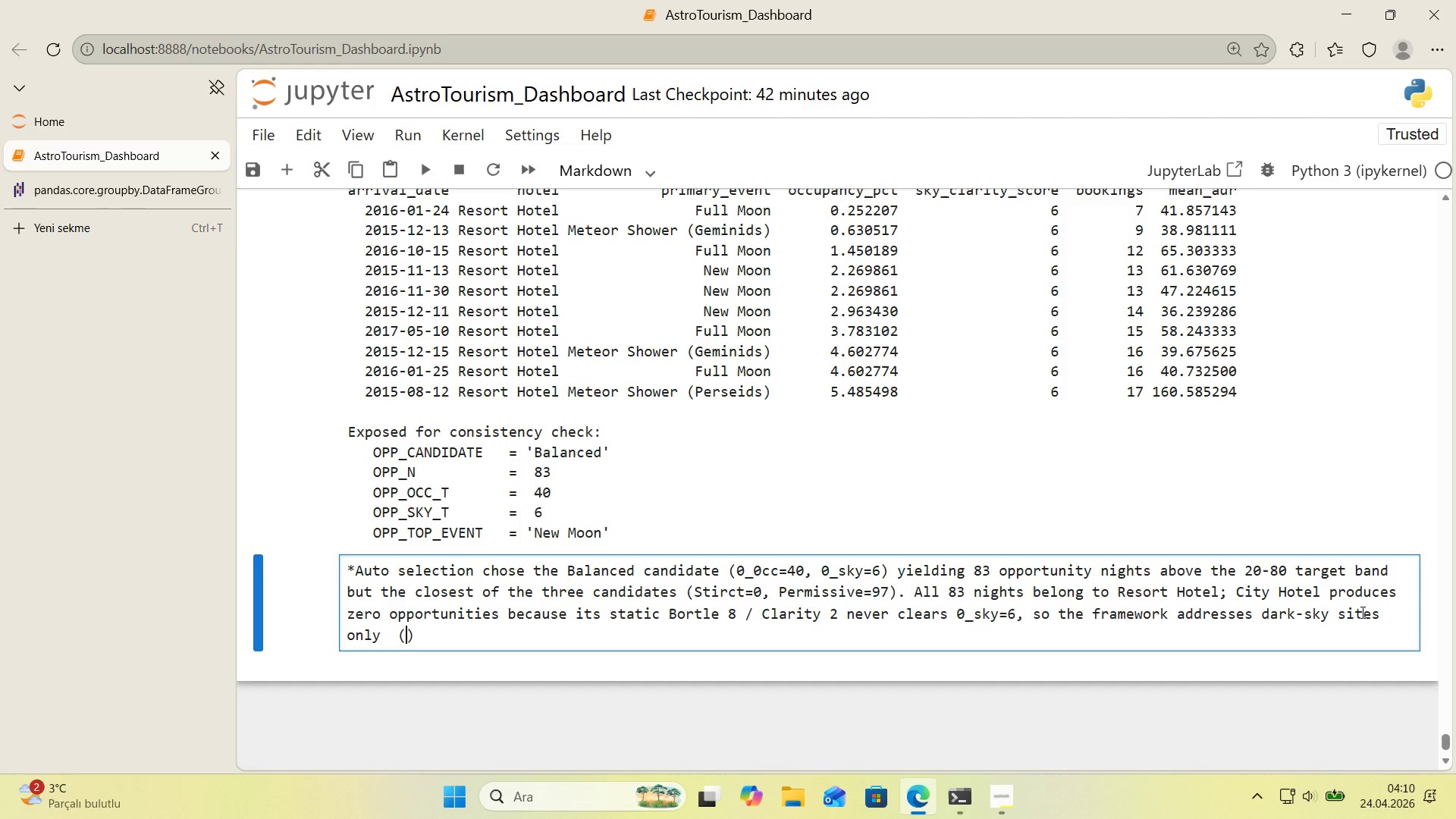 
 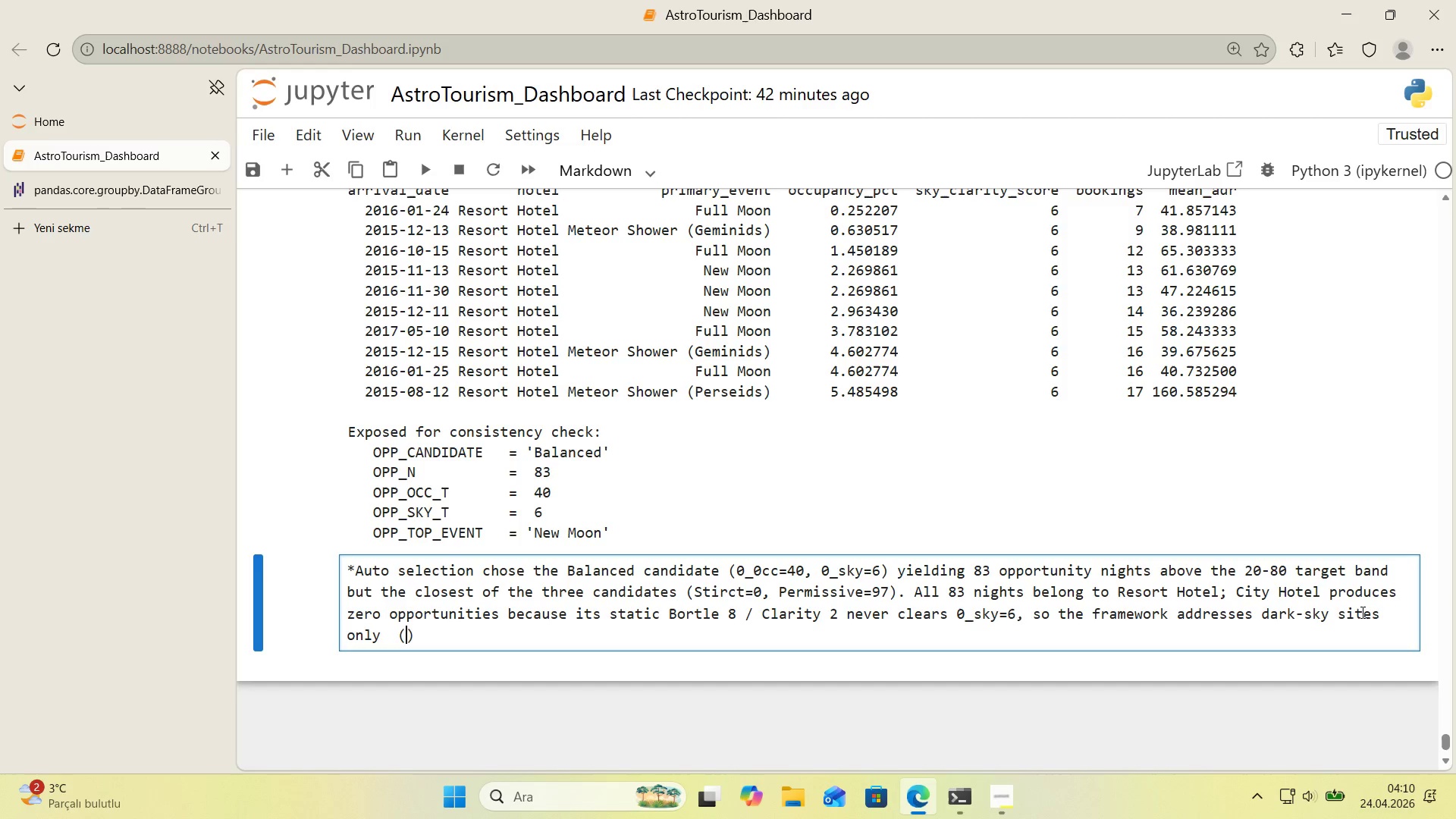 
key(ArrowLeft)
 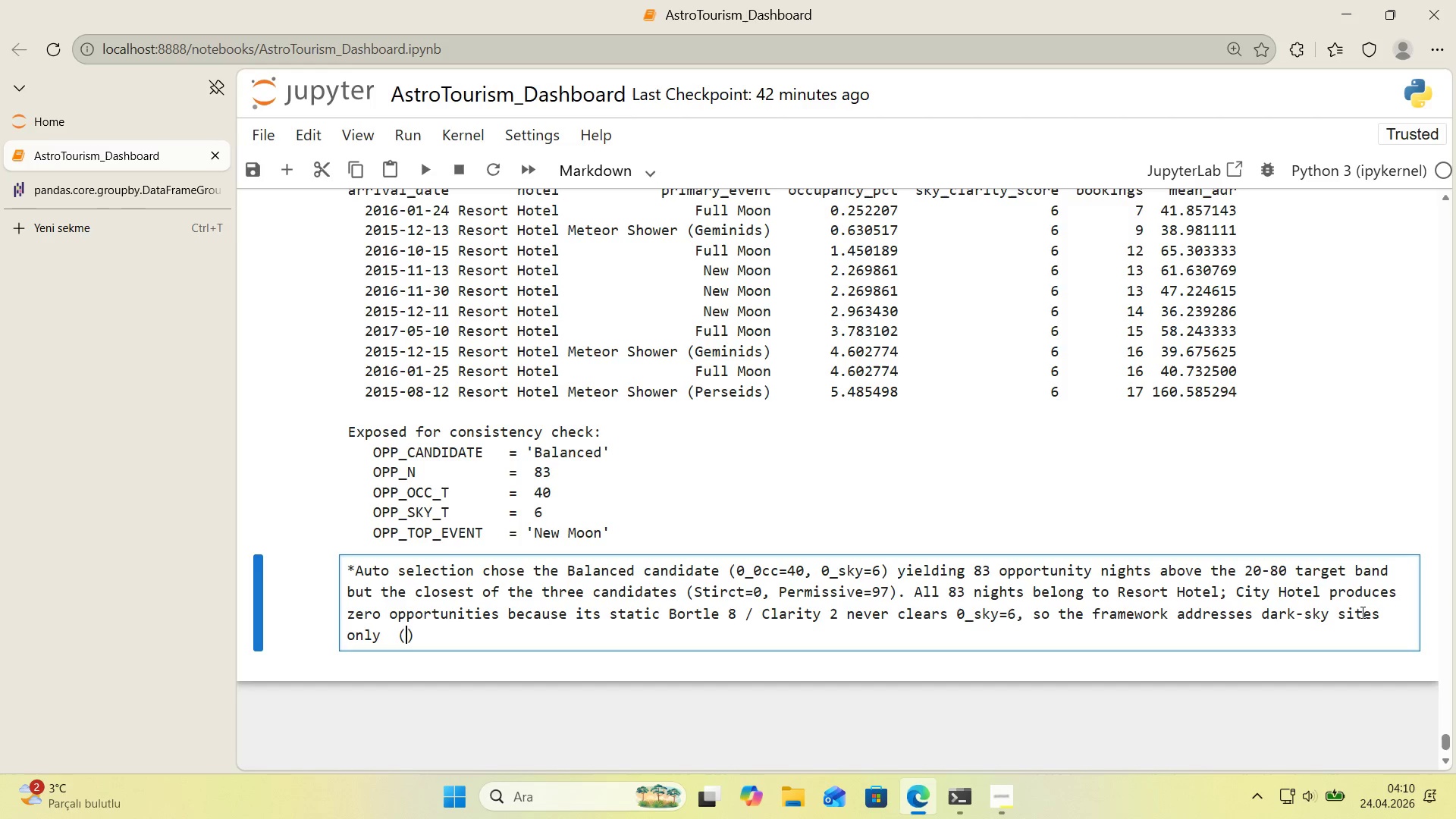 
key(ArrowRight)
 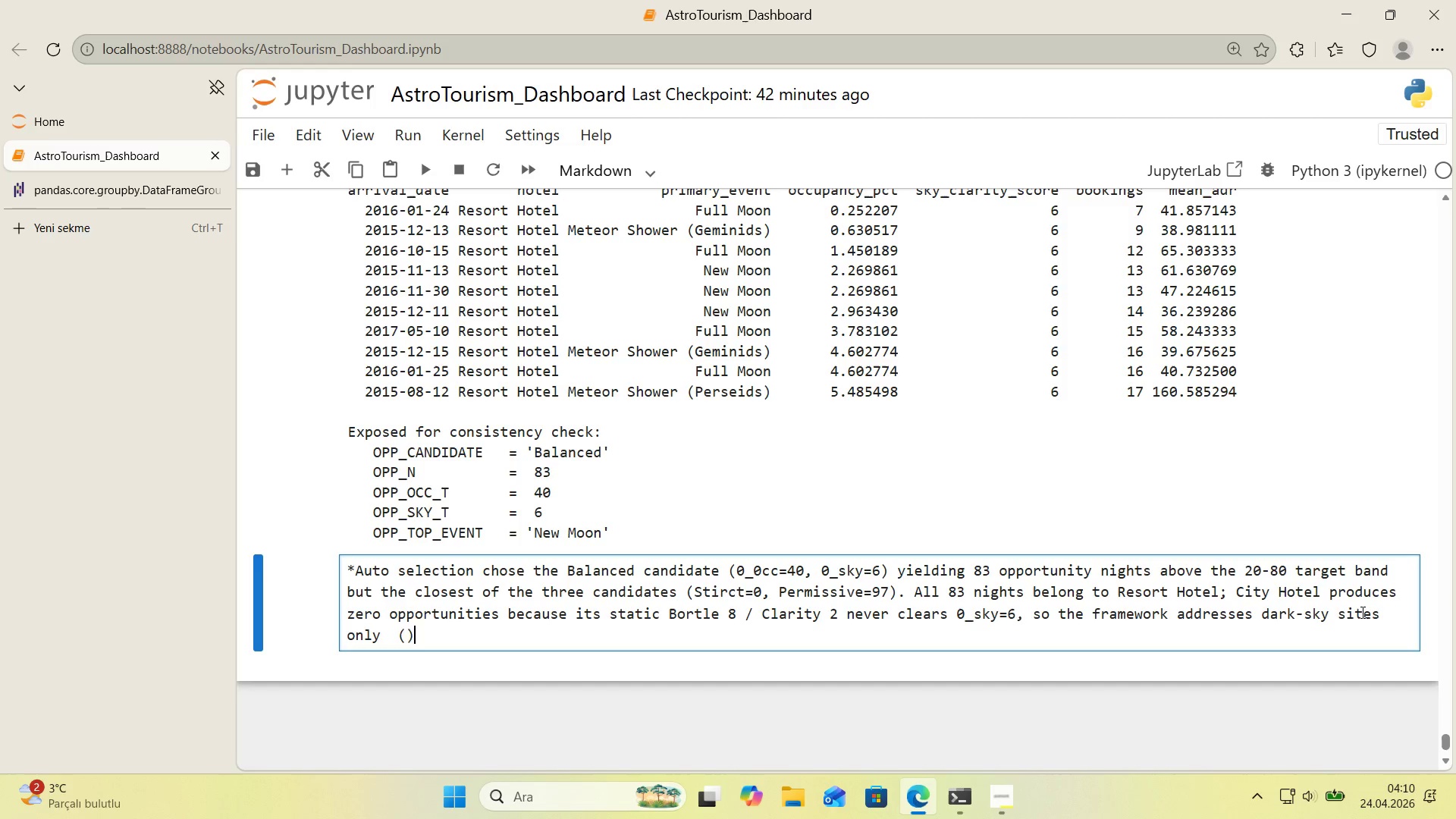 
key(Backspace)
 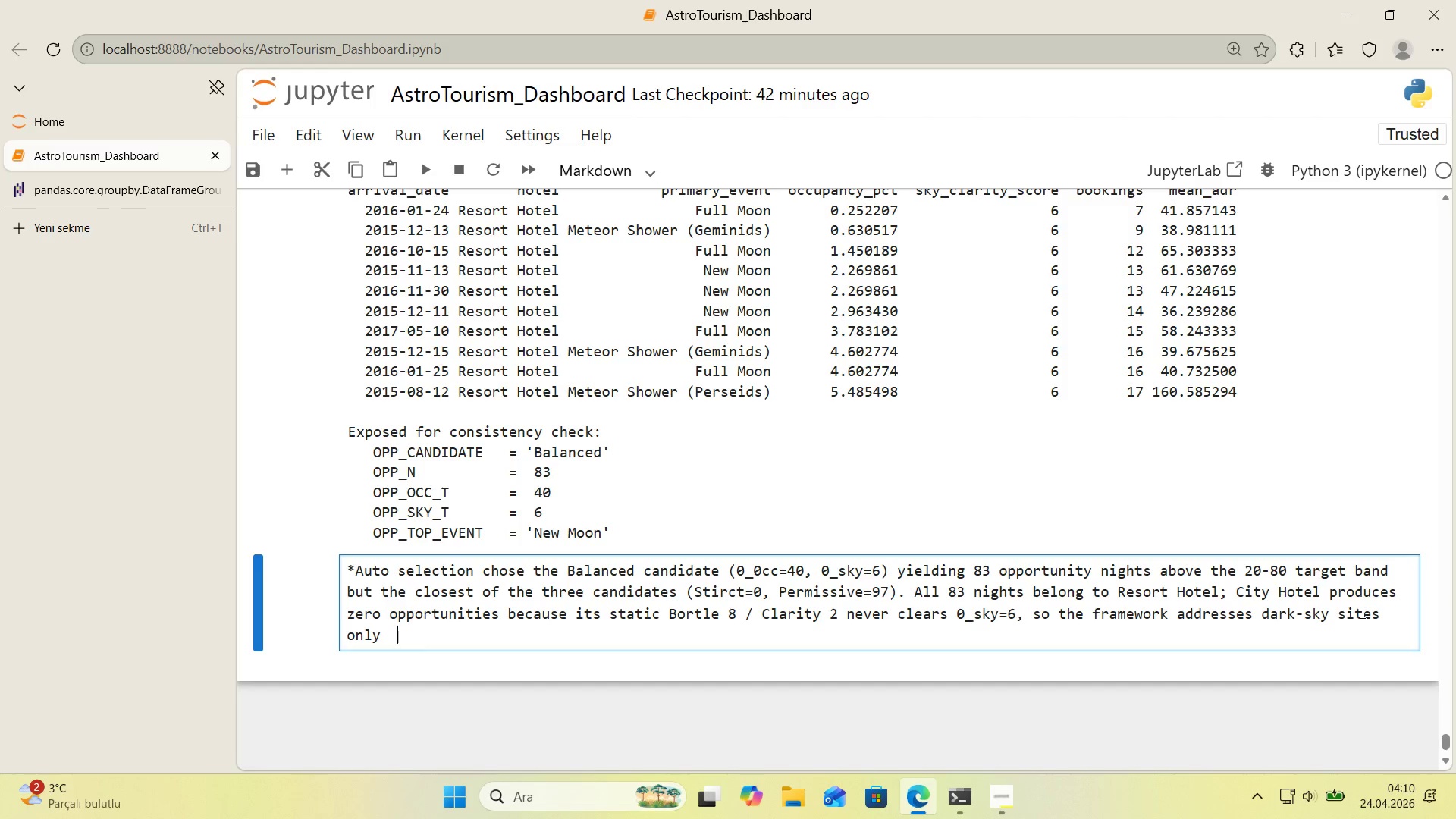 
key(Backspace)
 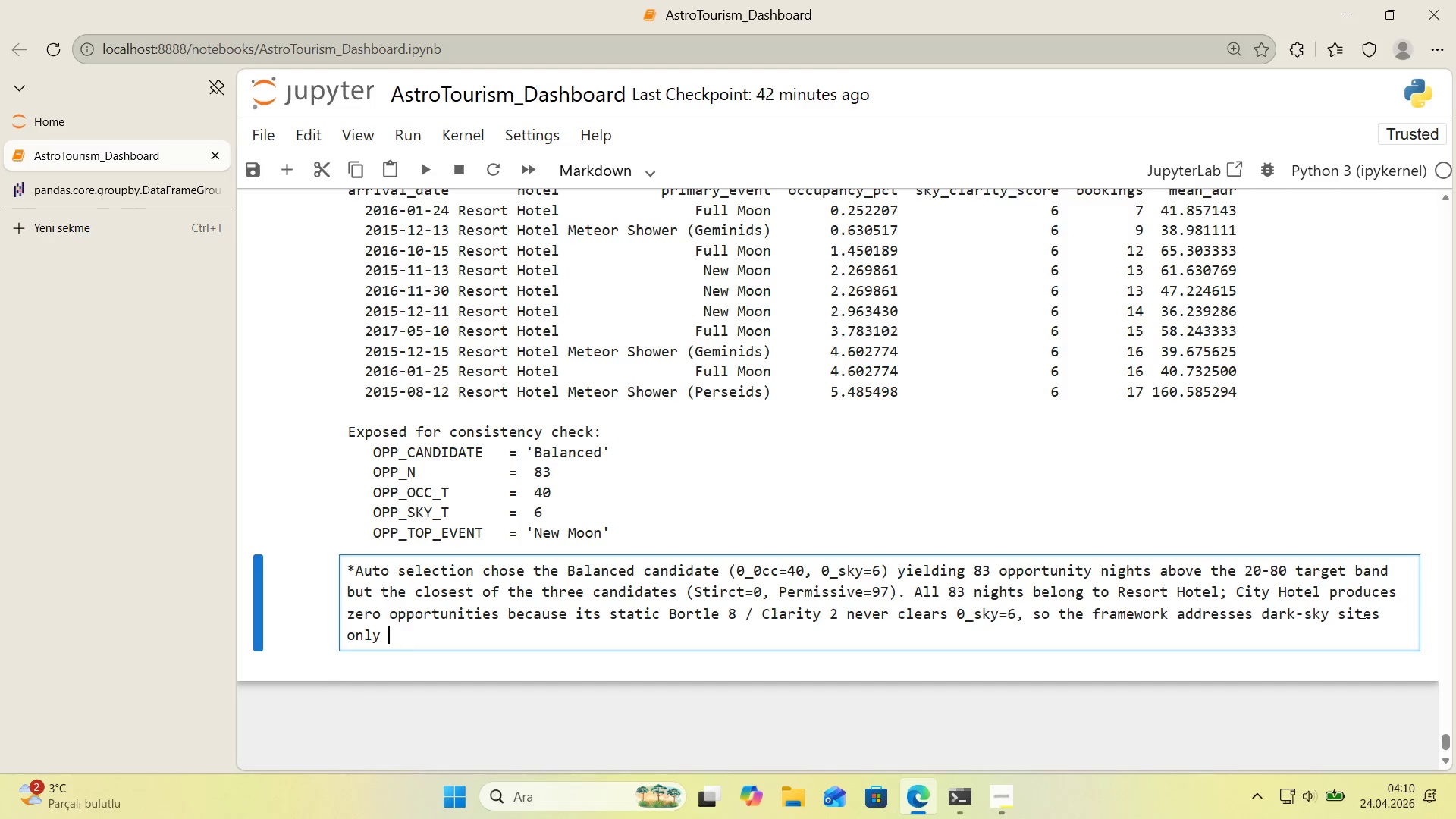 
key(Backspace)
 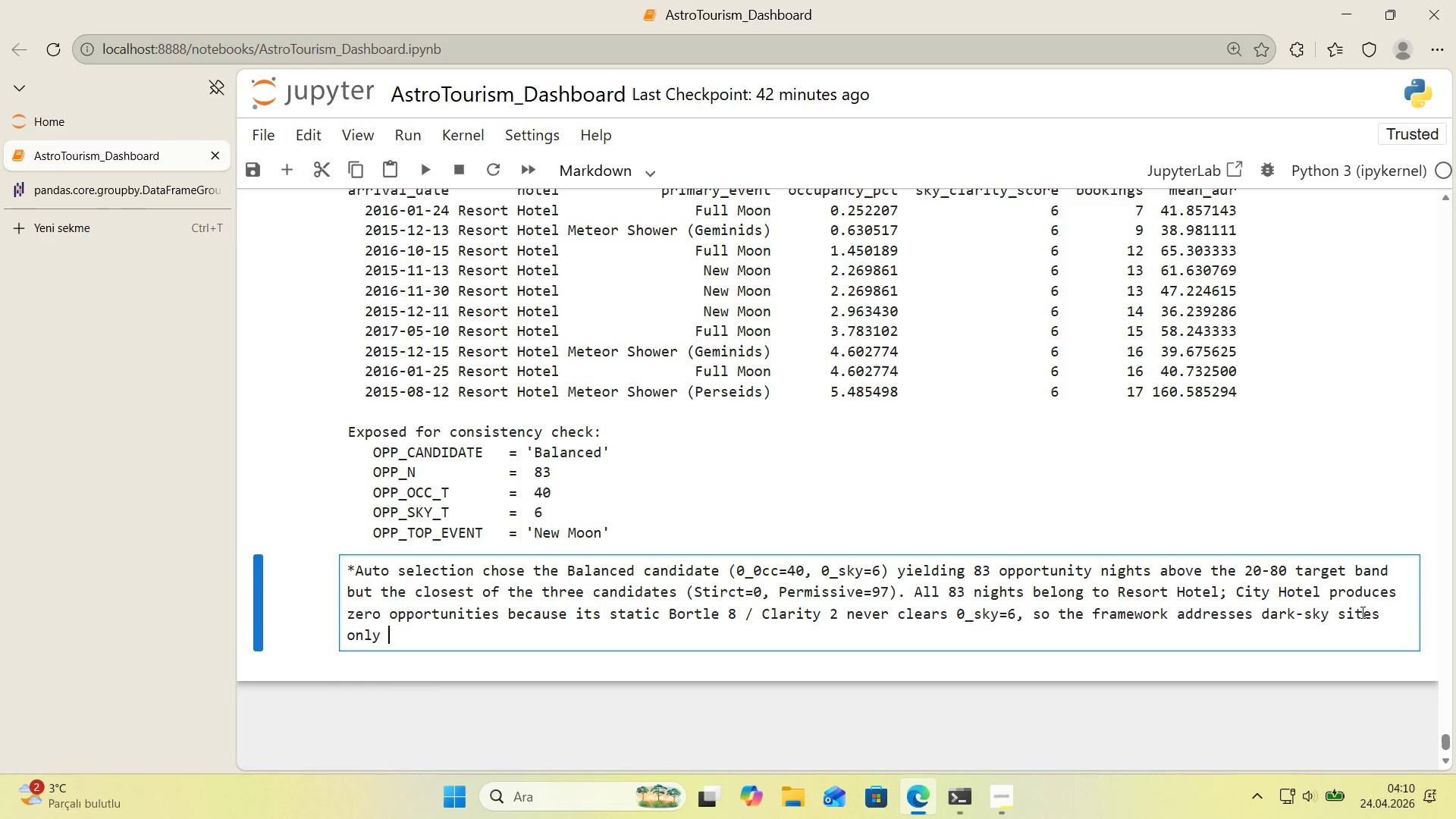 
key(Backspace)
 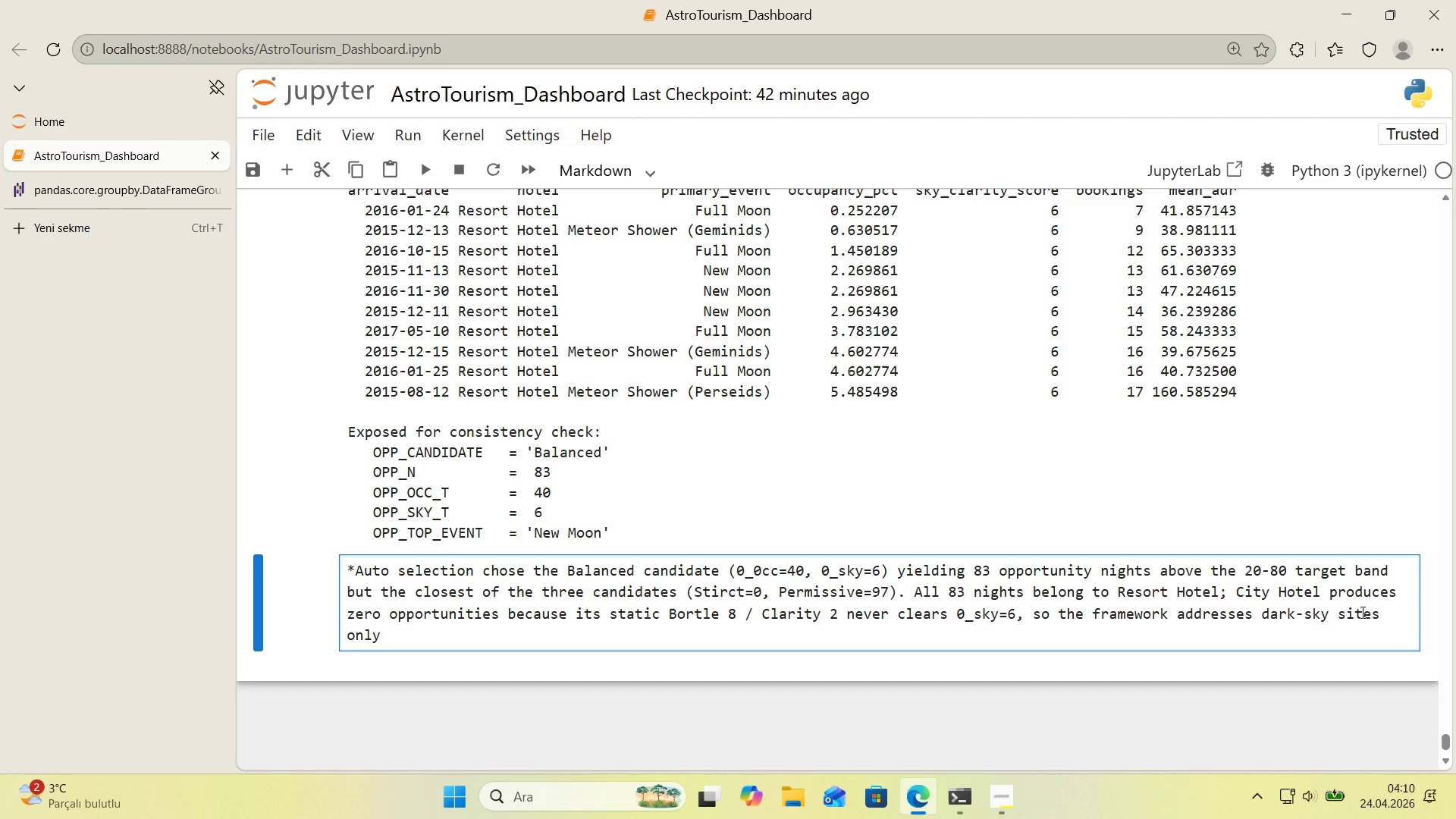 
type( *()
 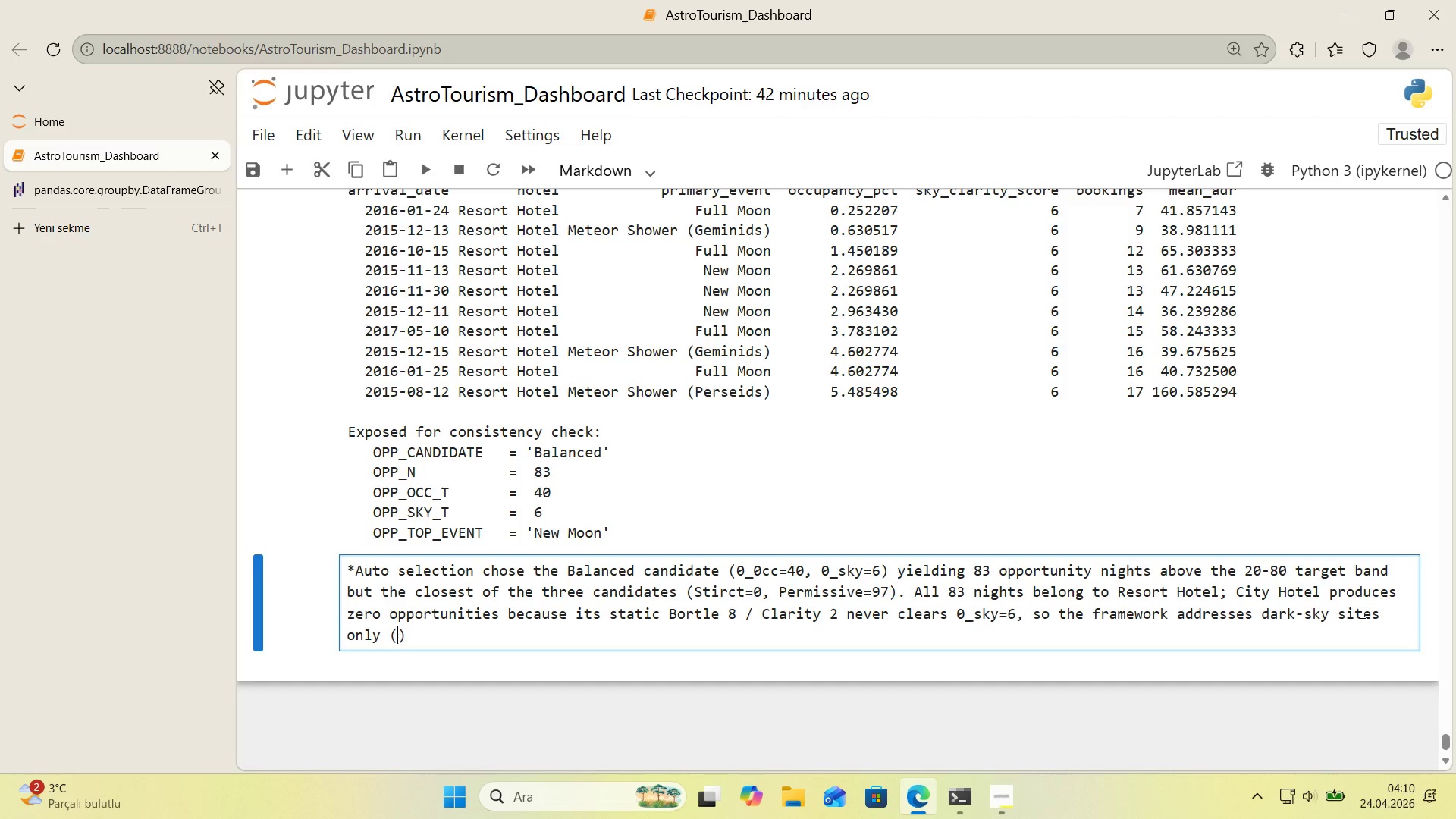 
 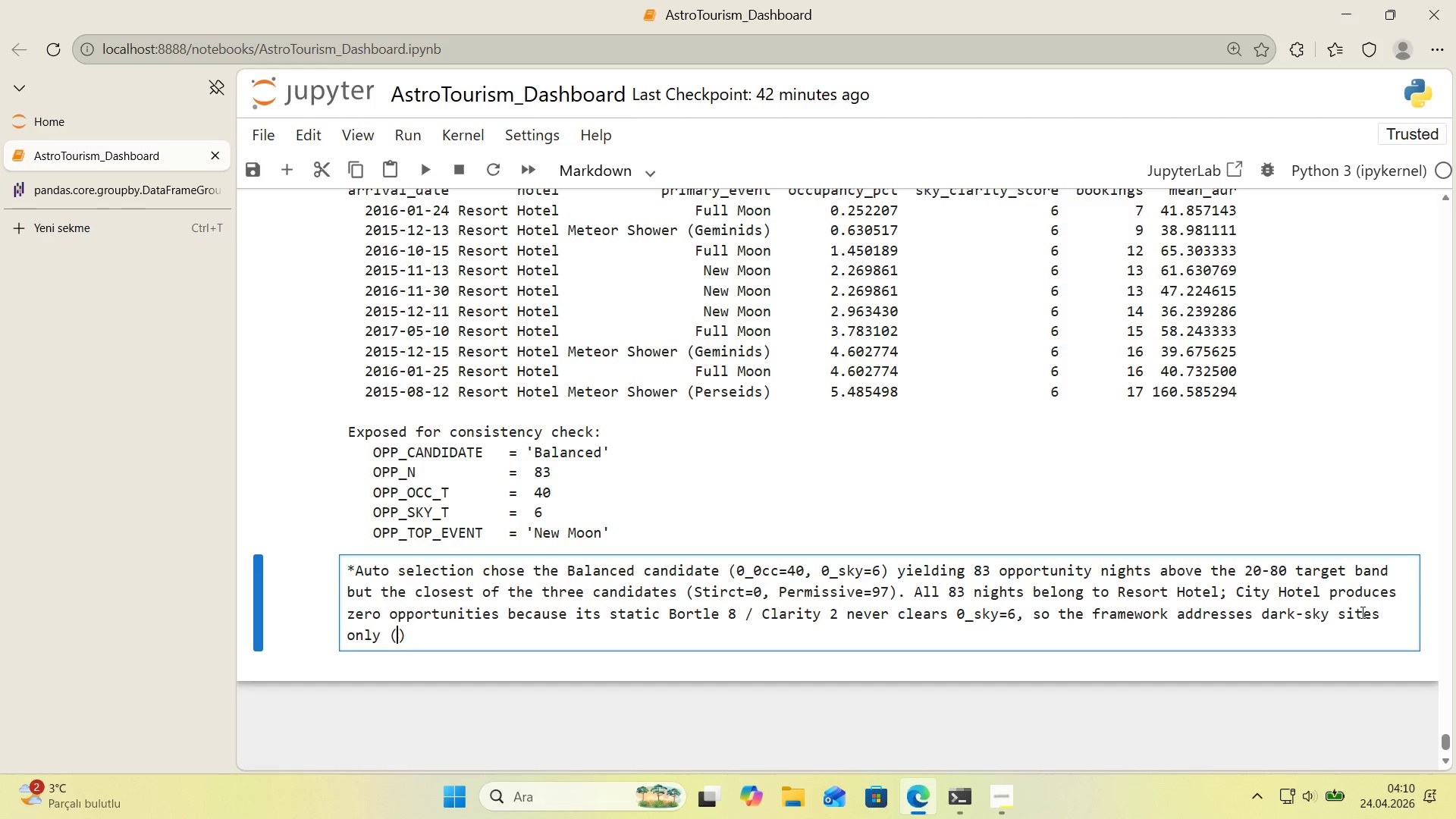 
key(ArrowLeft)
 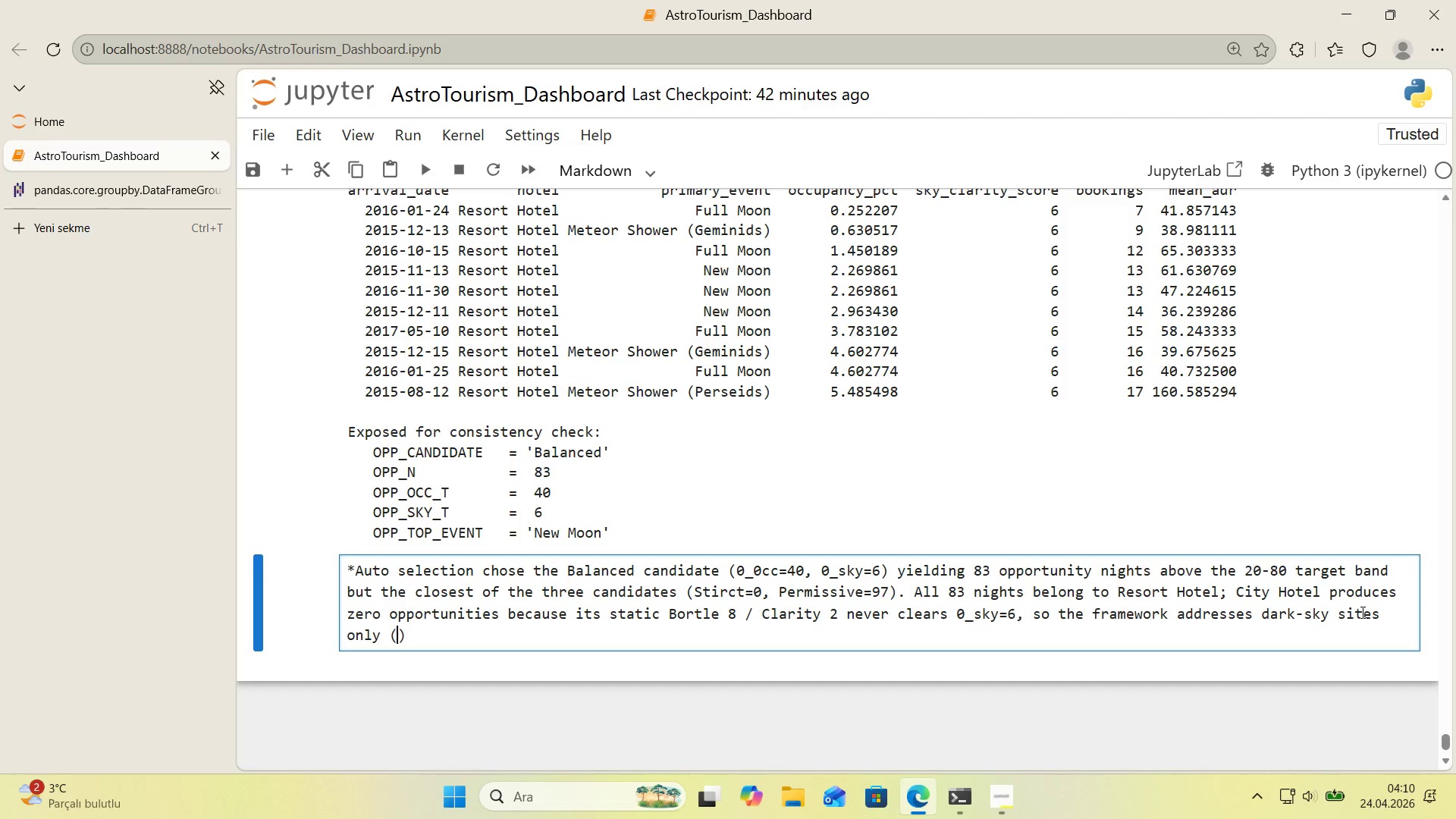 
key(ArrowRight)
 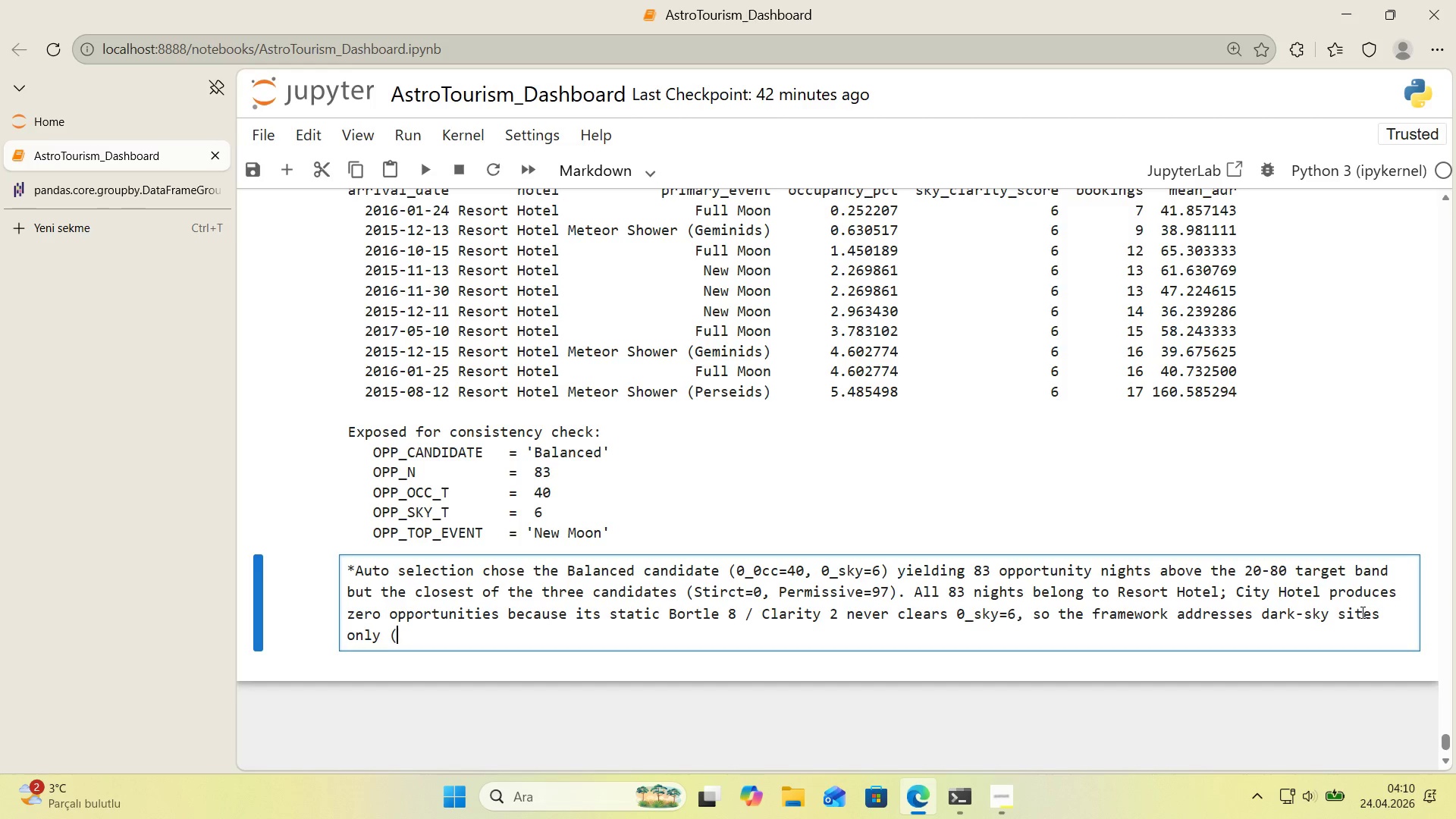 
key(Backspace)
key(Backspace)
key(Backspace)
type(. Opportun')
 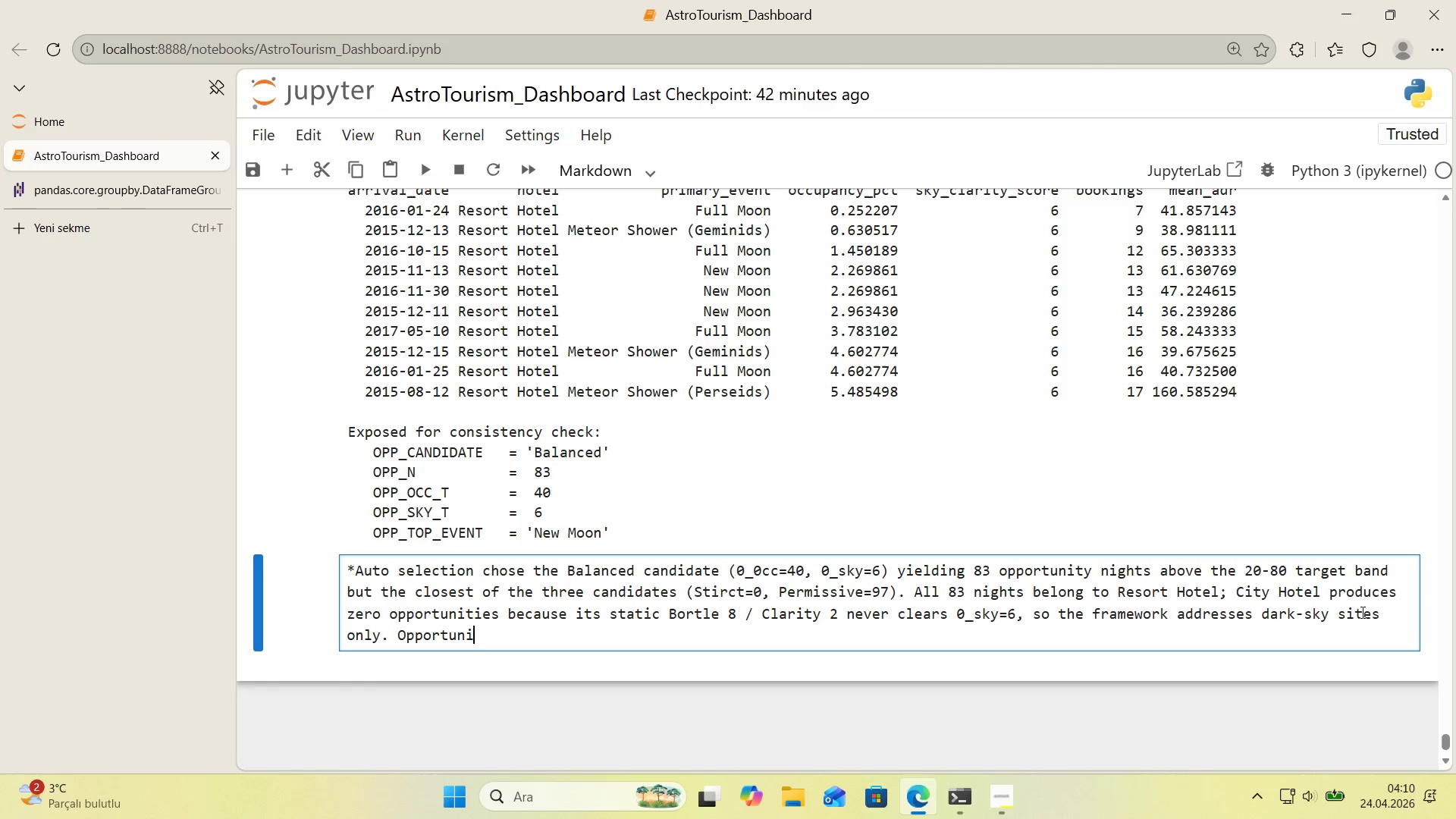 
type(n'ty)
key(Backspace)
key(Backspace)
key(Backspace)
key(Backspace)
type(ty)
 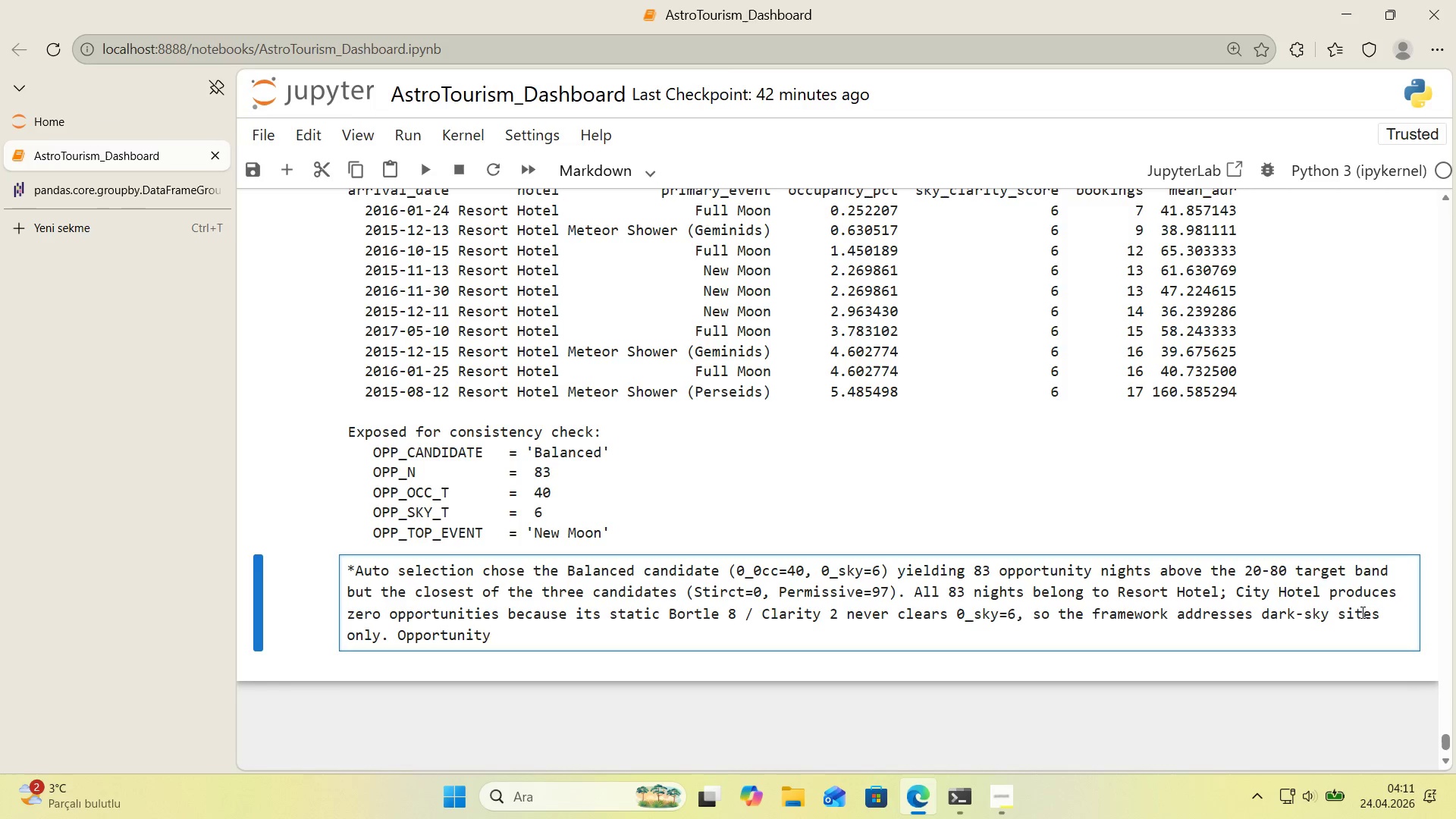 
type( n'ghts concentrate 'n late-2015)
 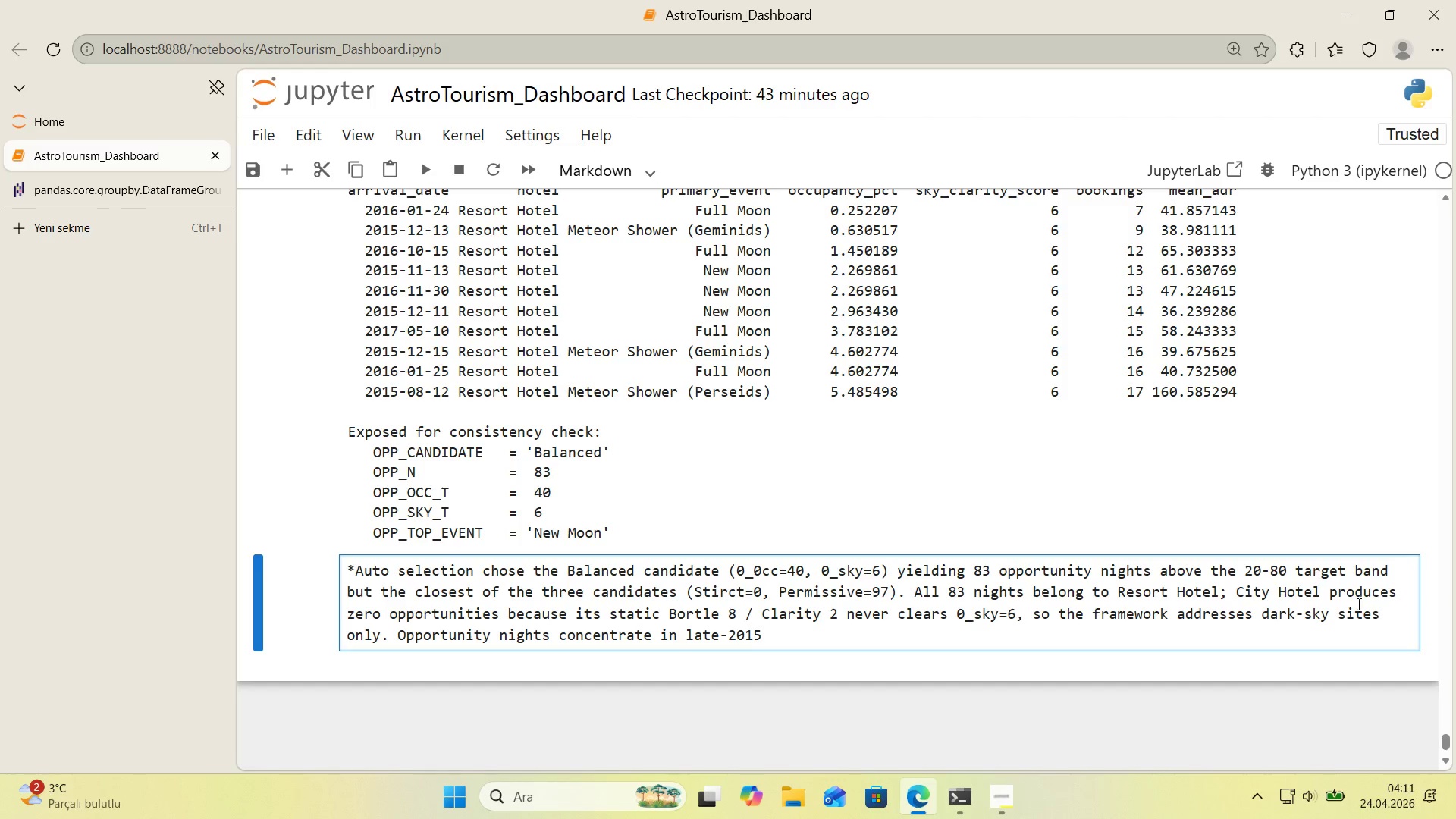 
scroll: coordinate [1354, 602], scroll_direction: up, amount: 1.0
 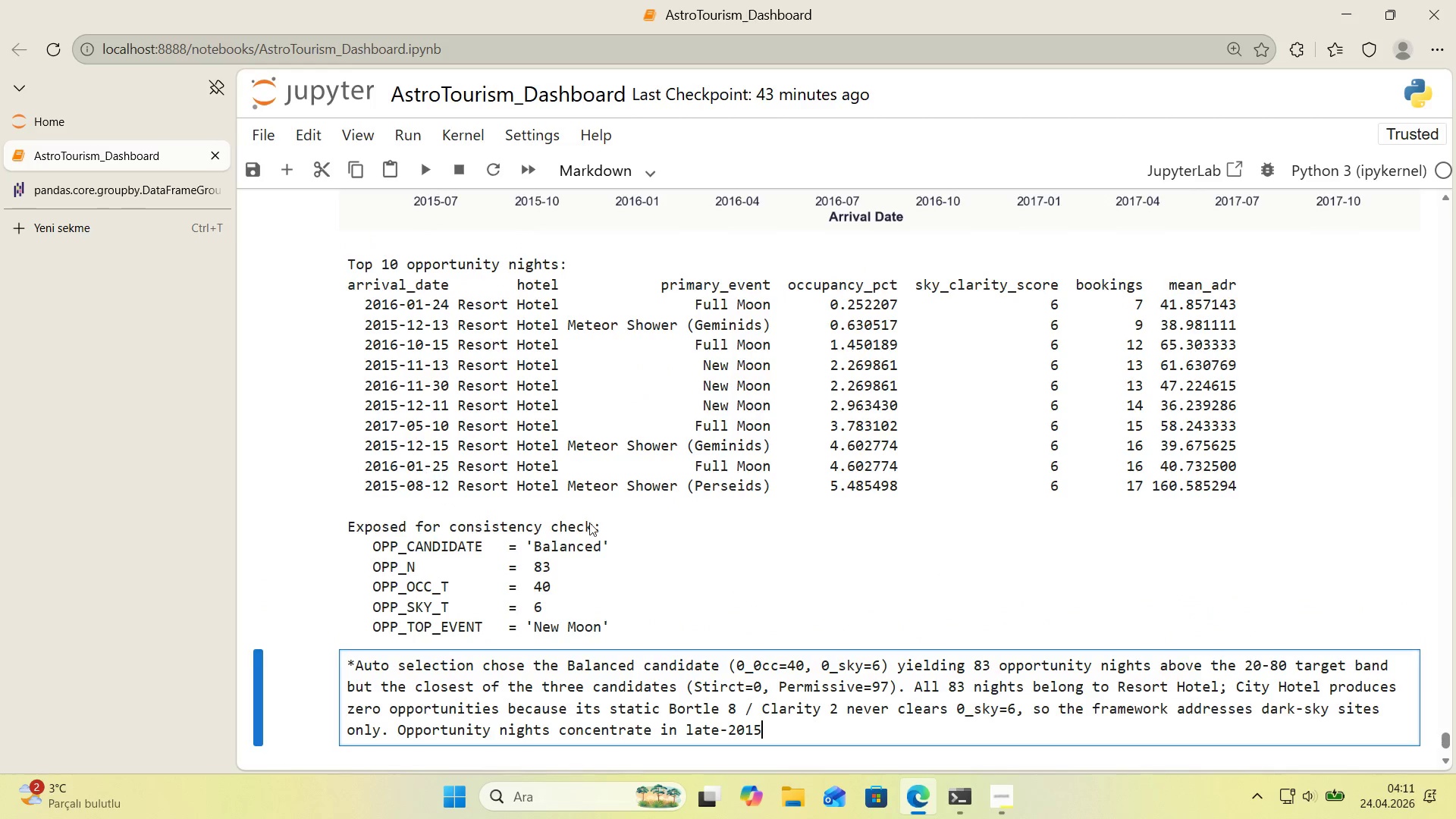 
left_click([796, 737])
 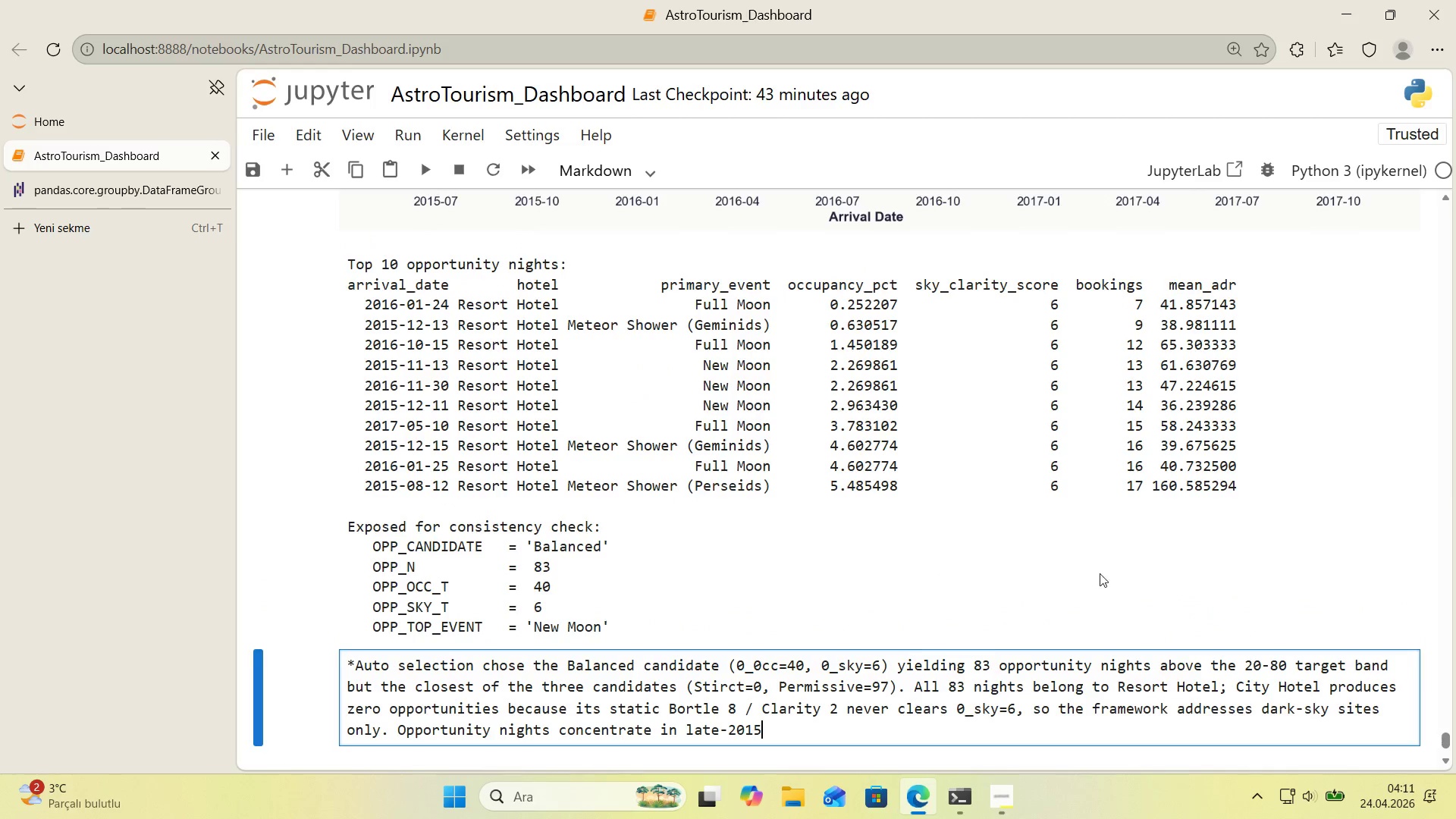 
scroll: coordinate [1131, 554], scroll_direction: down, amount: 1.0
 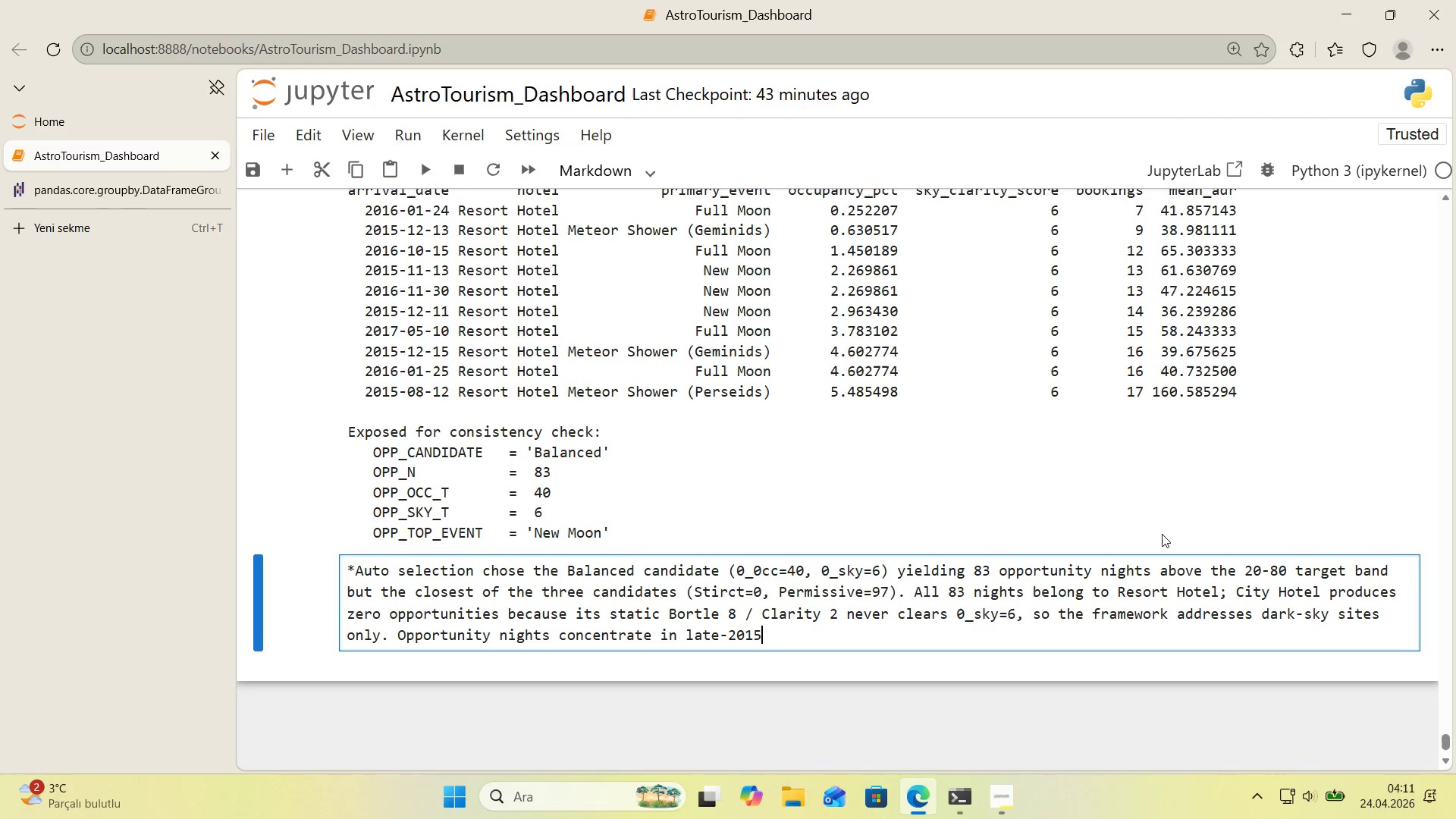 
type( &early 2016)
 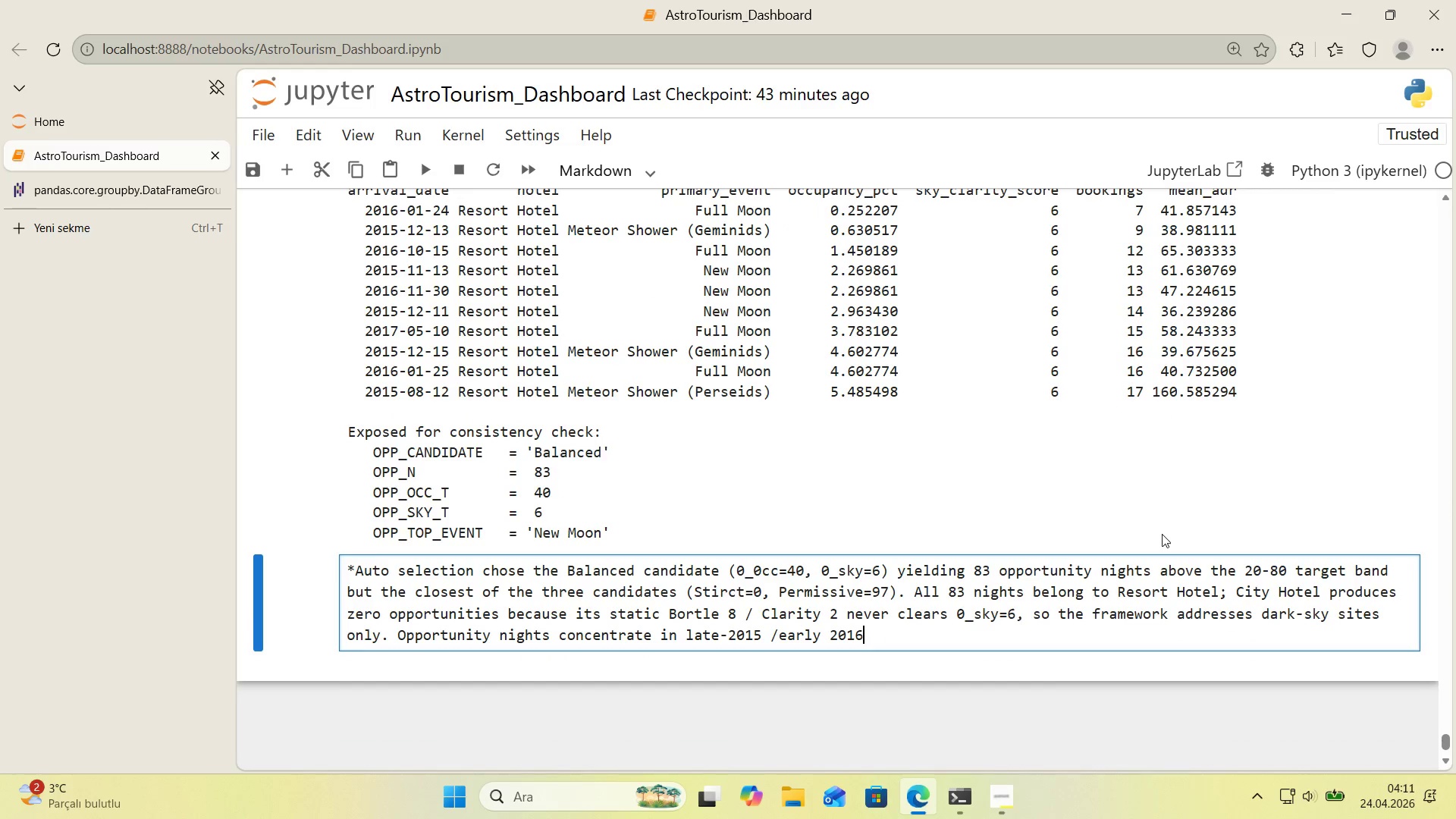 
left_click([779, 635])
 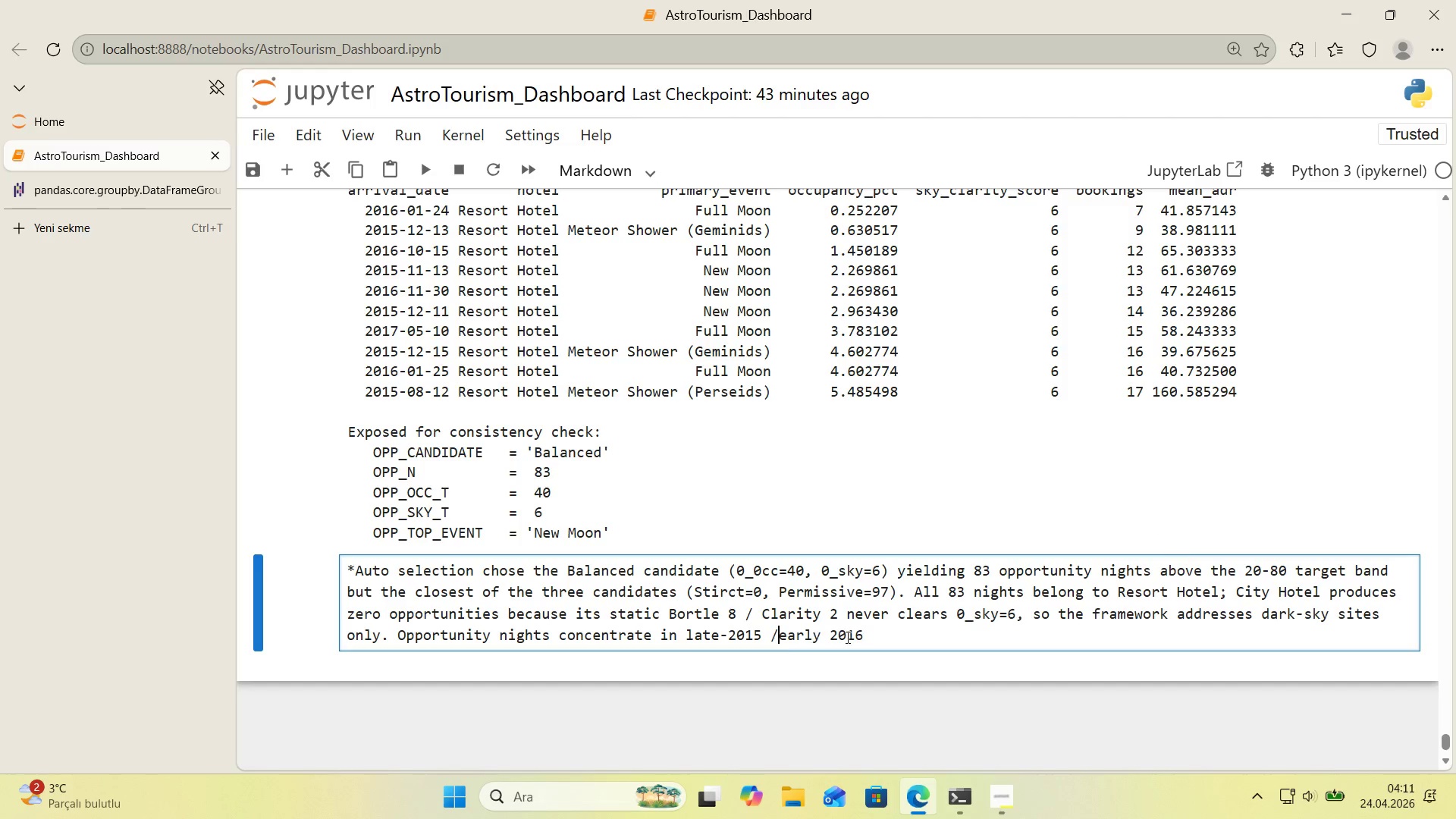 
key(Space)
 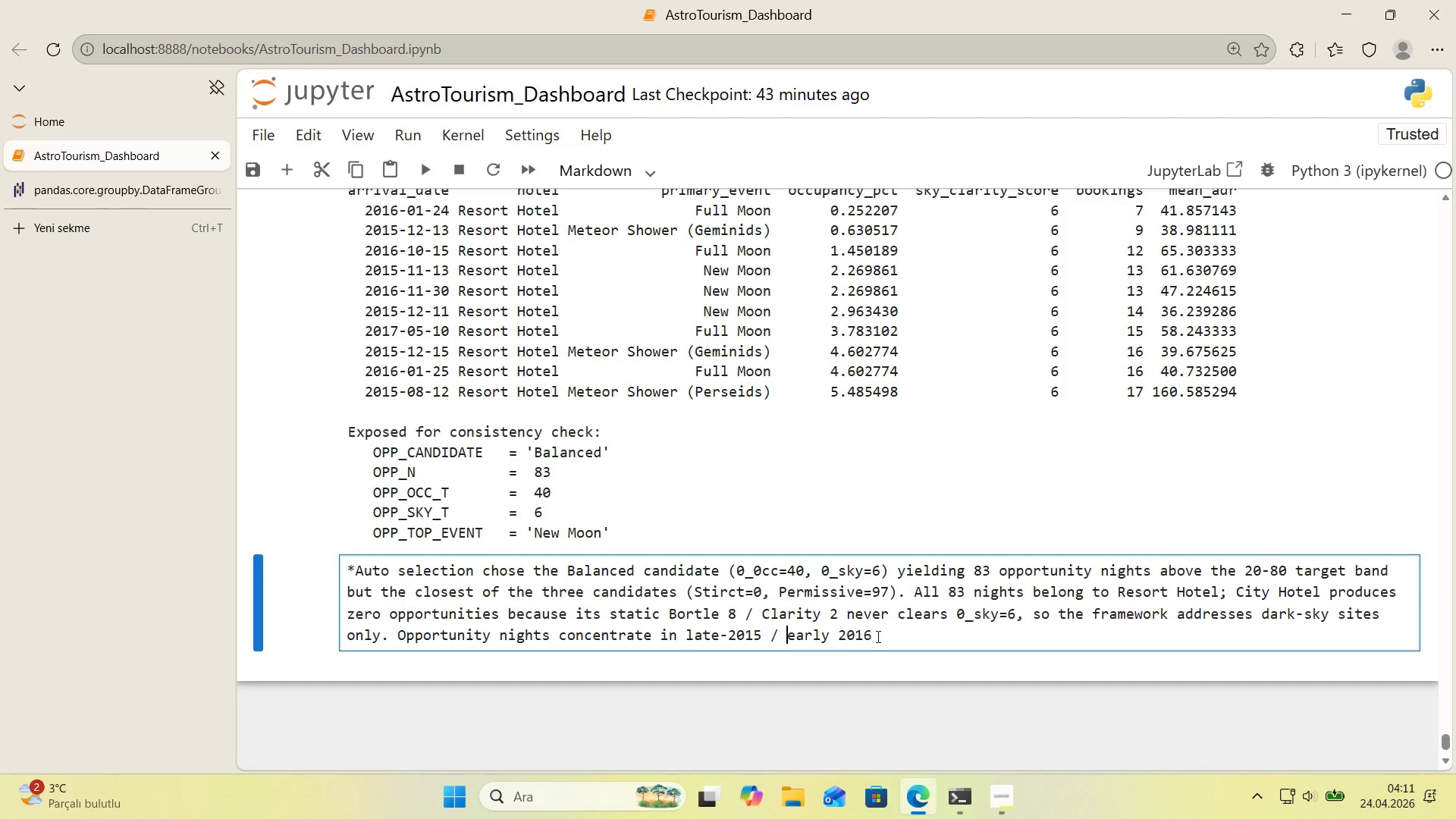 
left_click([877, 636])
 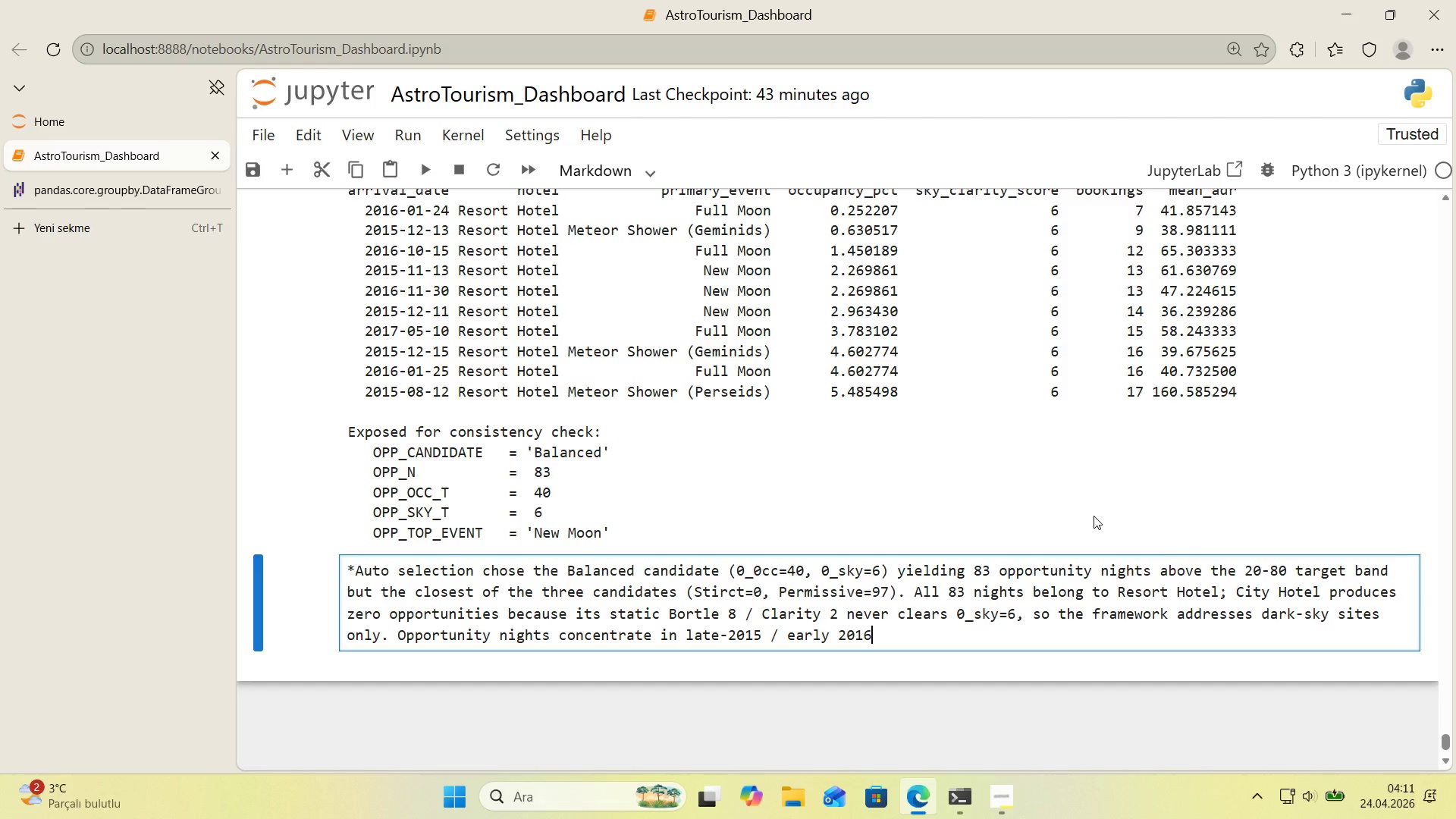 
left_click([841, 641])
 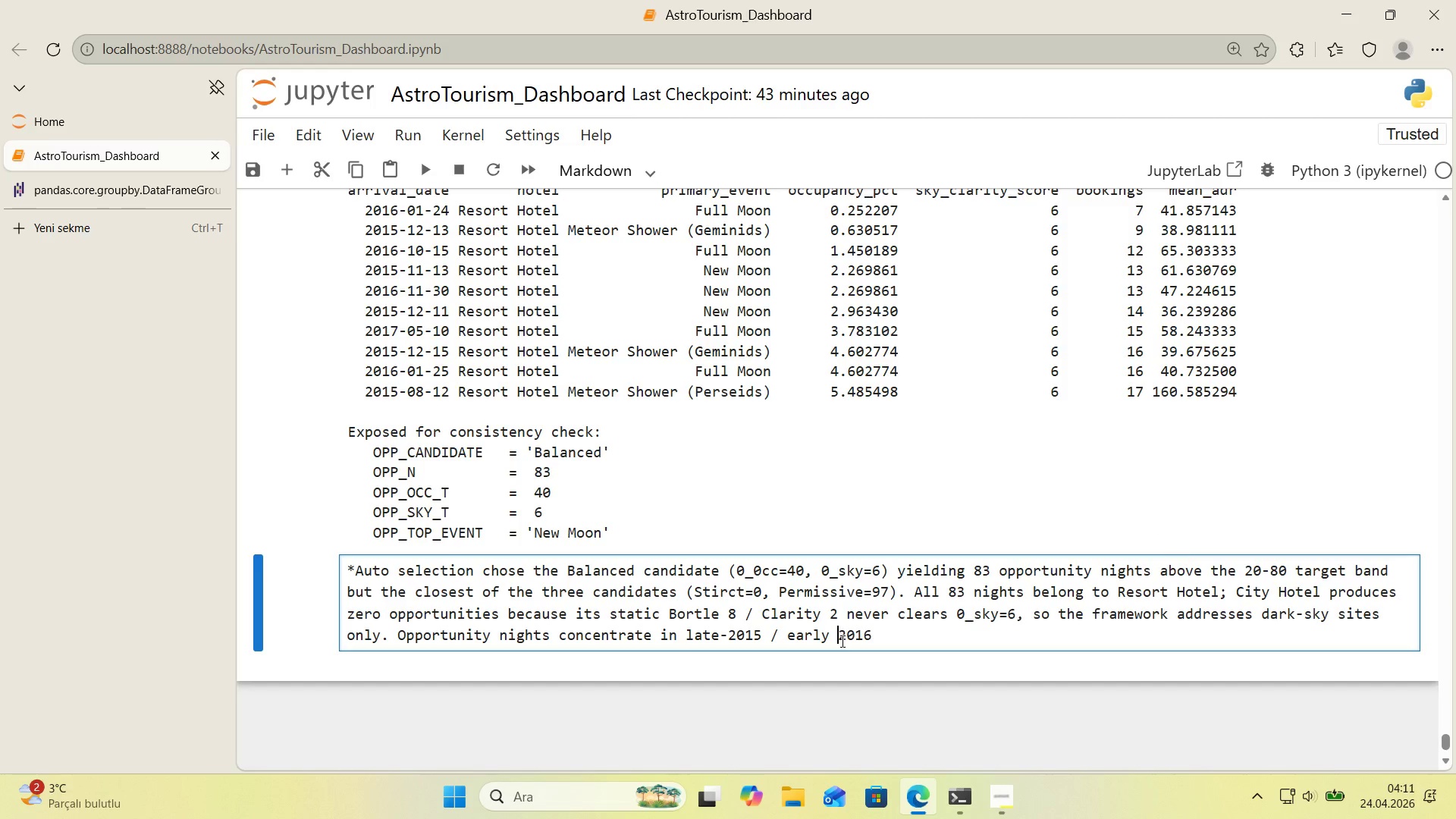 
key(Backspace)
 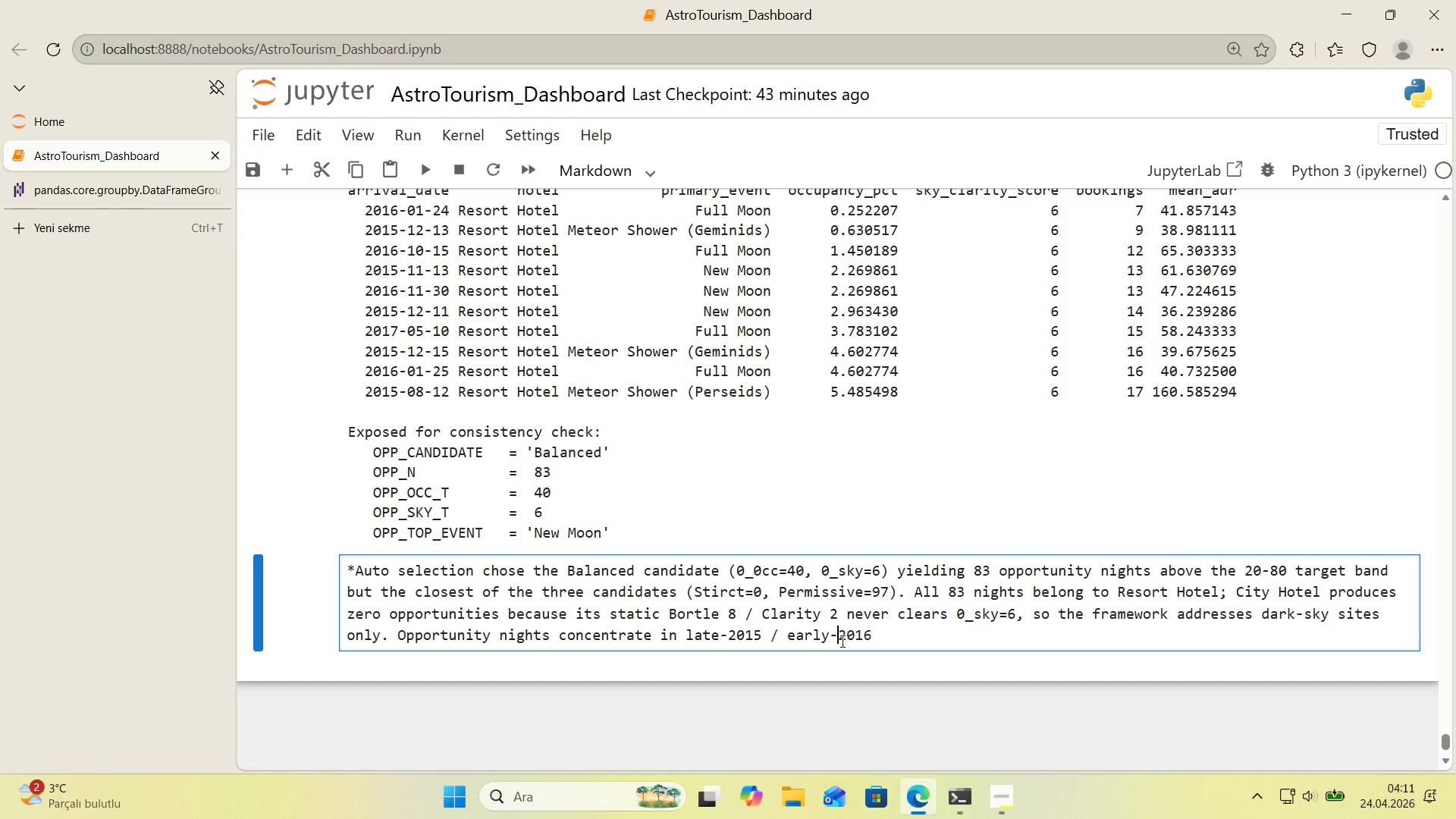 
key(NumpadSubtract)
 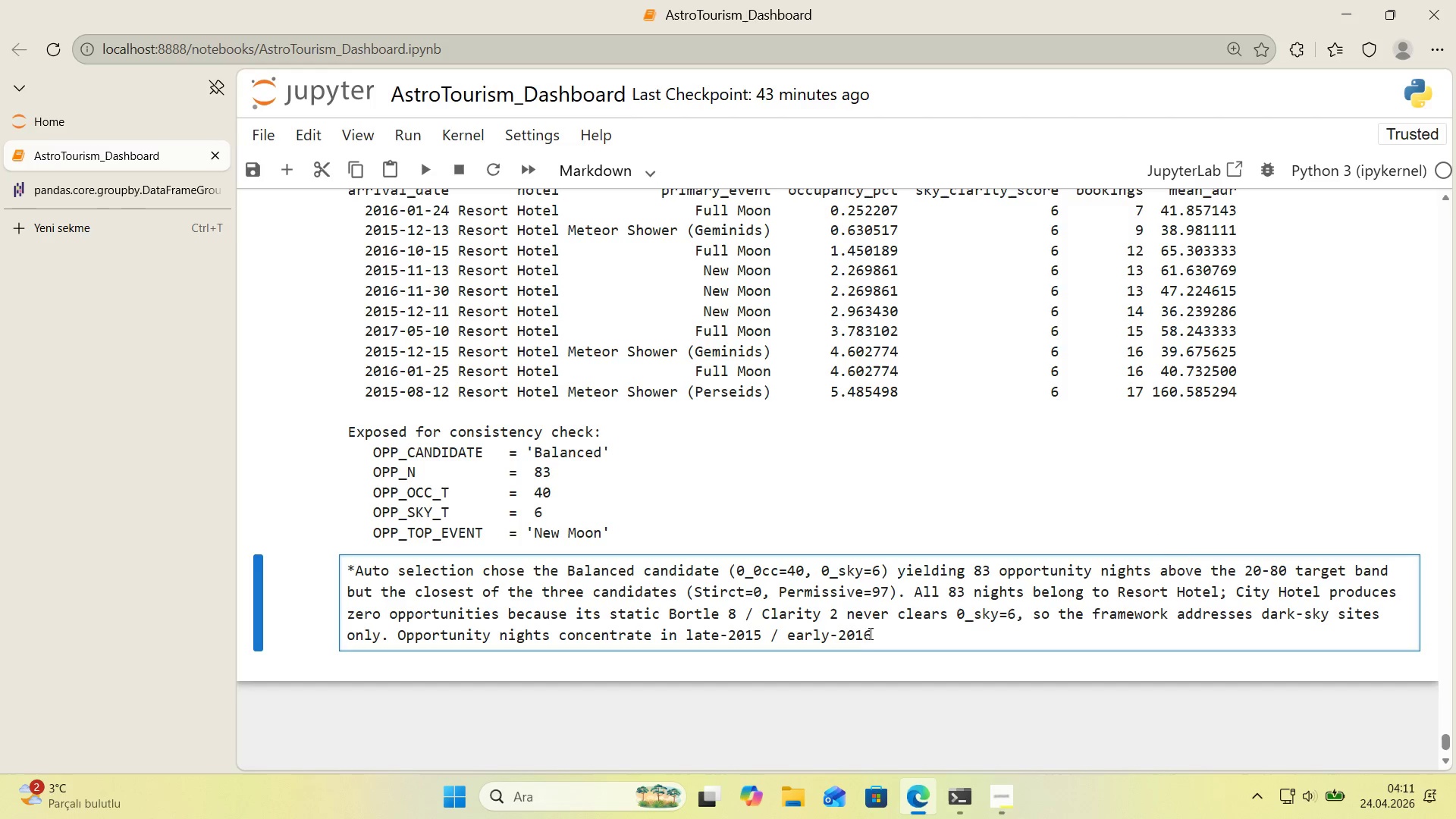 
left_click([877, 632])
 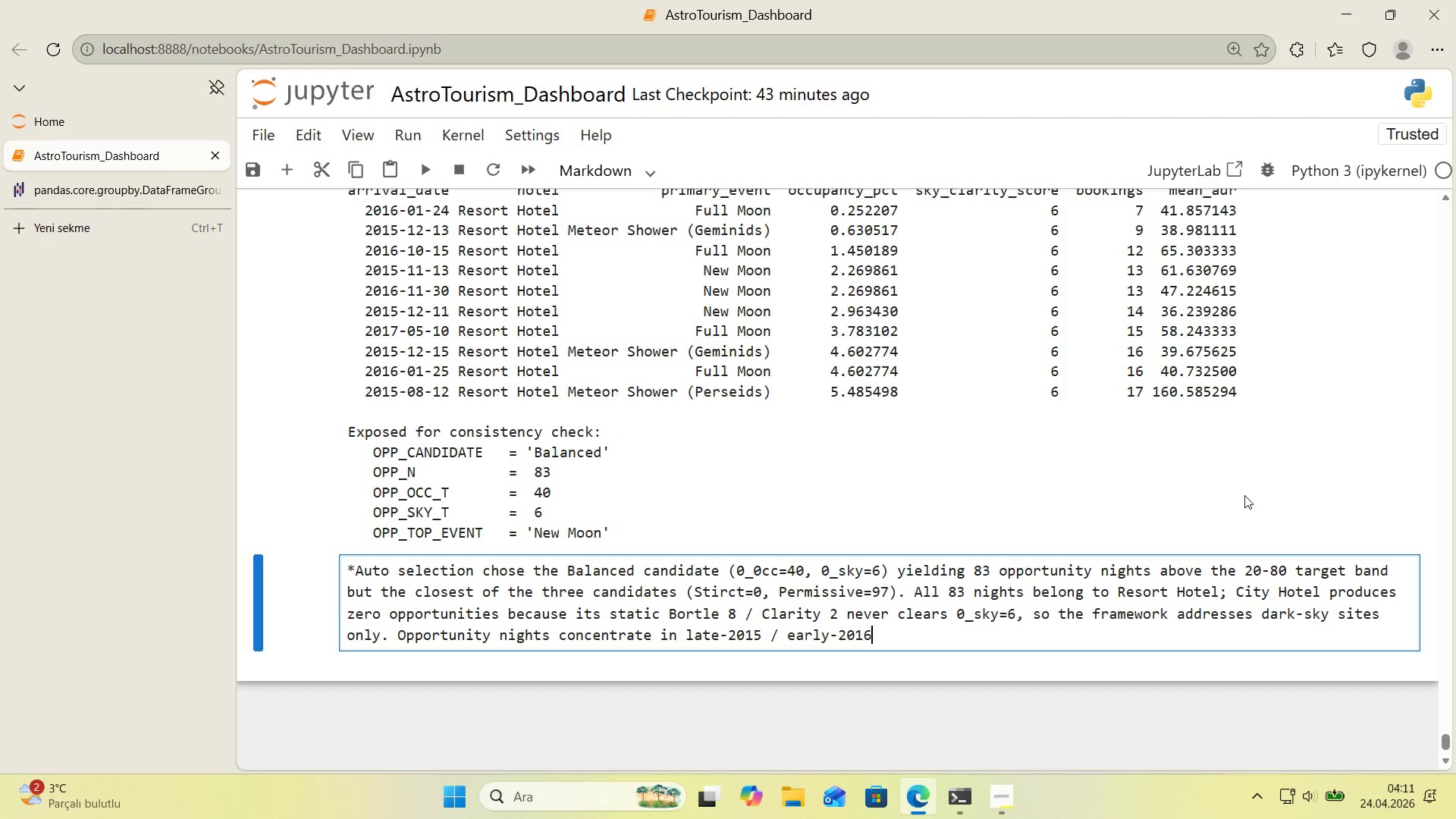 
type( *()
 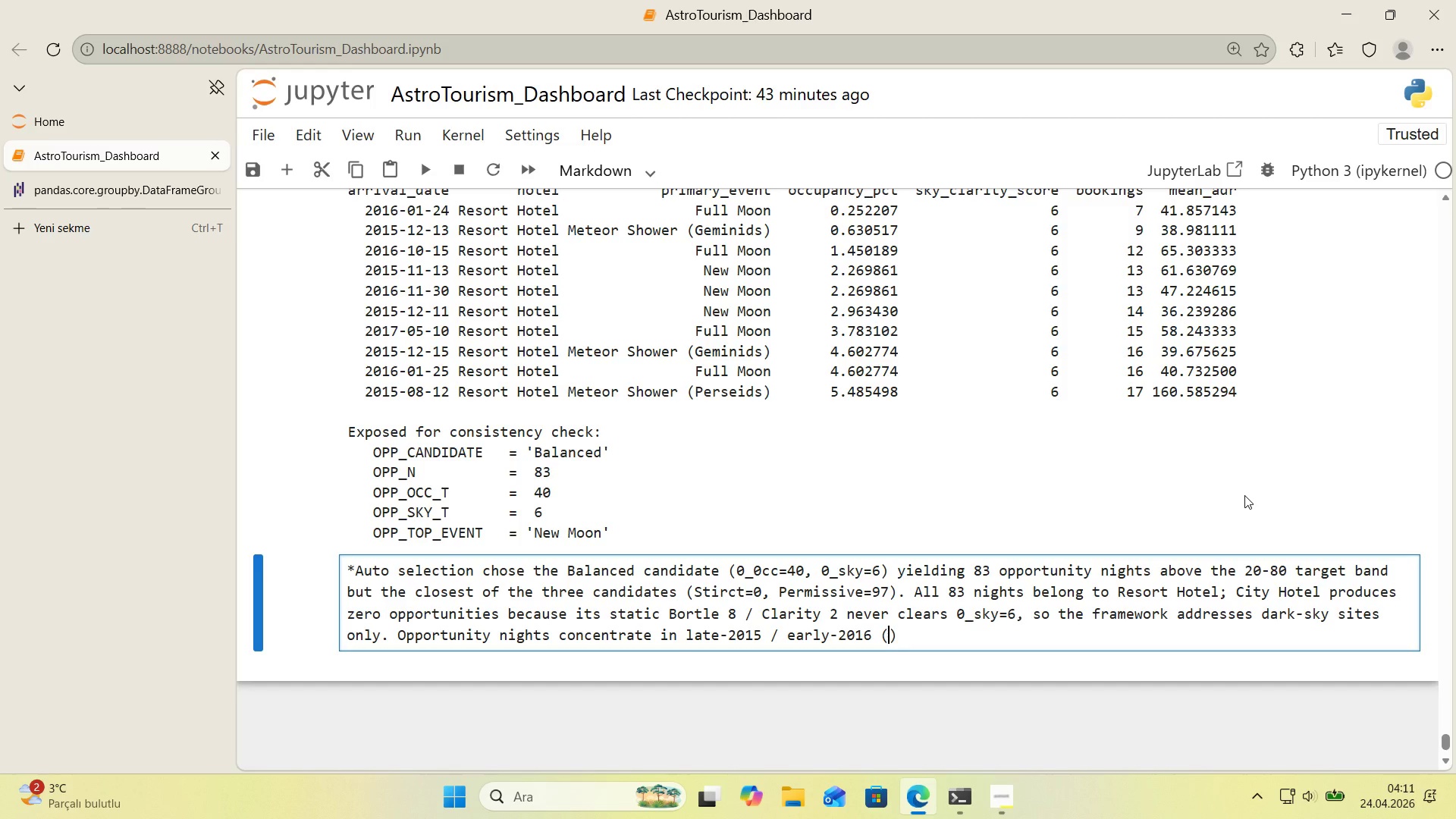 
 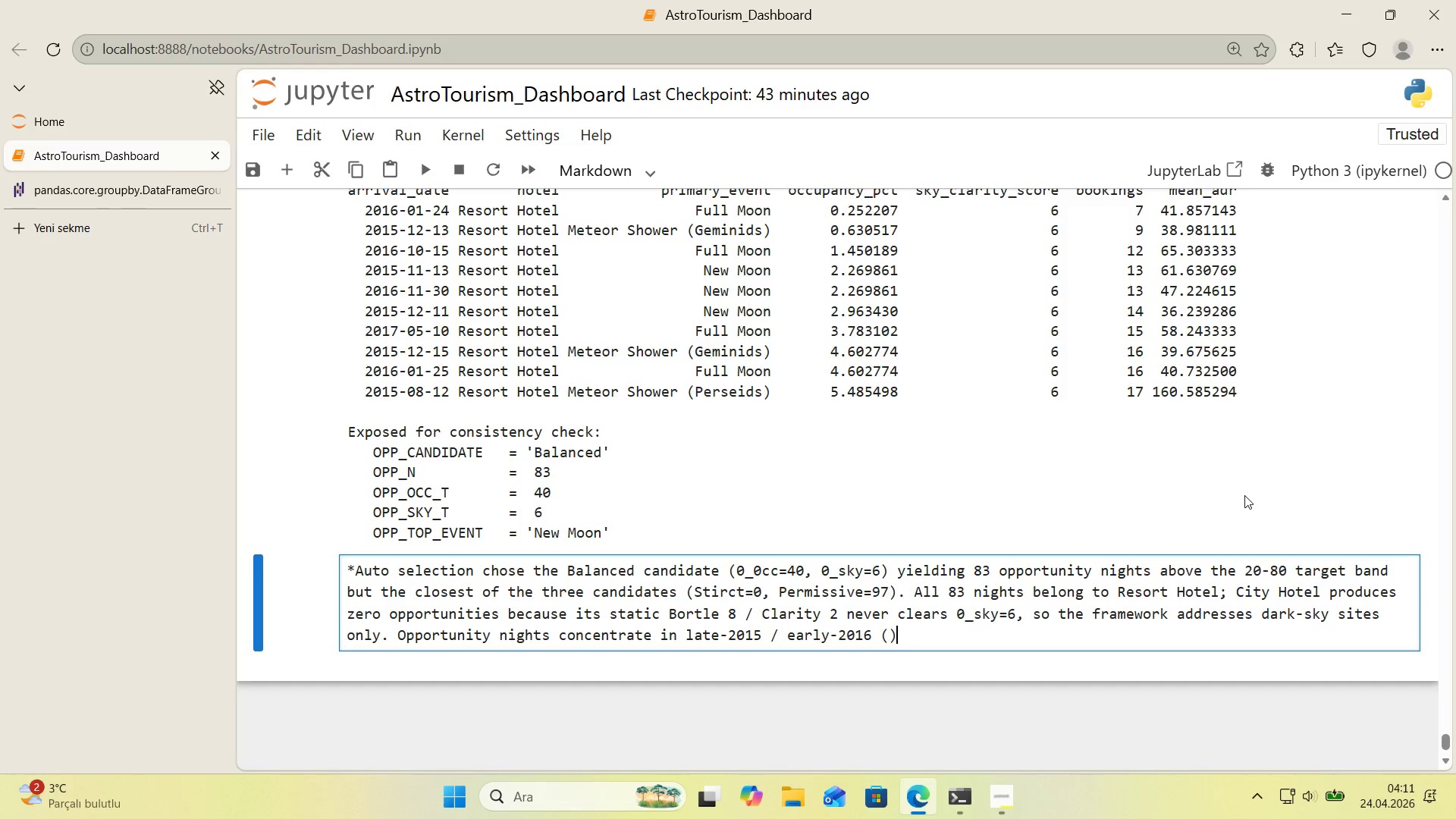 
key(ArrowLeft)
 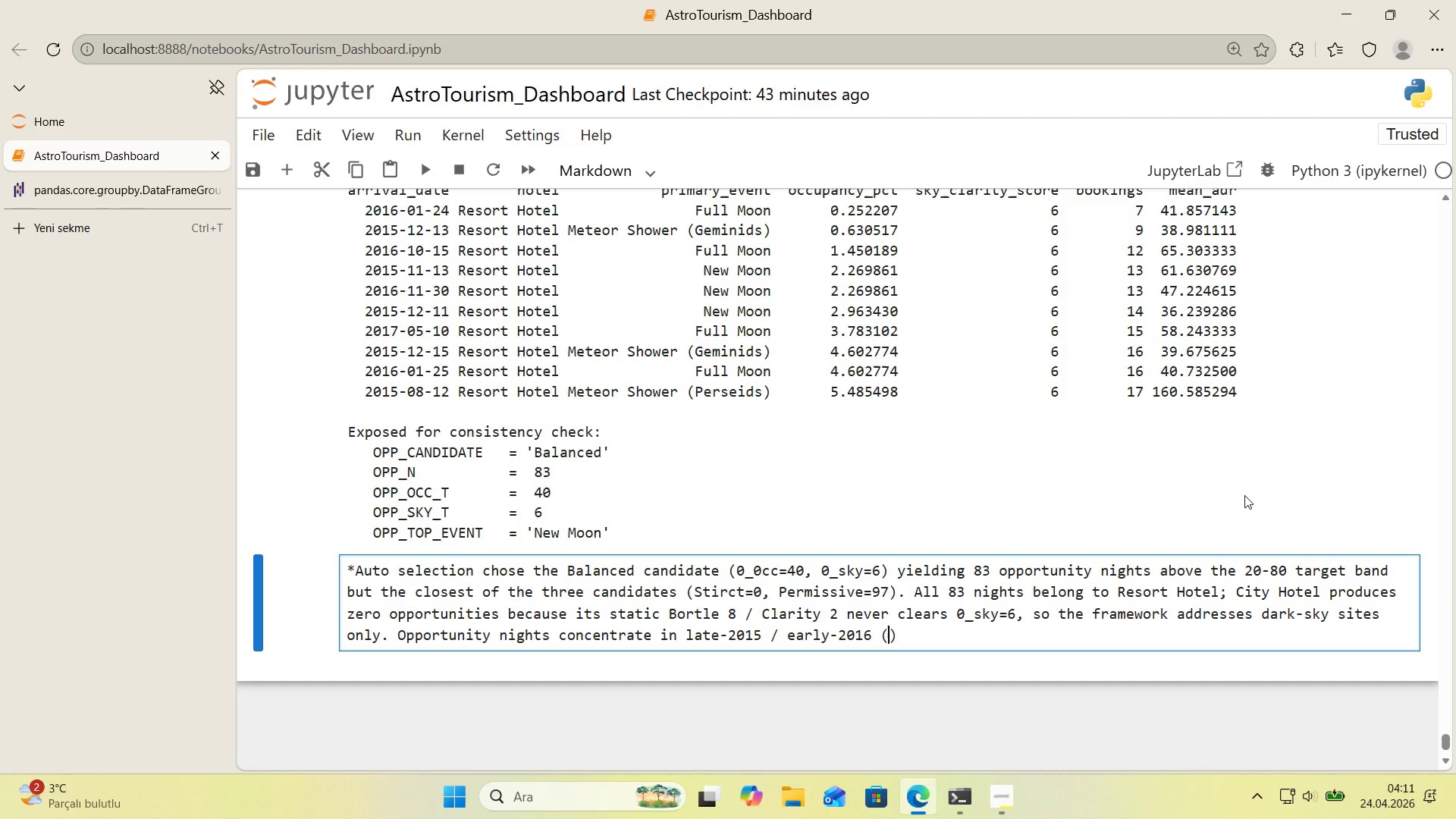 
type(Q-Q1)
 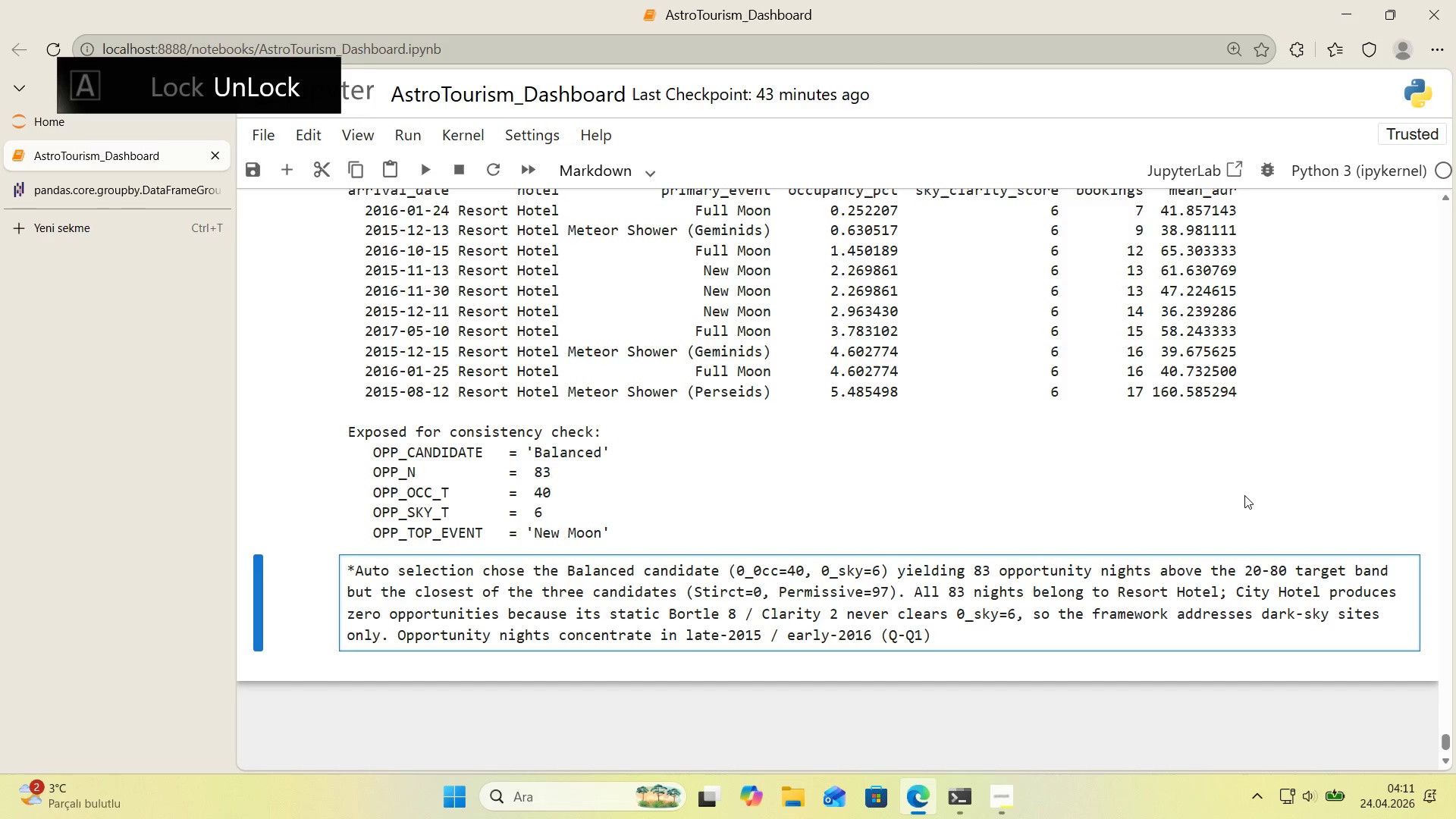 
key(ArrowLeft)
 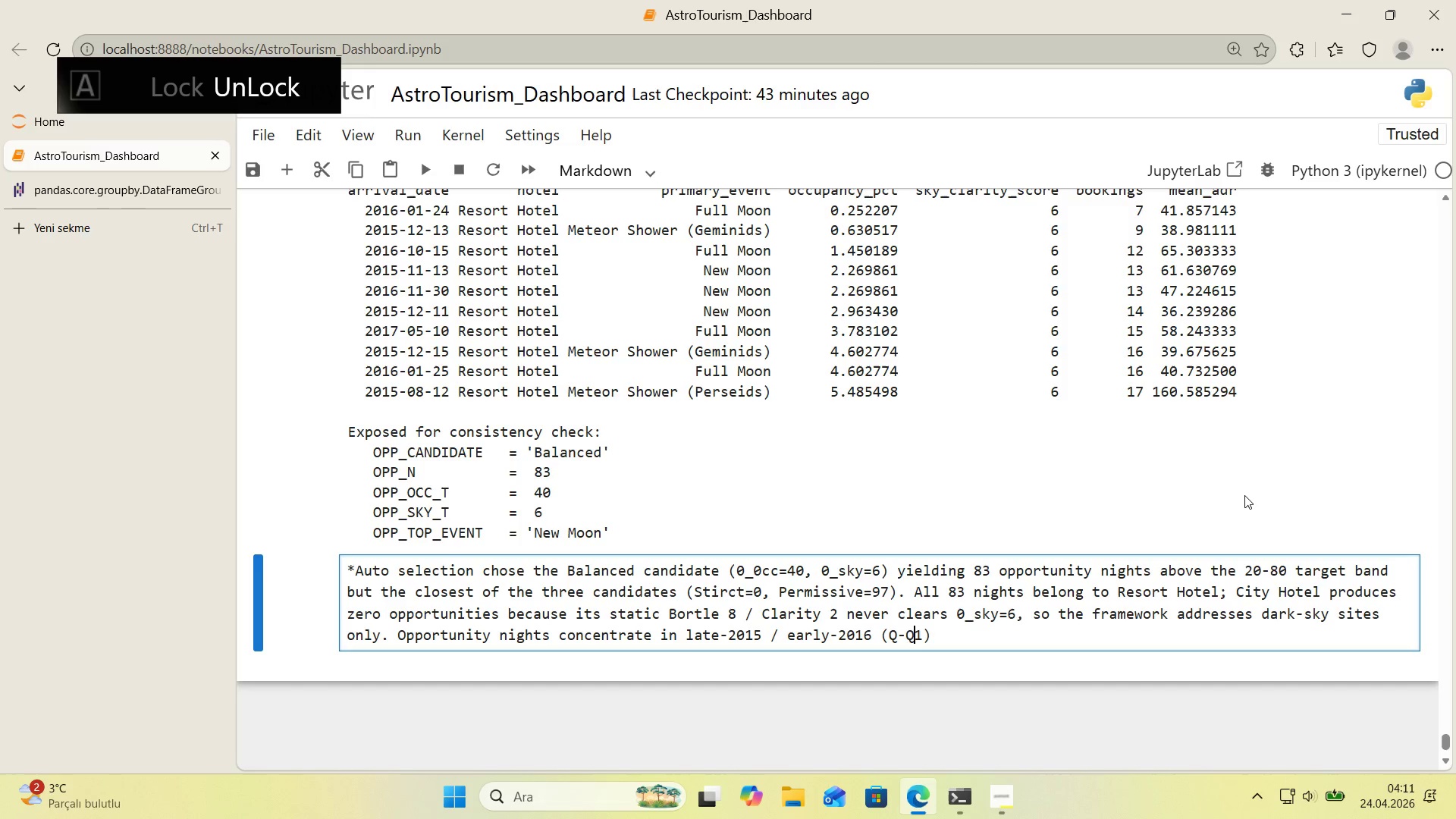 
key(ArrowLeft)
 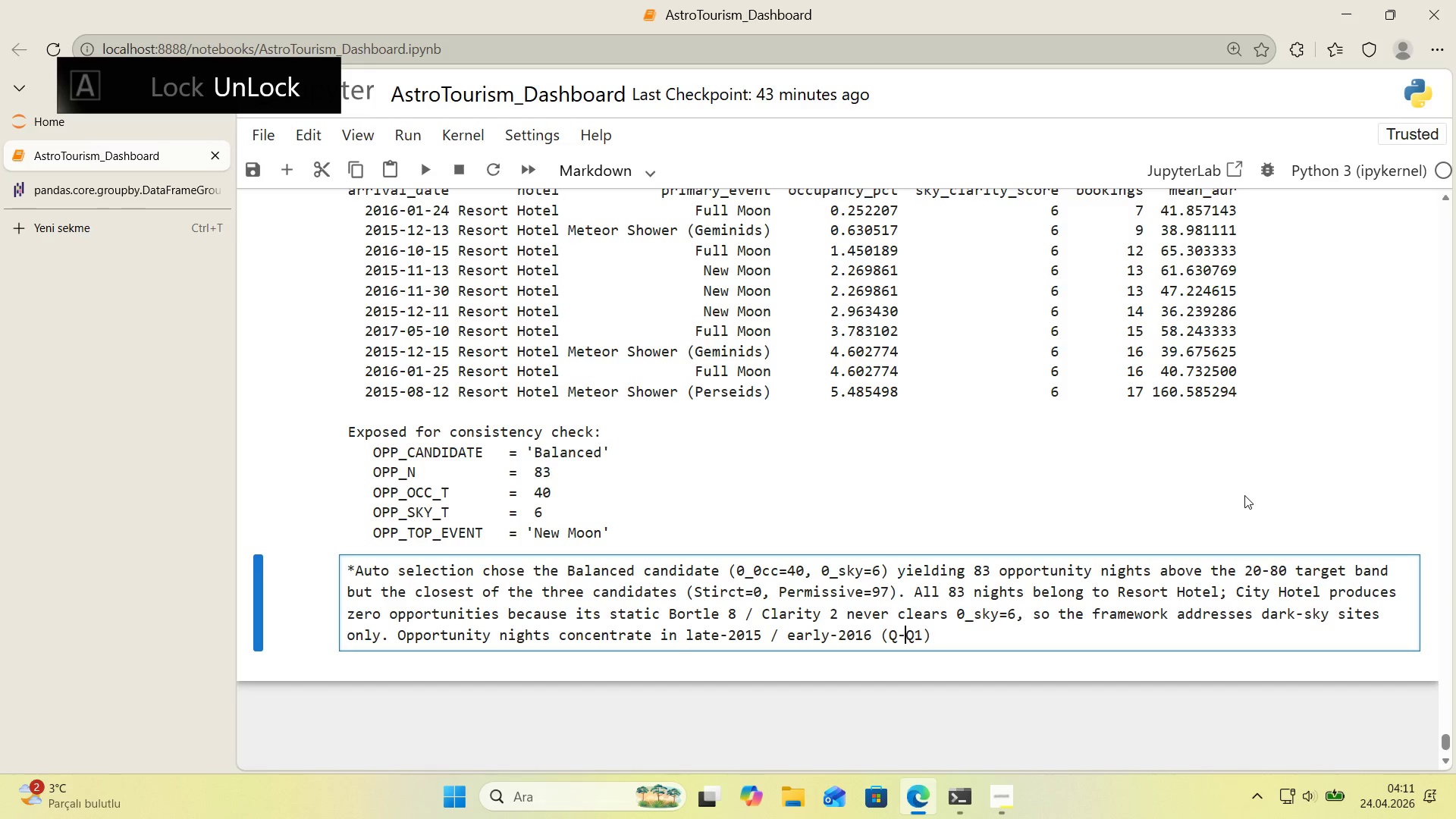 
key(ArrowLeft)
 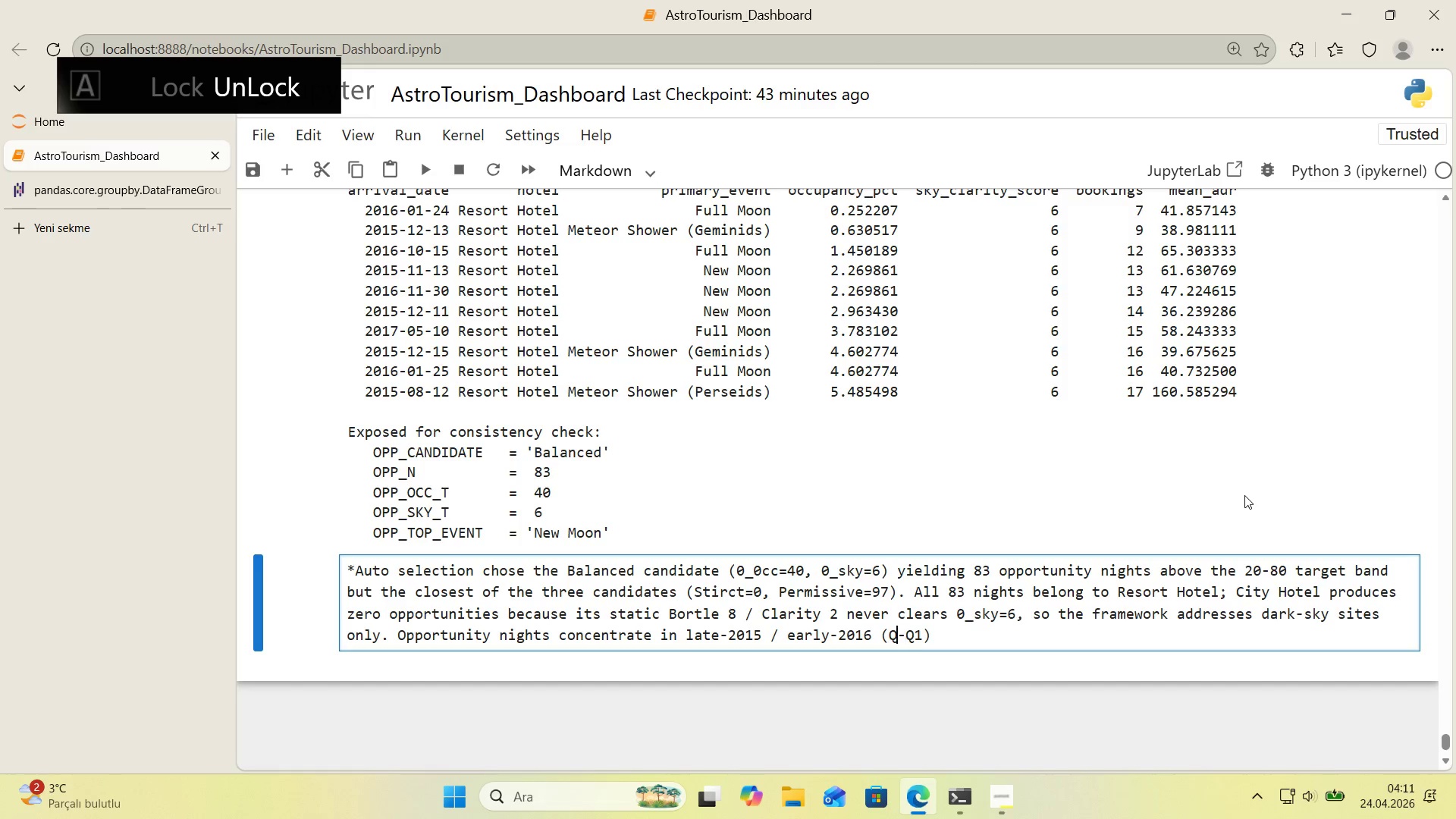 
key(4)
 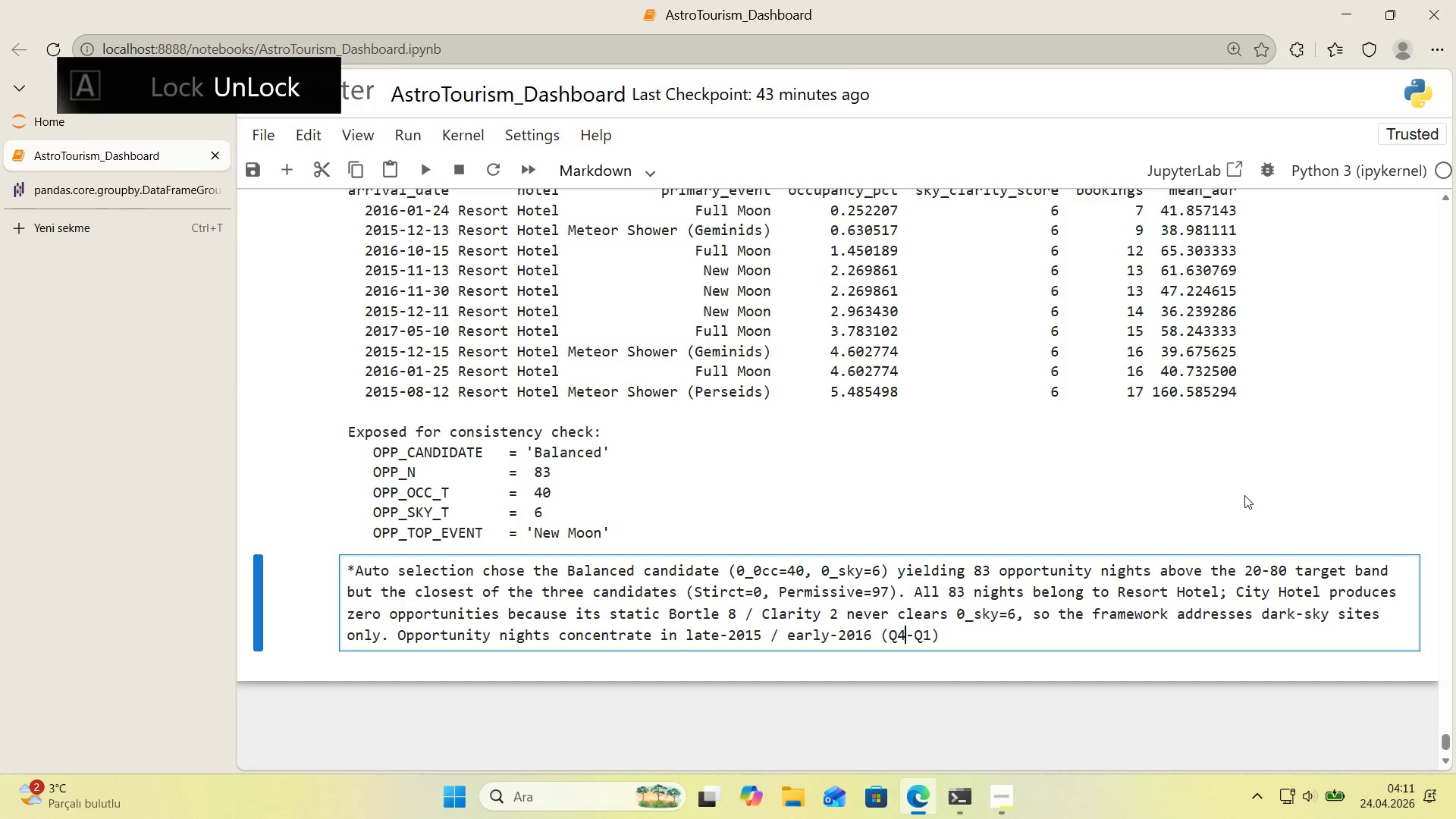 
key(ArrowRight)
 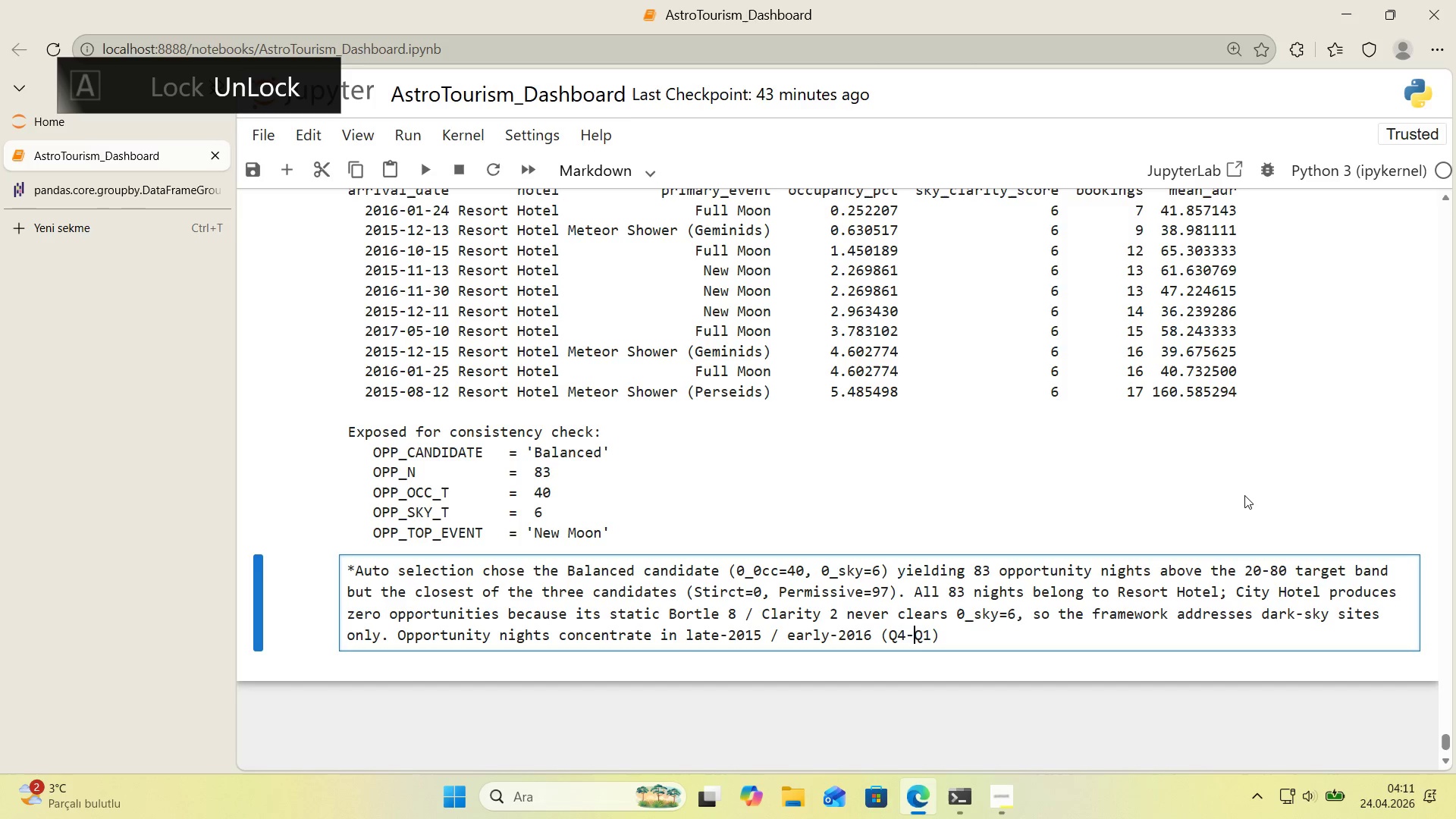 
key(ArrowRight)
 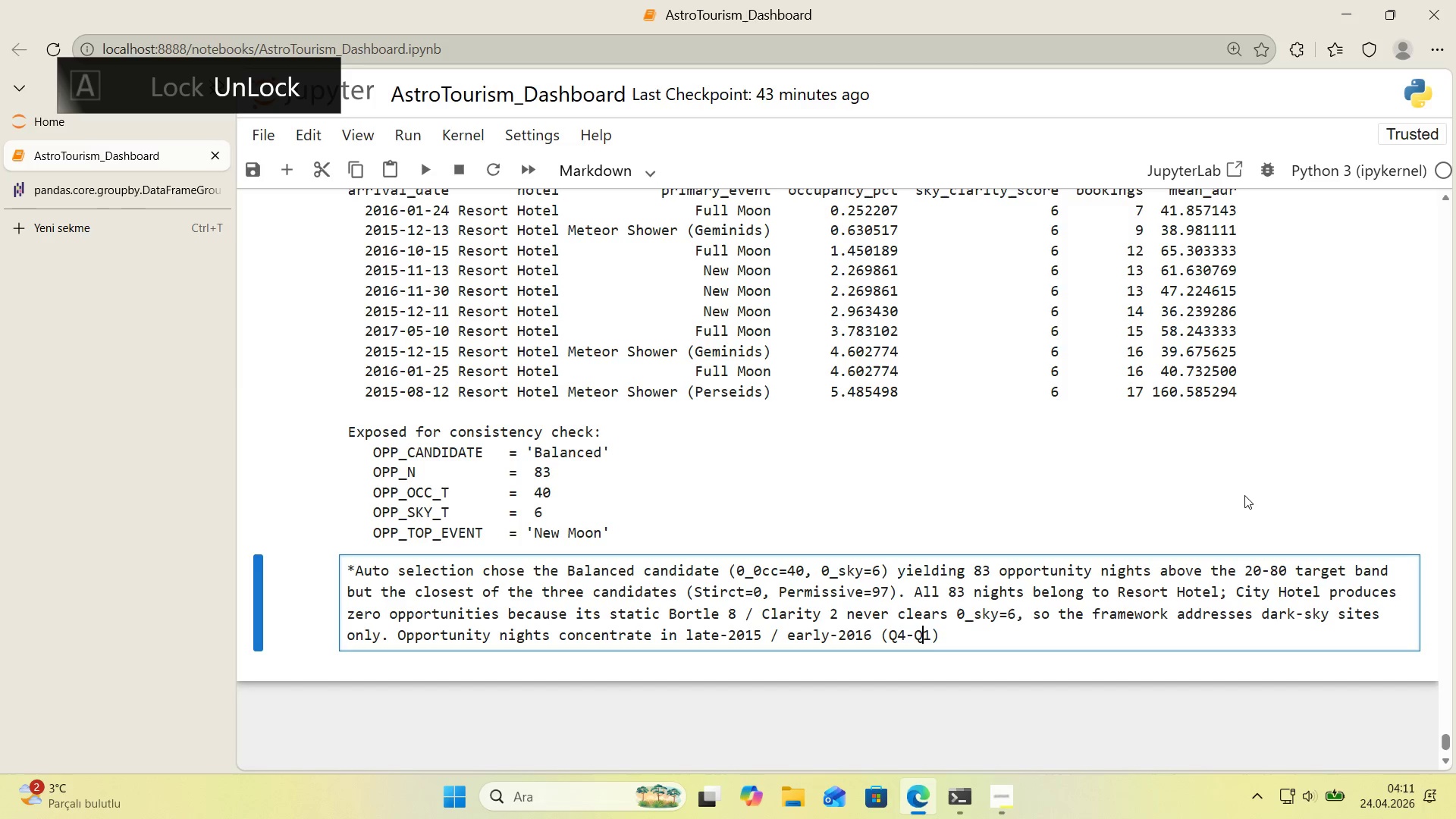 
key(ArrowRight)
 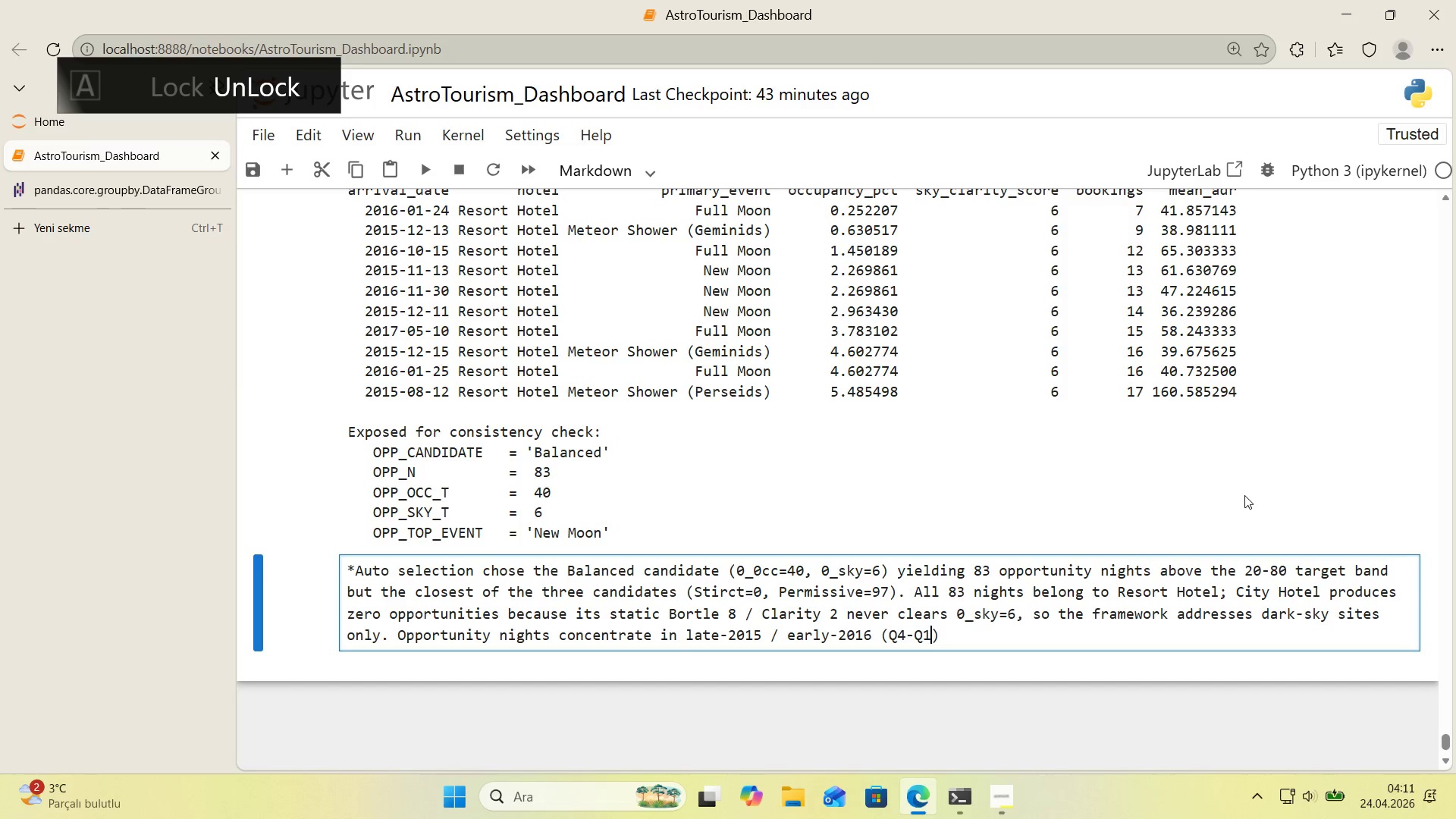 
key(ArrowRight)
 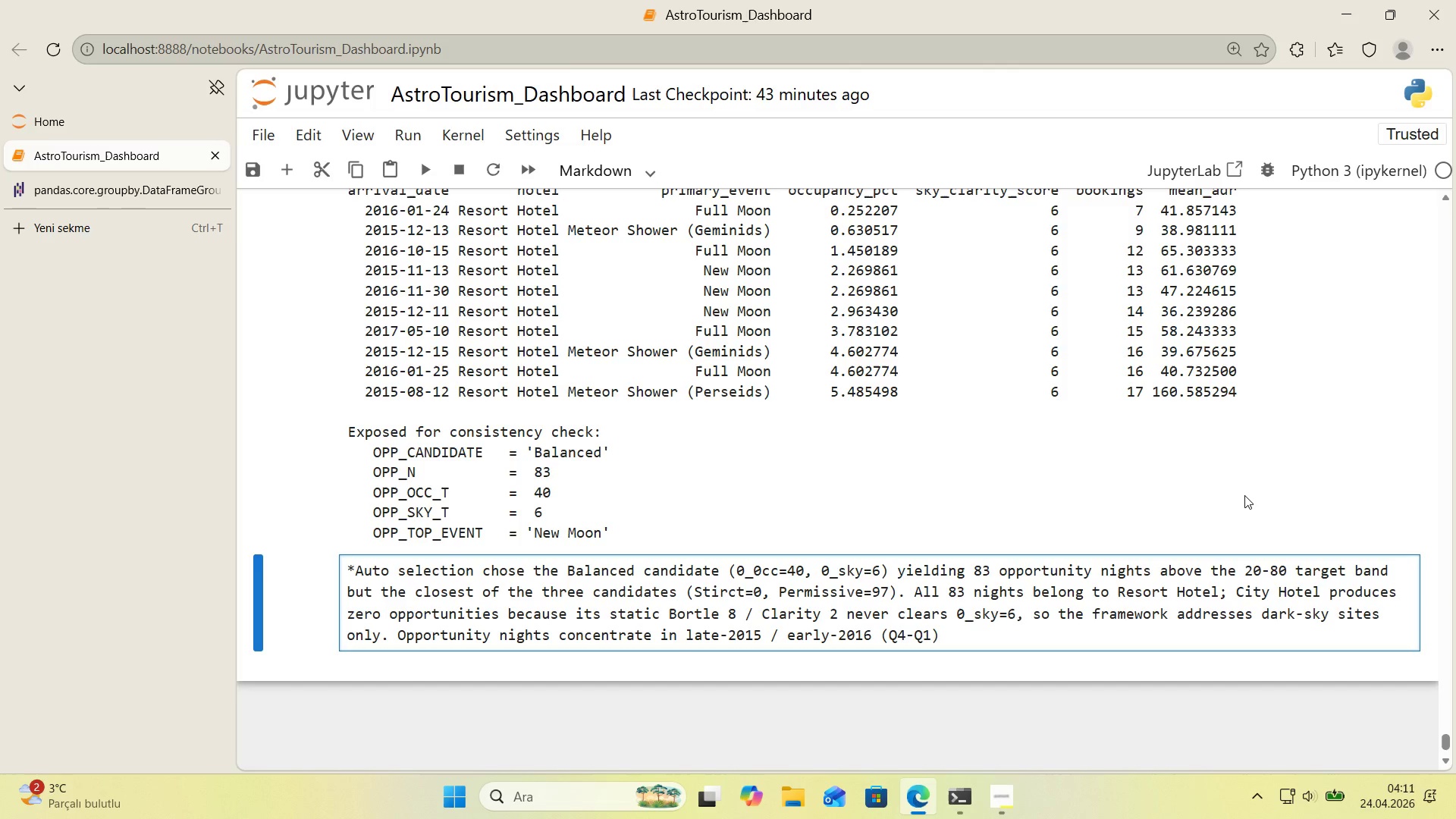 
key(ArrowLeft)
 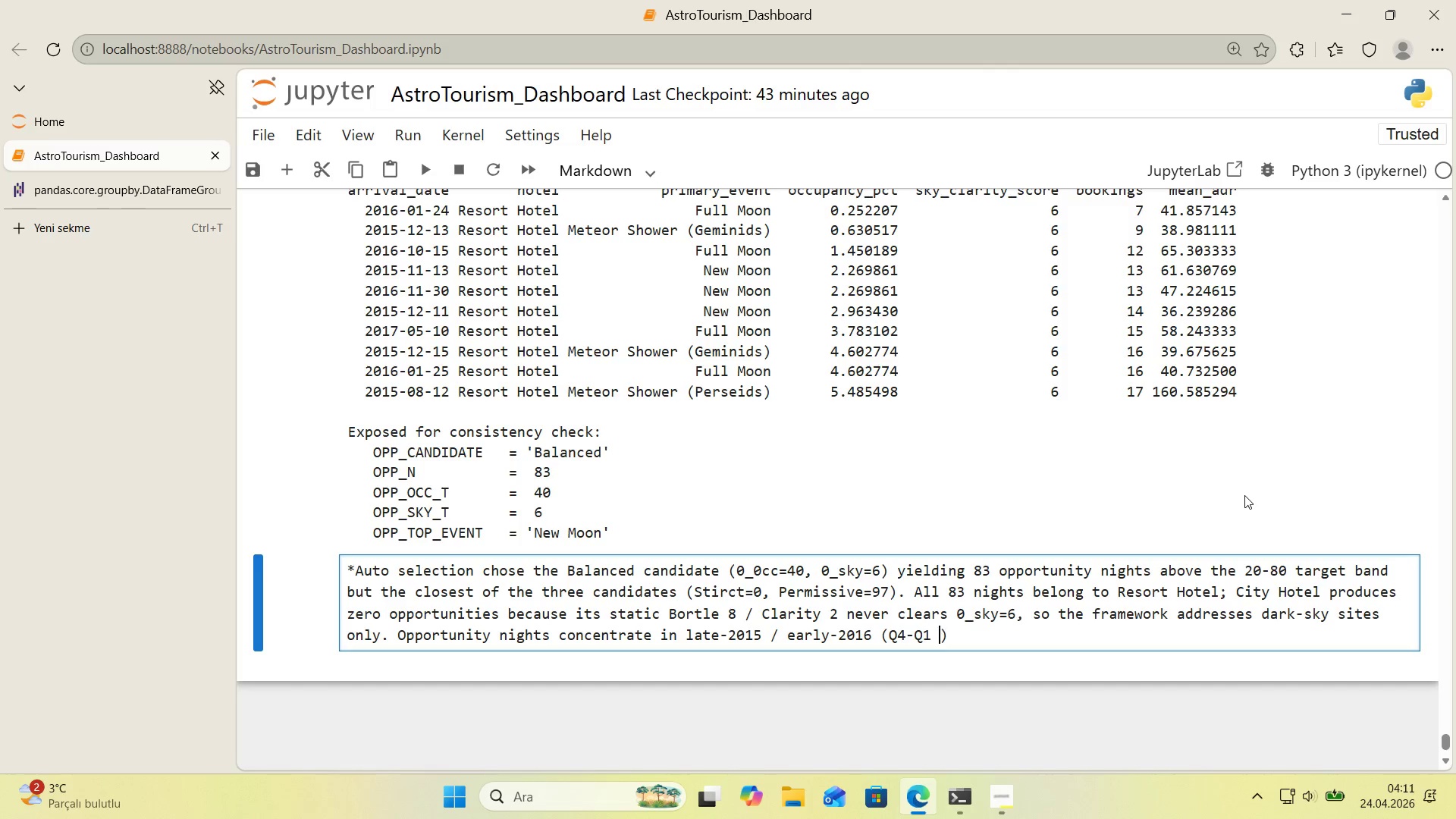 
type( weather and demand)
 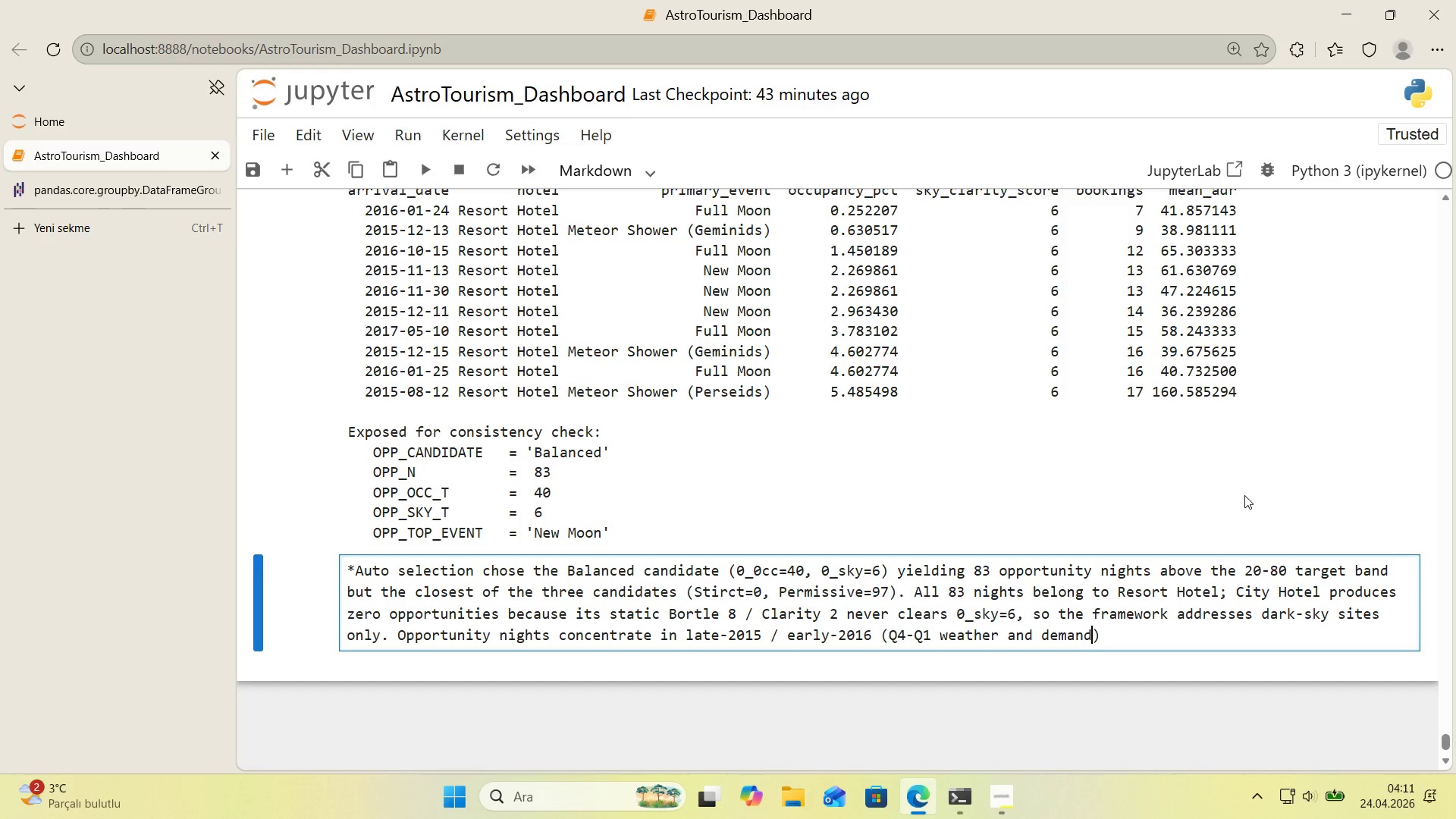 
type( trough)
 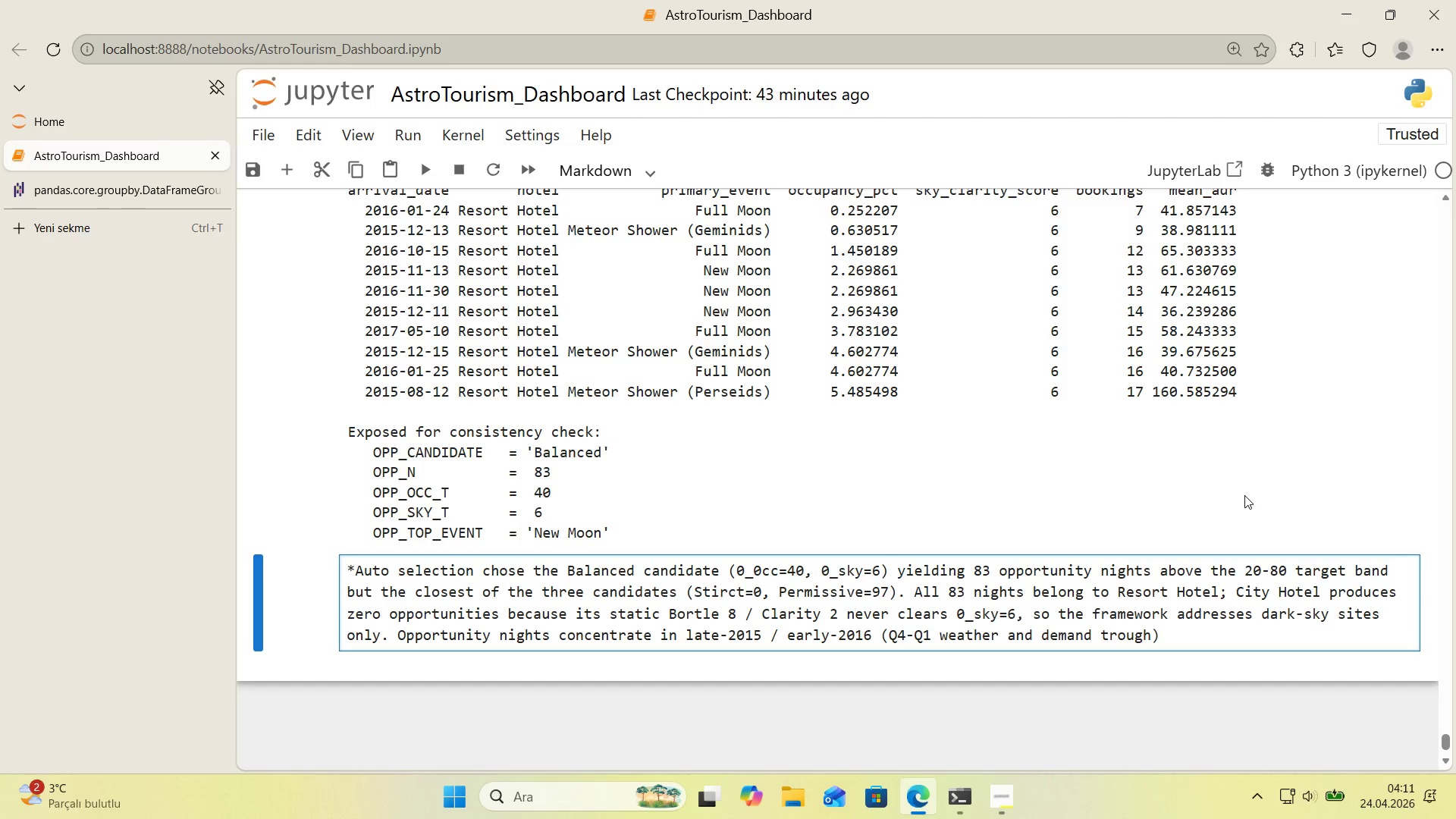 
key(ArrowRight)
 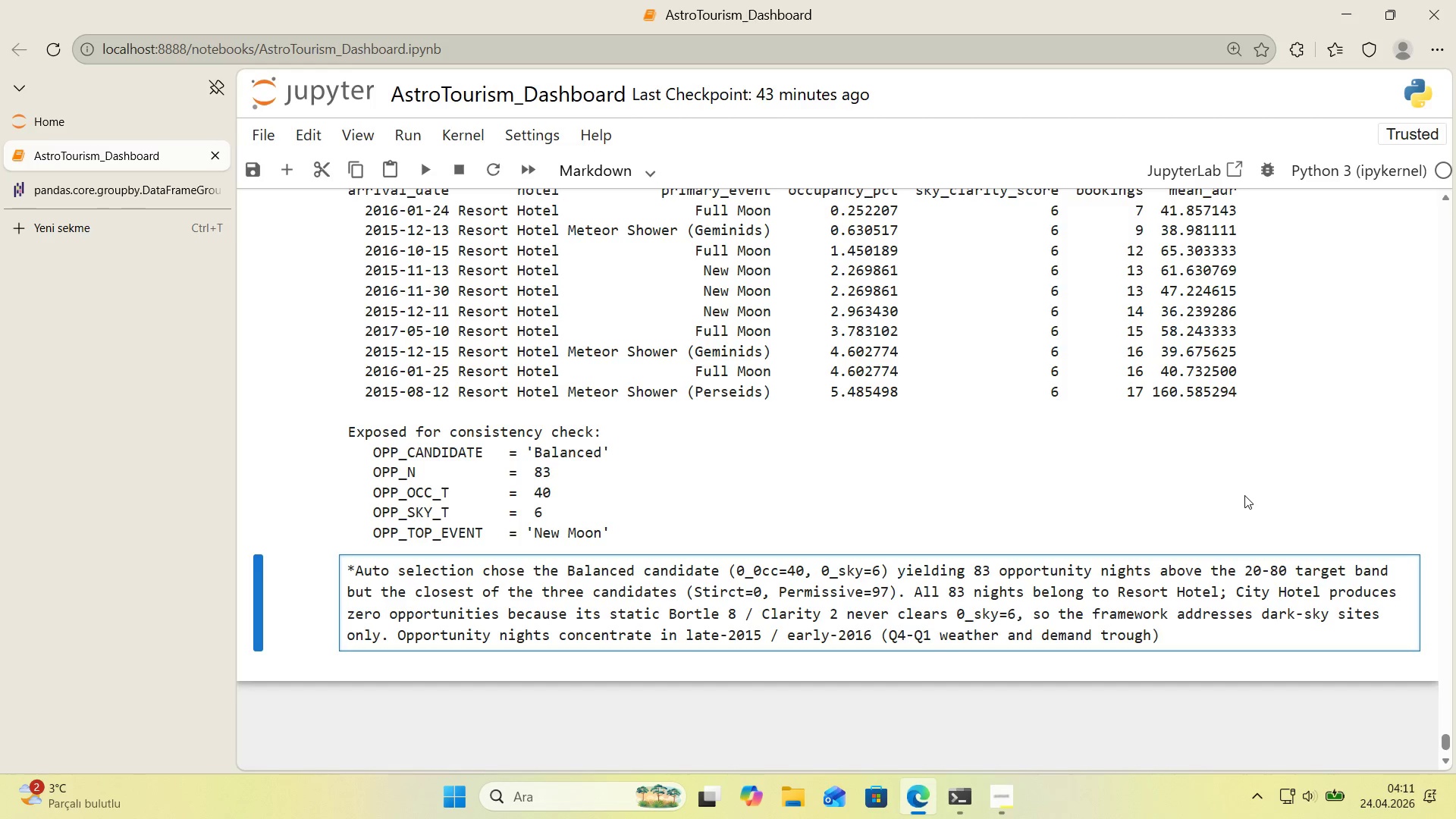 
type( am)
key(Backspace)
type(nd 'nclude mult'ple Gem'n'ds, New Moon, and Full Moon,)
key(Backspace)
key(Backspace)
key(Backspace)
key(Backspace)
key(Backspace)
type(Moon acn)
key(Backspace)
key(Backspace)
type(nchors. Top-event tag *()
 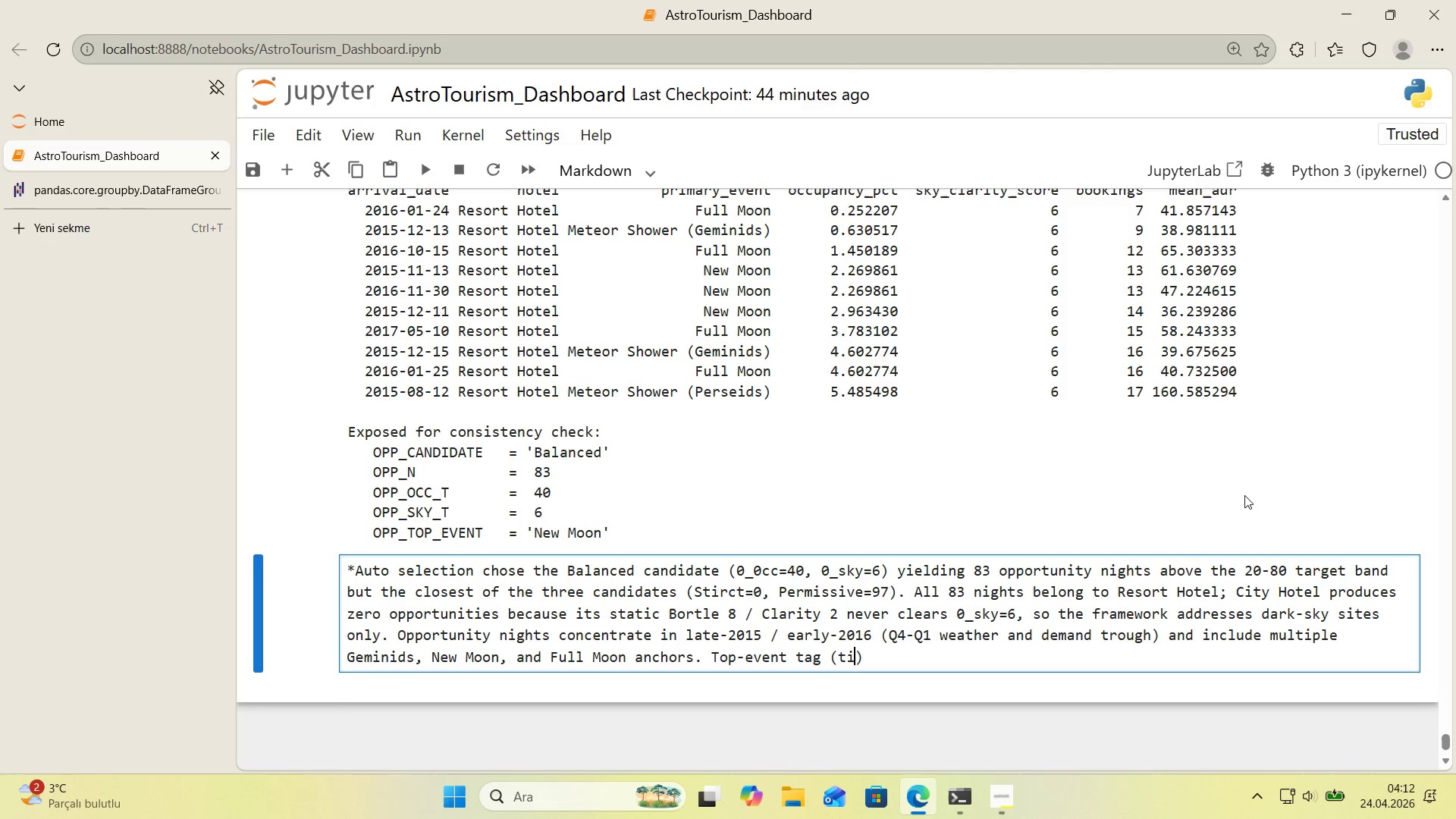 
 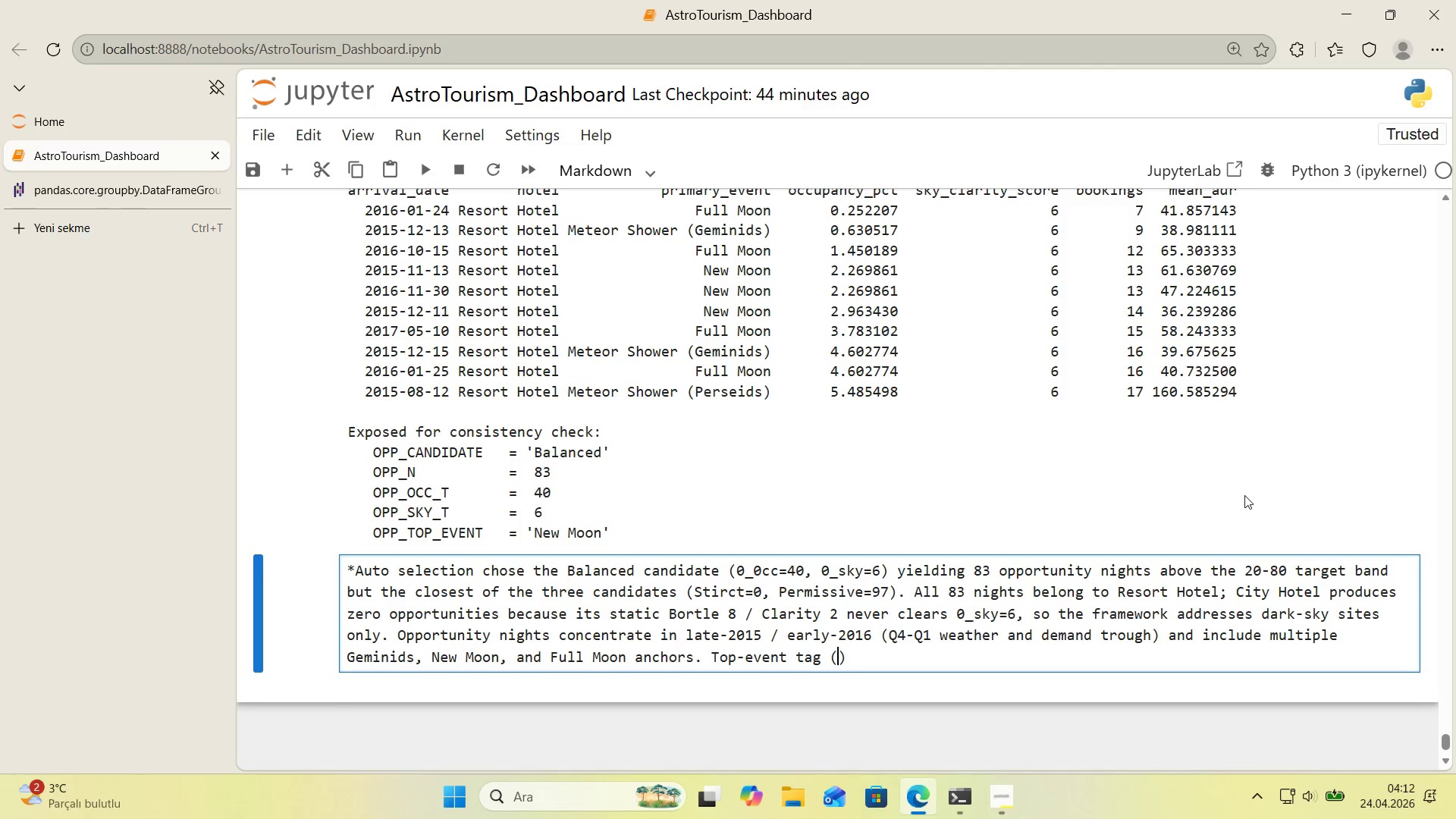 
key(ArrowLeft)
 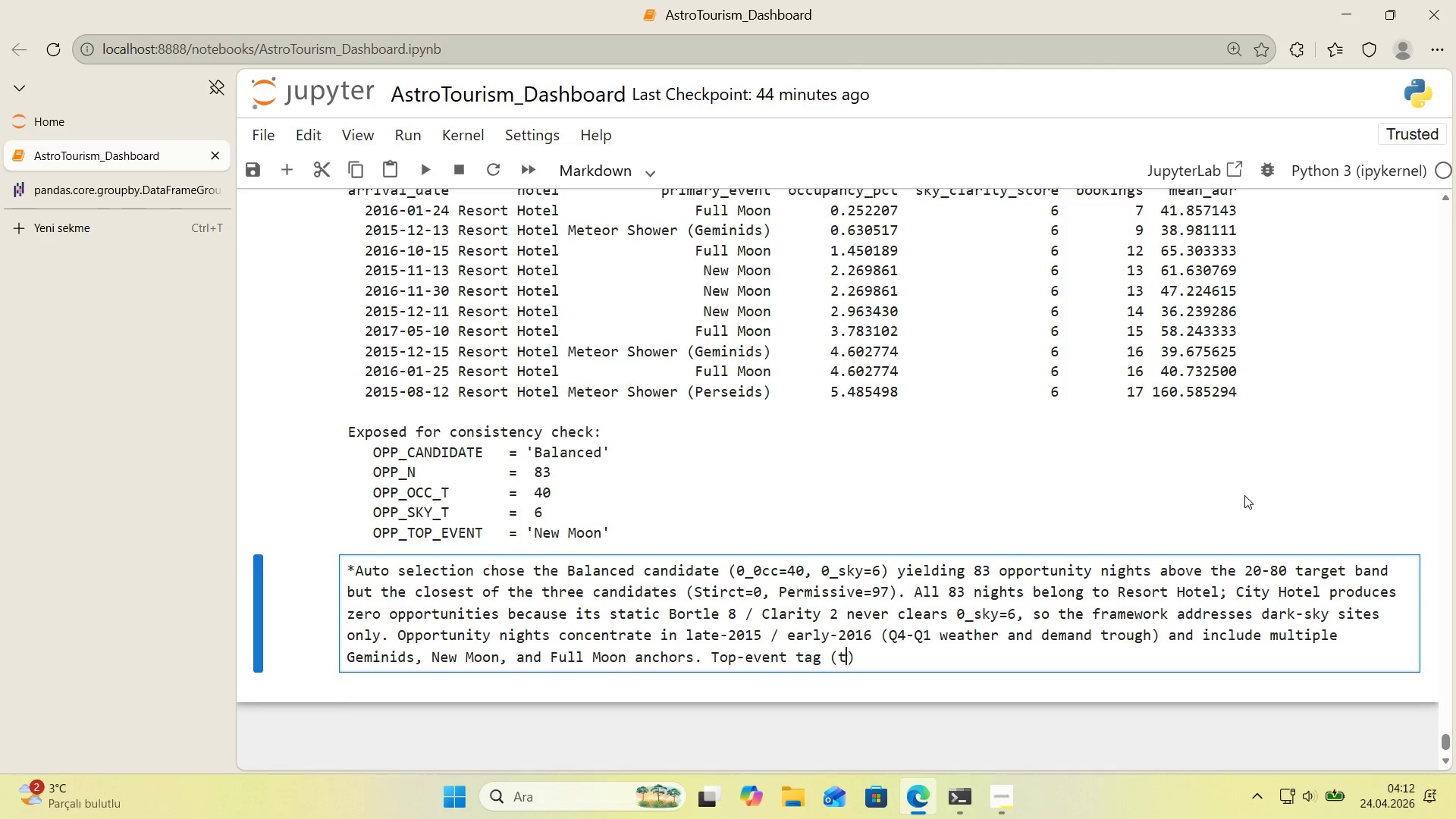 
type(t'e-broken)
 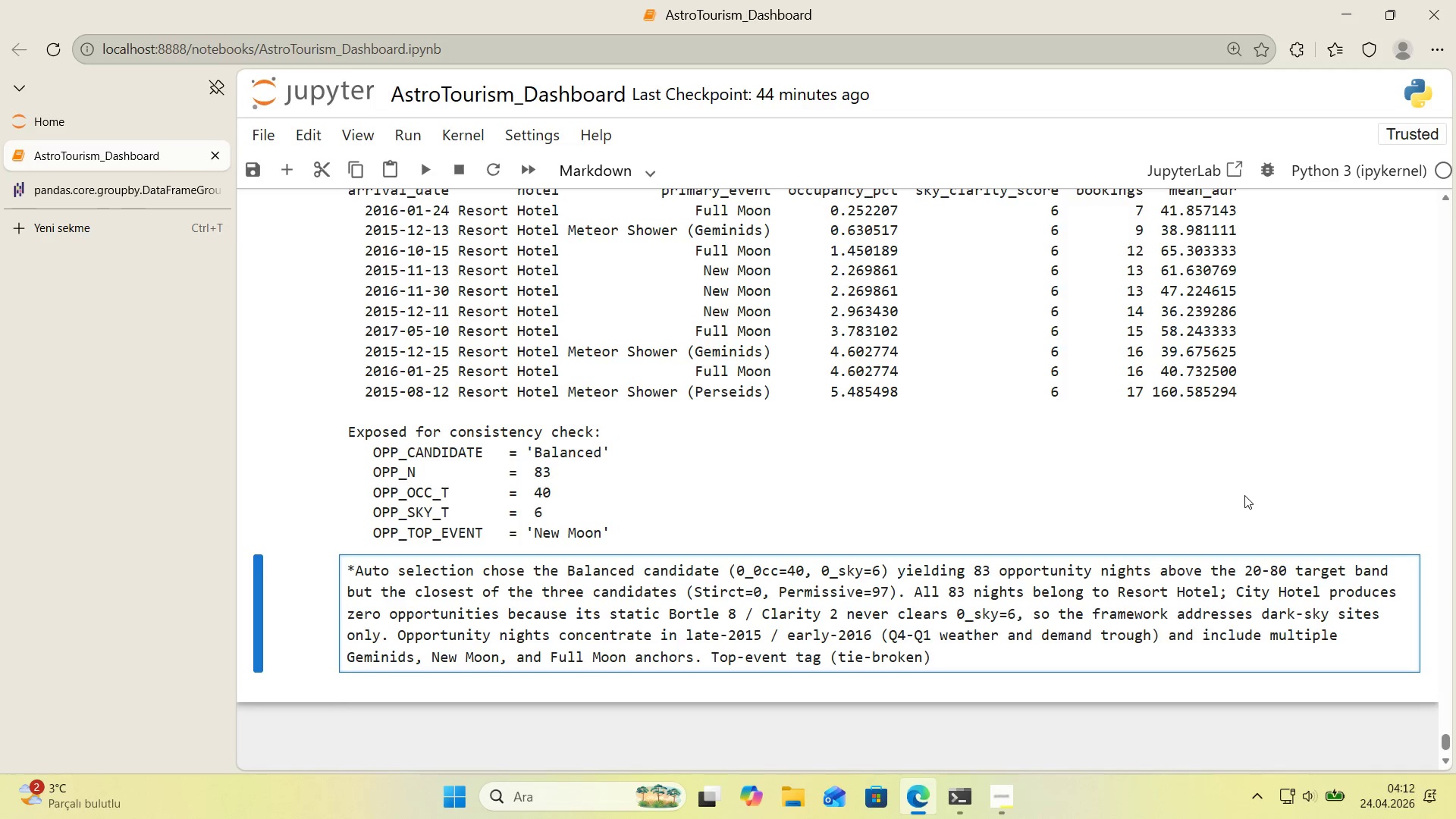 
key(ArrowRight)
 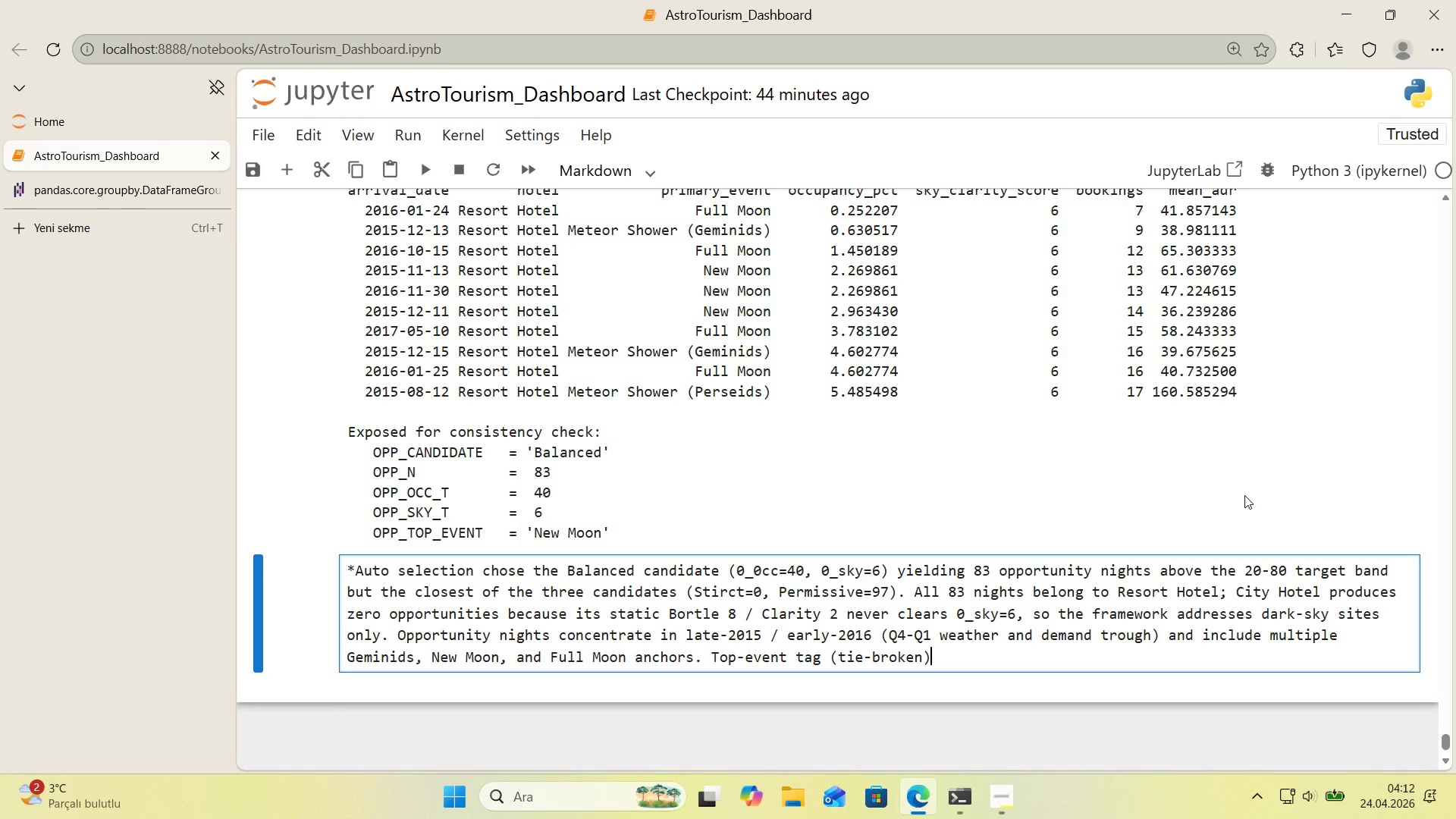 
wait(5.27)
 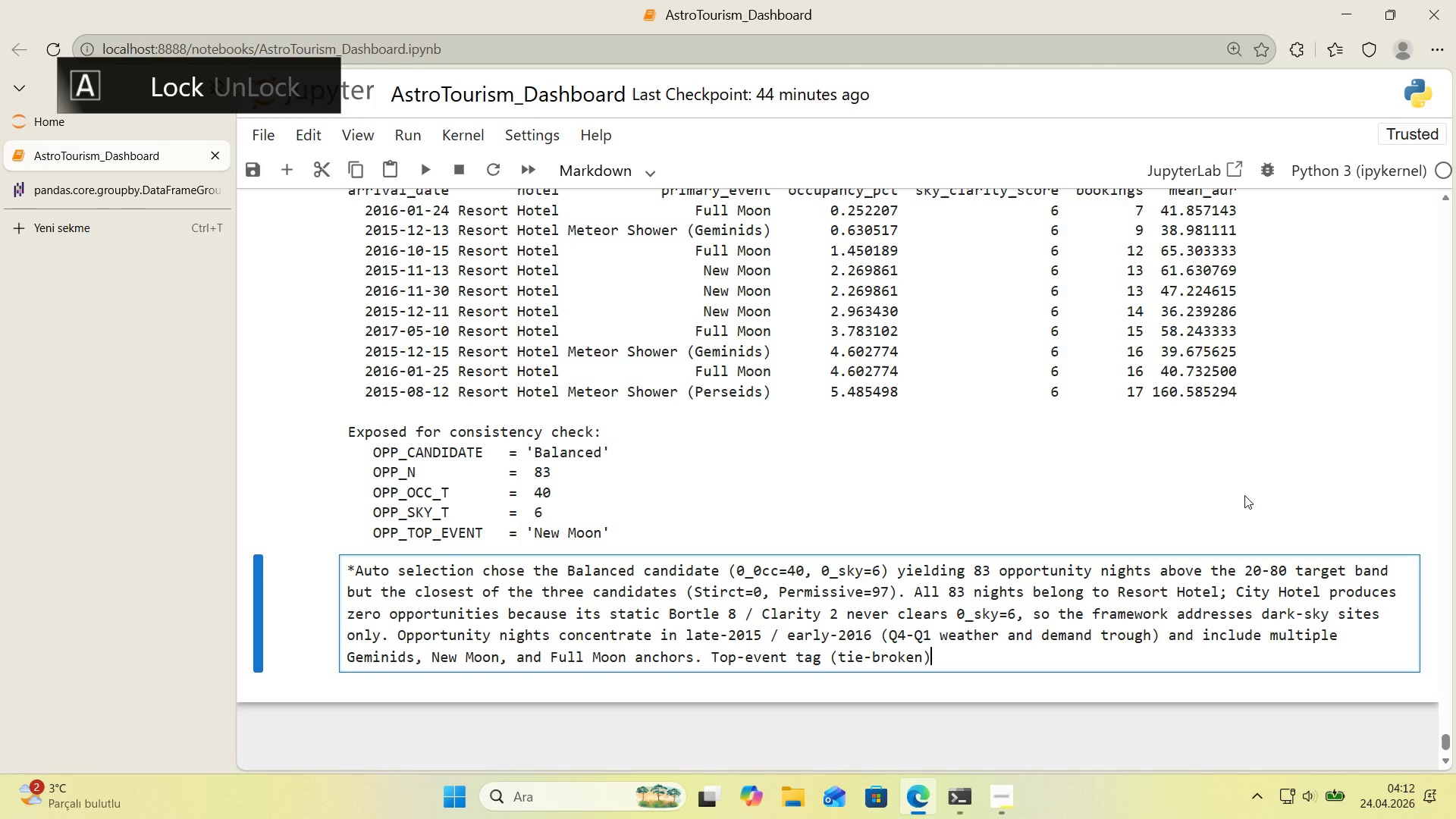 
type(> nEW )
key(Backspace)
key(Backspace)
key(Backspace)
key(Backspace)
type(New Moon. m)
key(Backspace)
type(mE)
key(Backspace)
key(Backspace)
type(Mean ADR)
 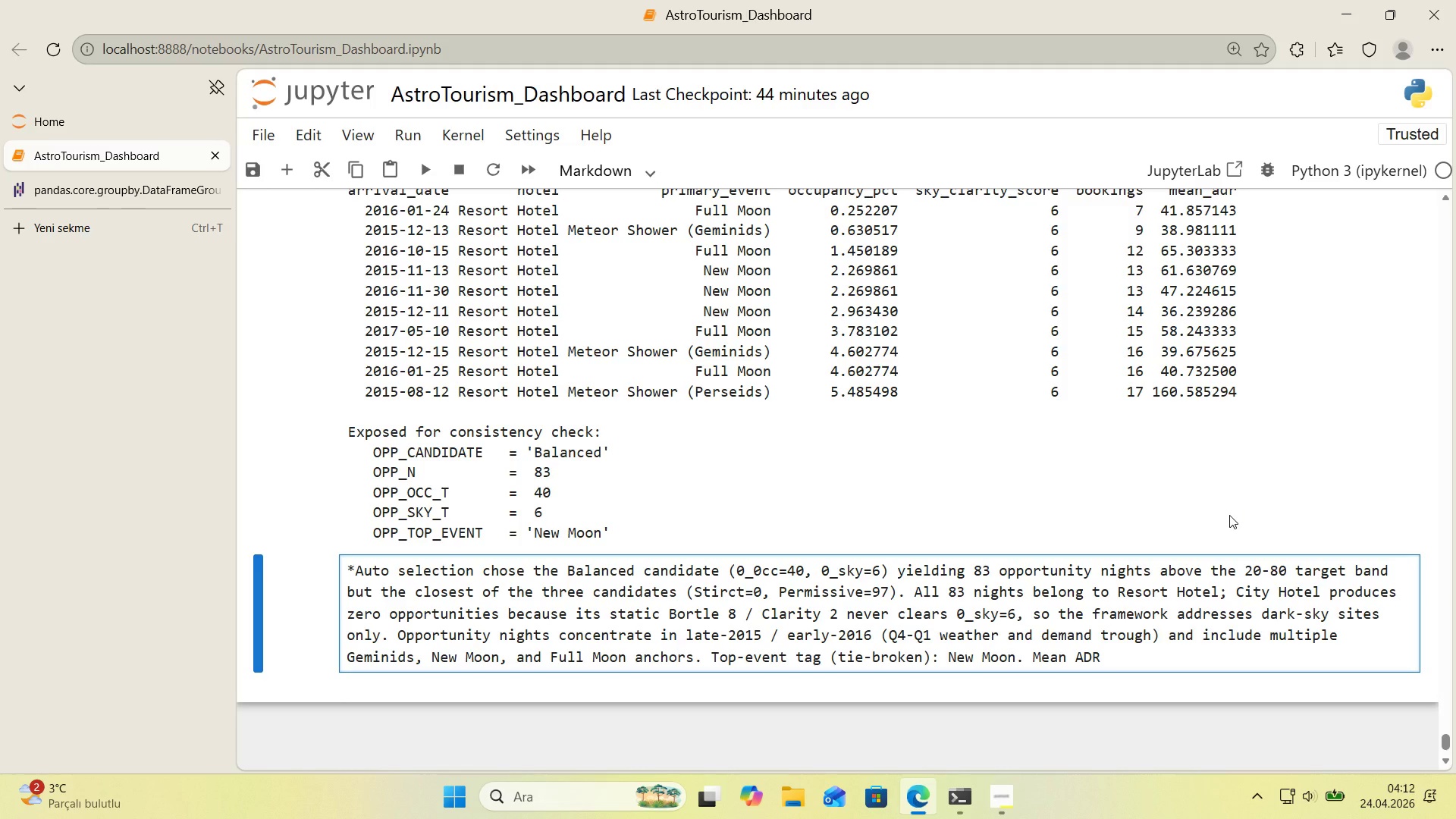 
wait(13.11)
 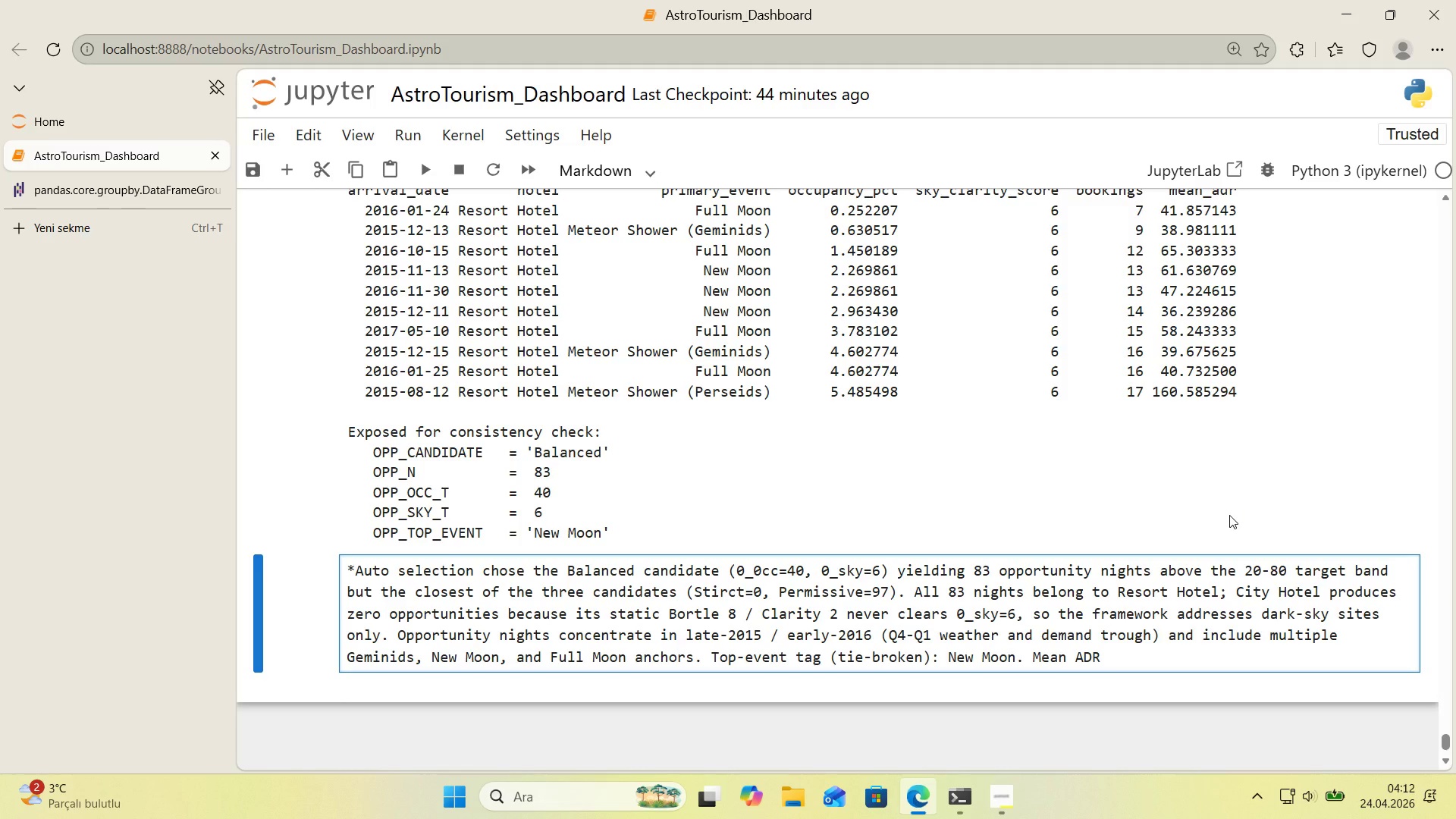 
type( ON)
key(Backspace)
key(Backspace)
type(on these n'ghts ranges )
 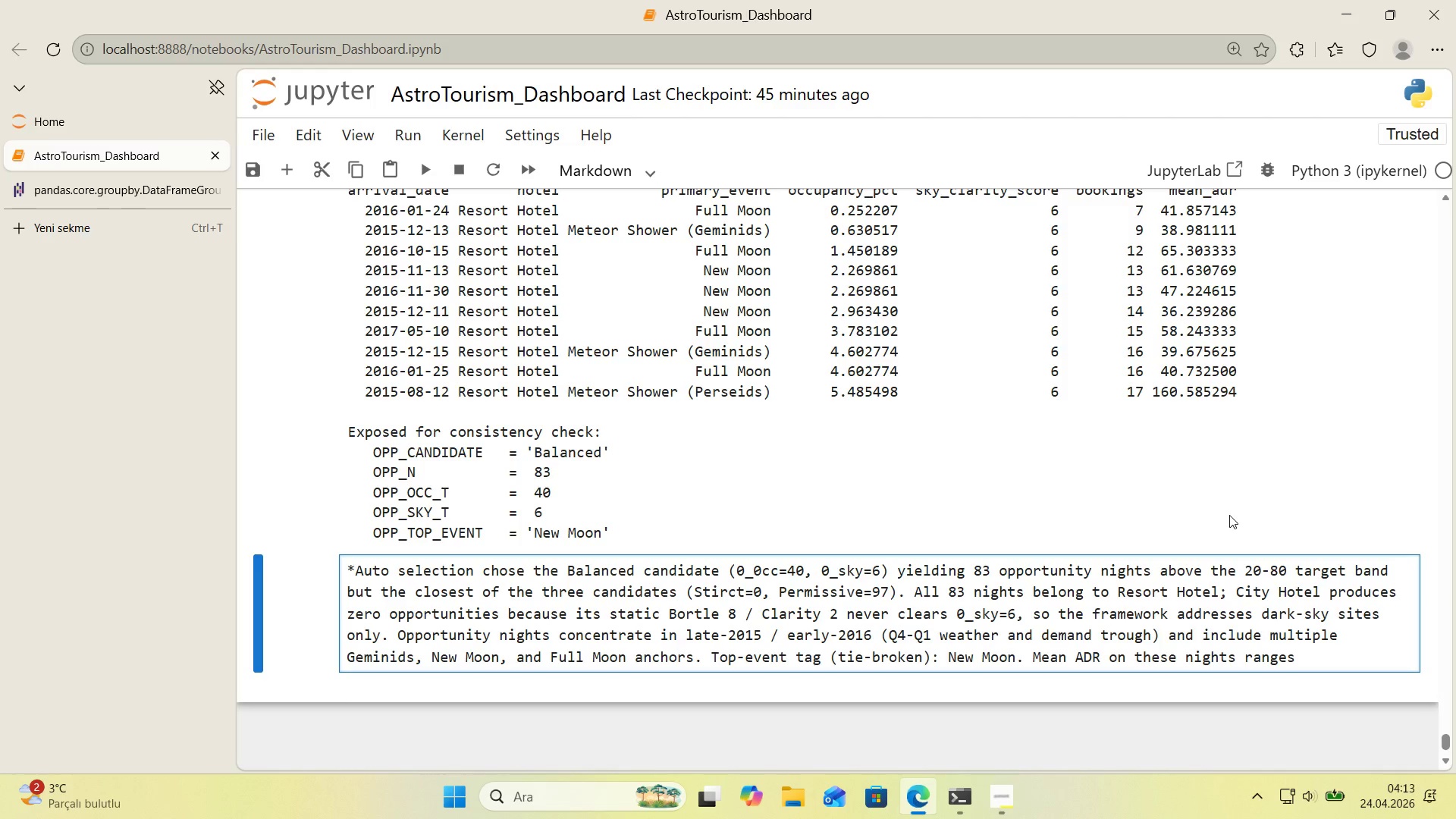 
key(Meta+Period)
 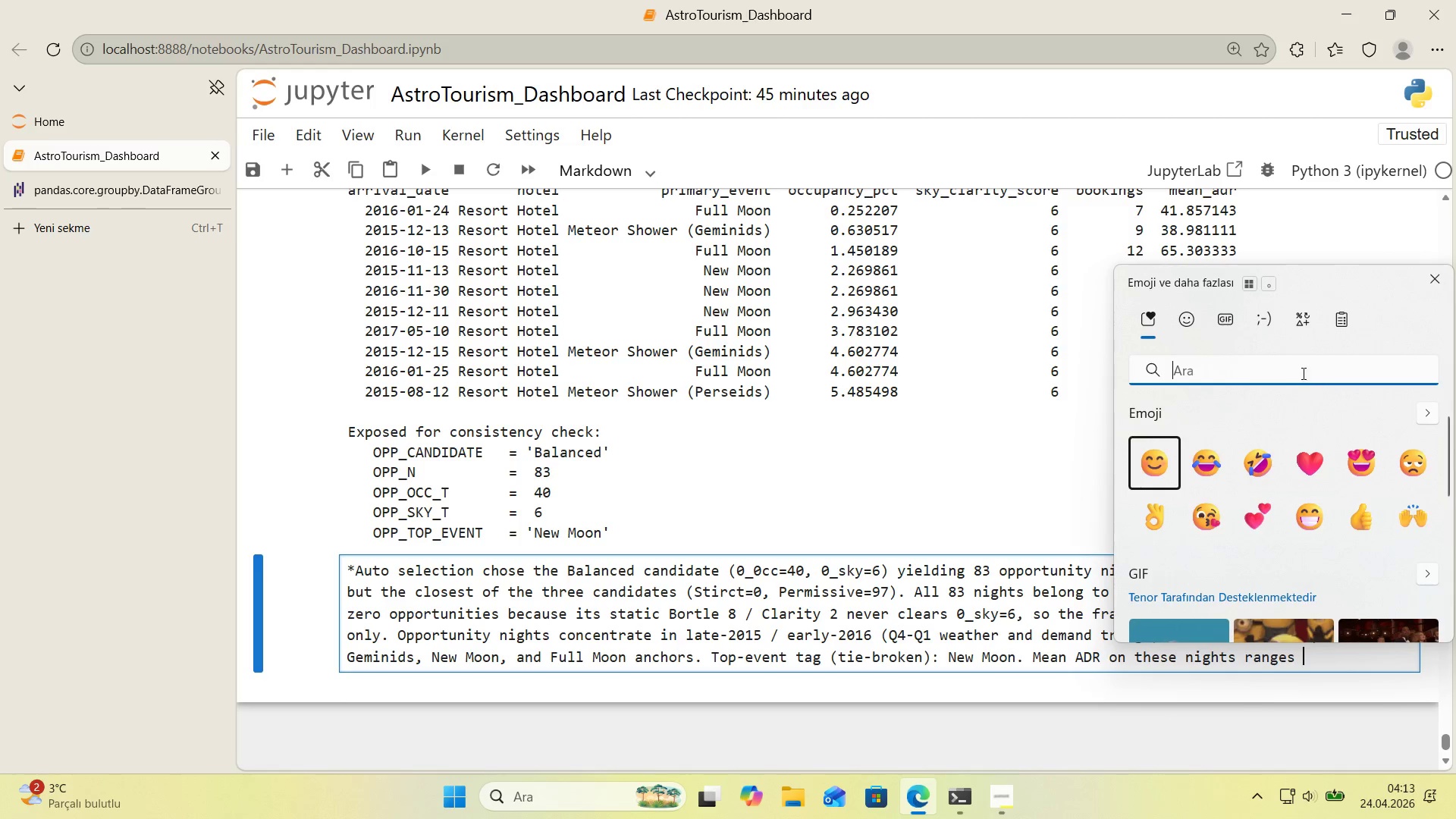 
left_click([1306, 322])
 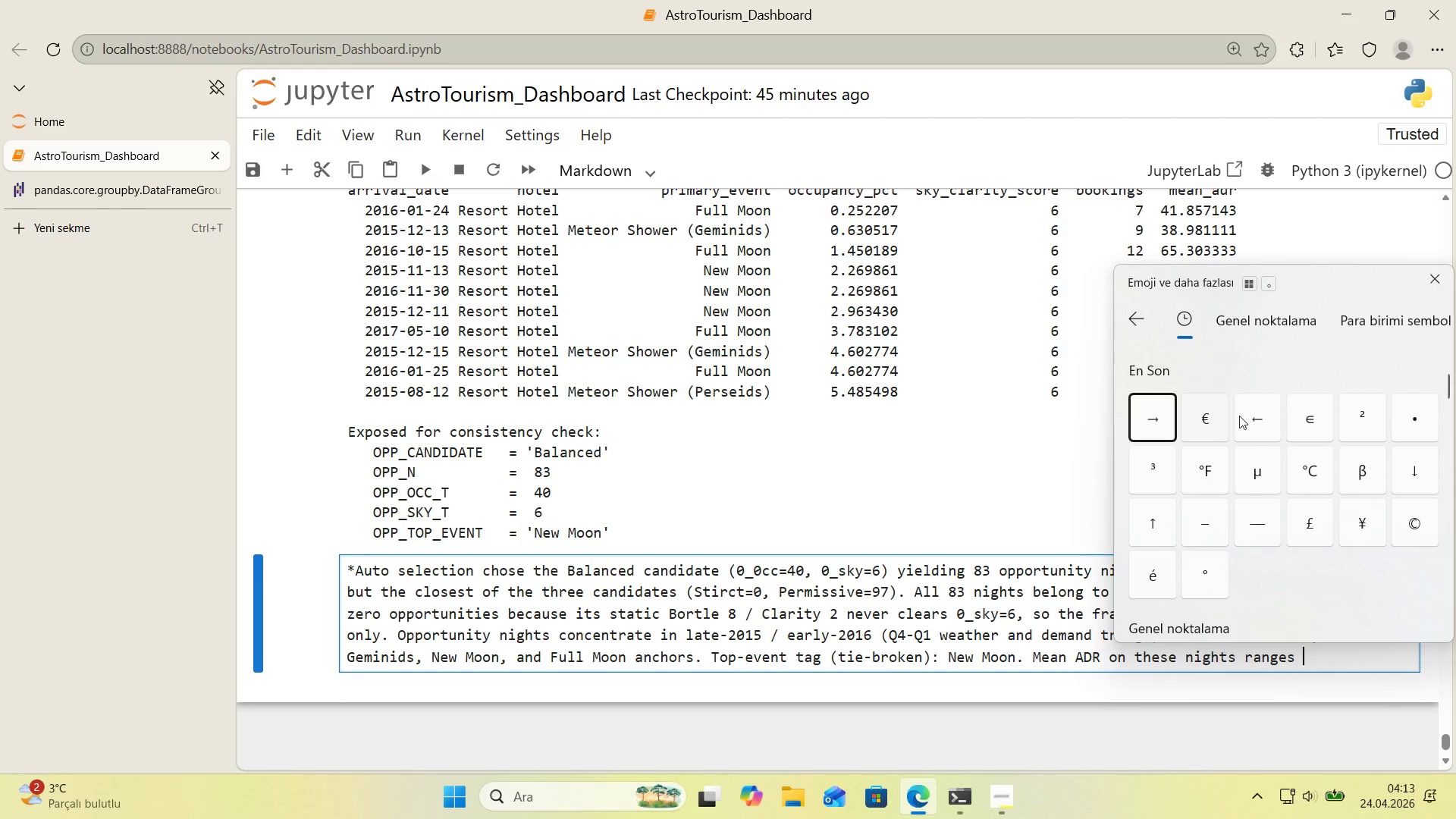 
left_click([1310, 420])
 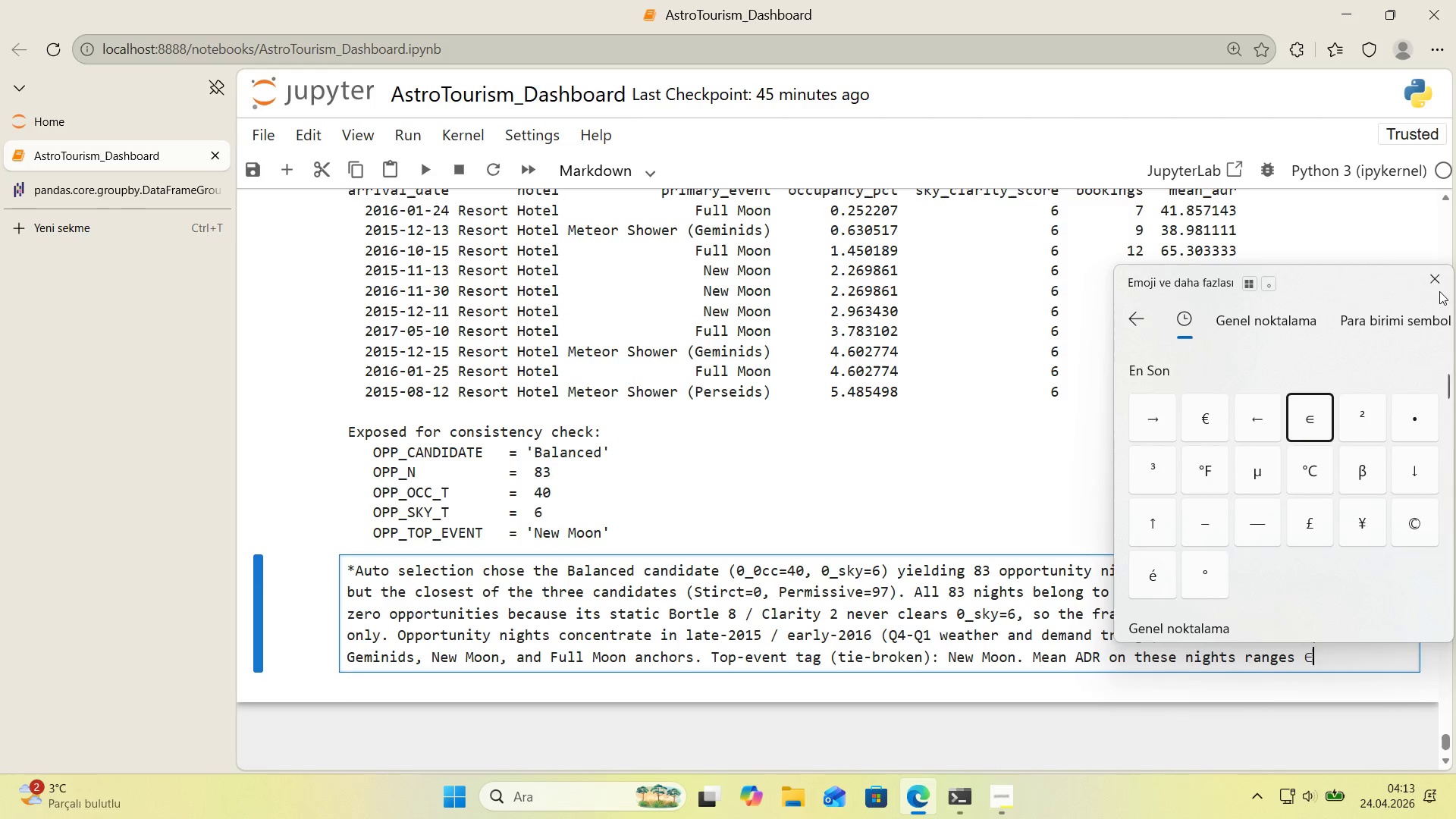 
left_click([1441, 287])
 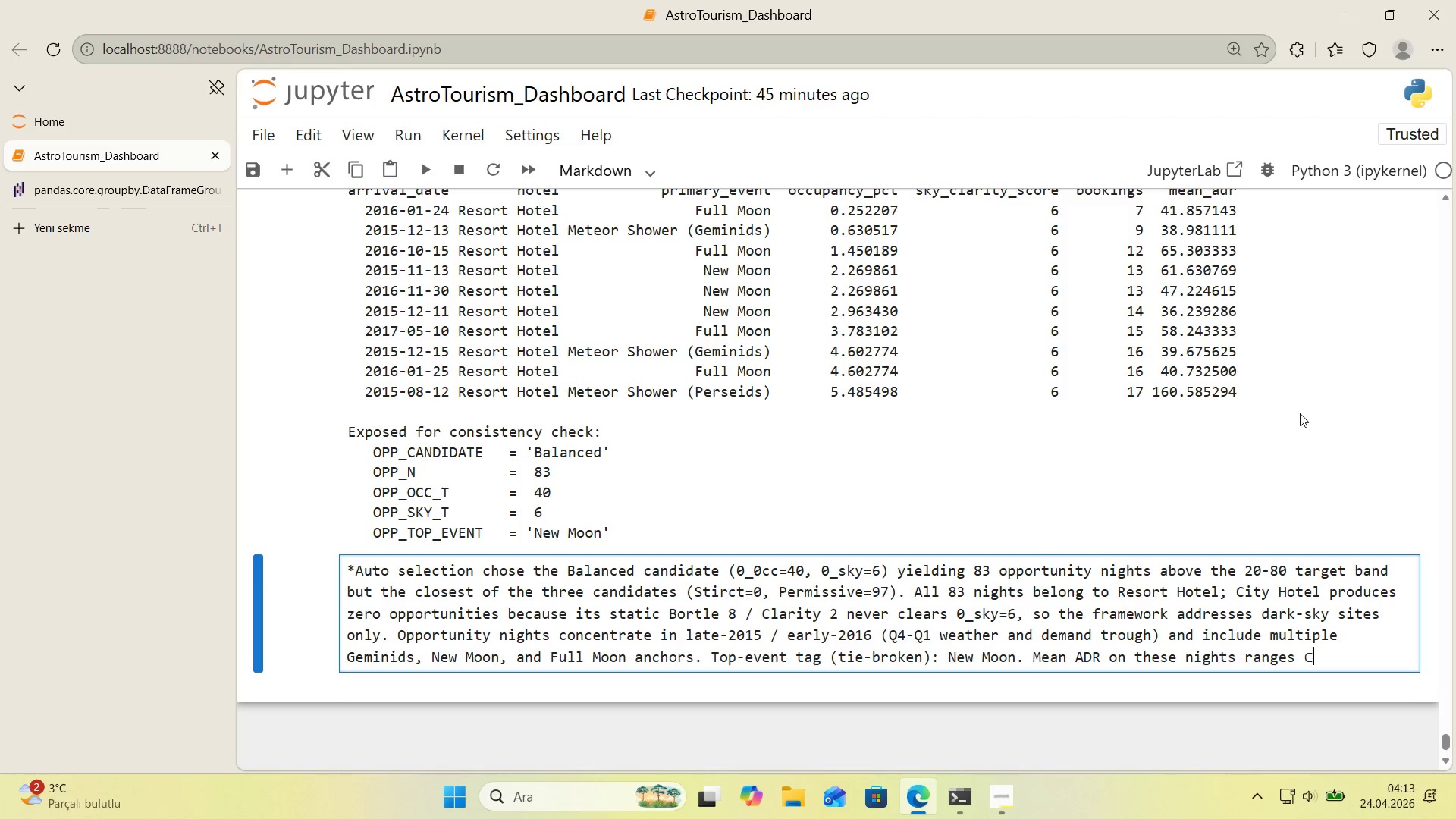 
left_click_drag(start_coordinate=[1320, 669], to_coordinate=[1309, 668])
 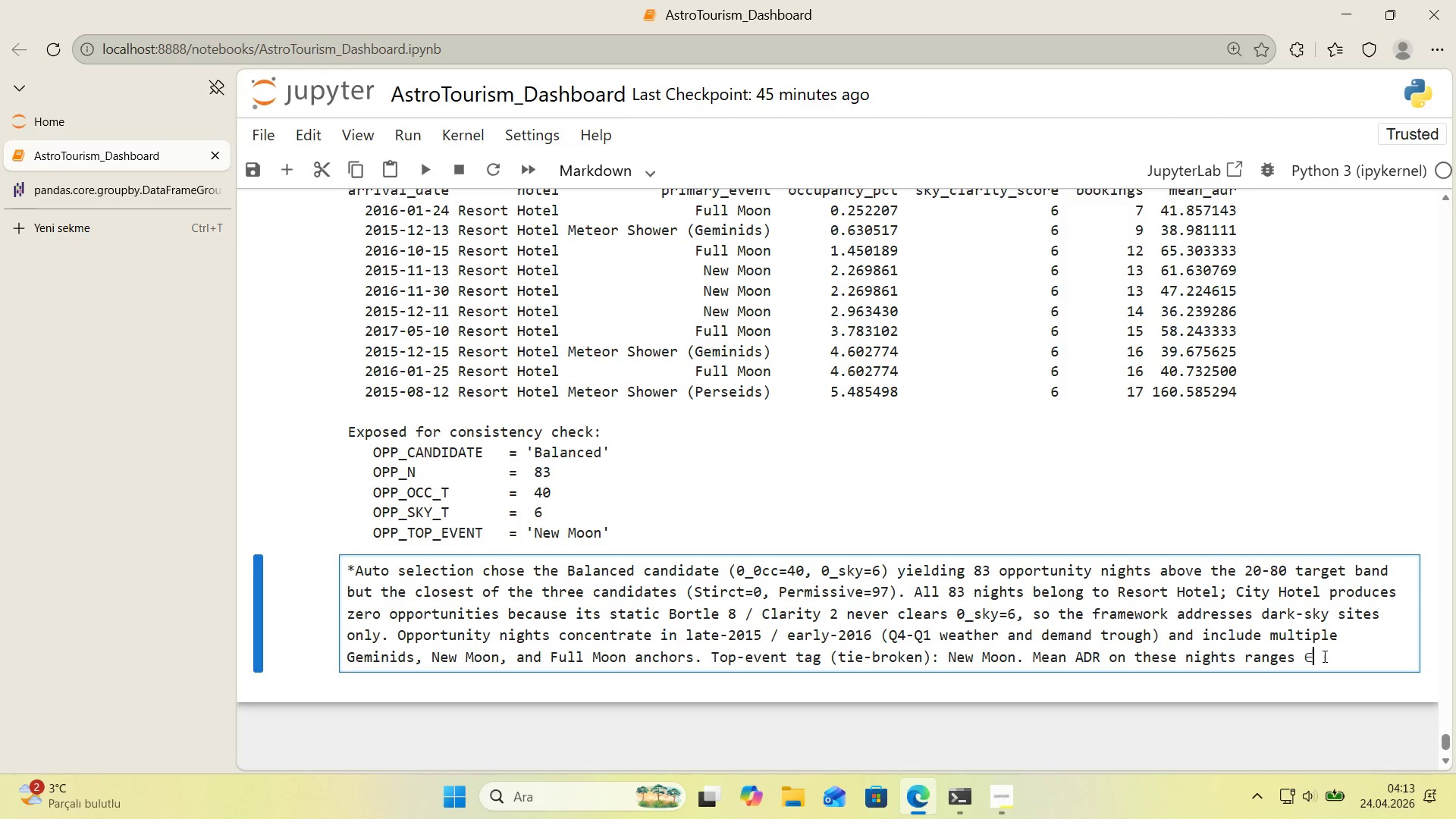 
left_click_drag(start_coordinate=[1323, 656], to_coordinate=[1308, 664])
 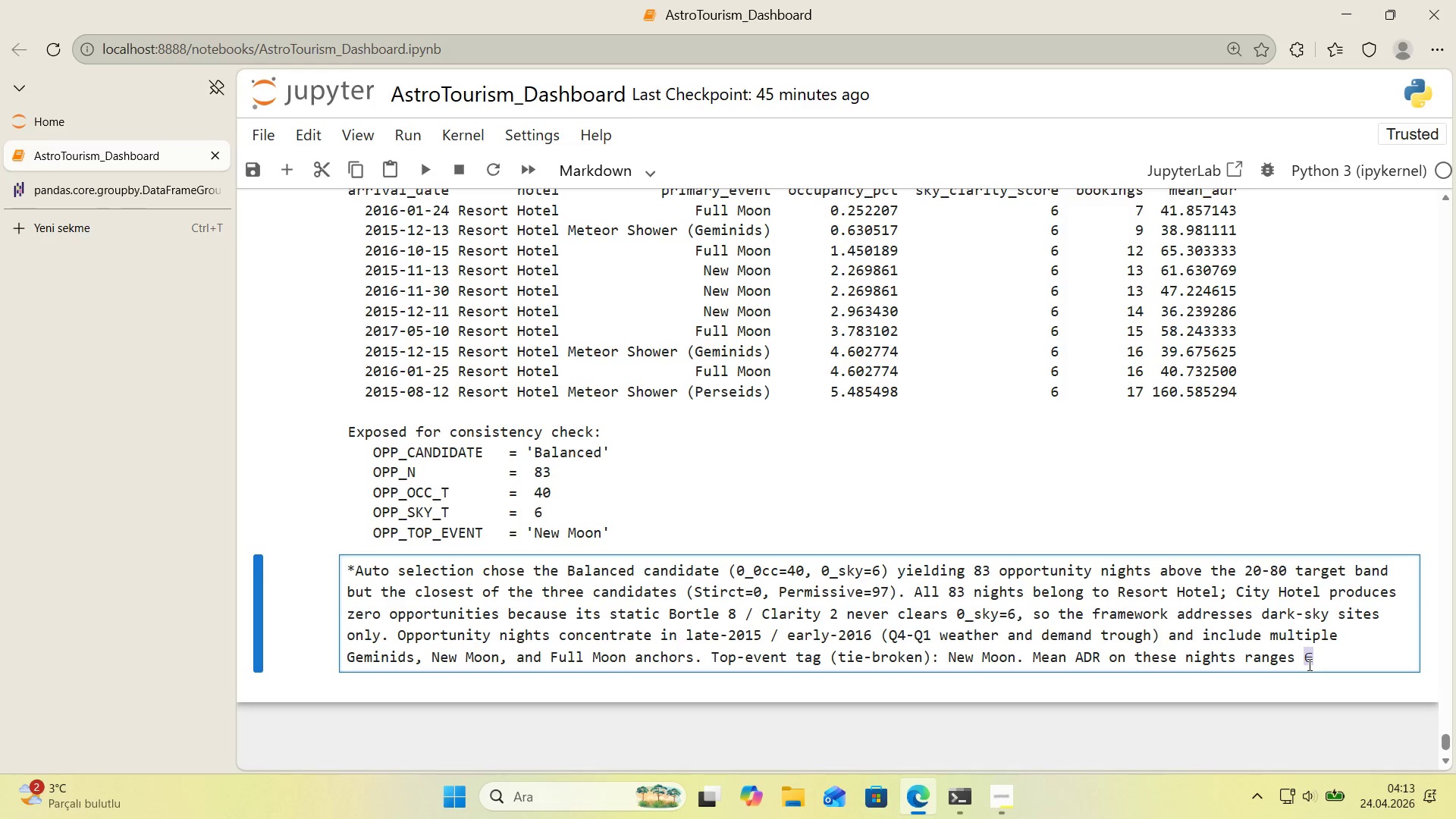 
key(Meta+Period)
 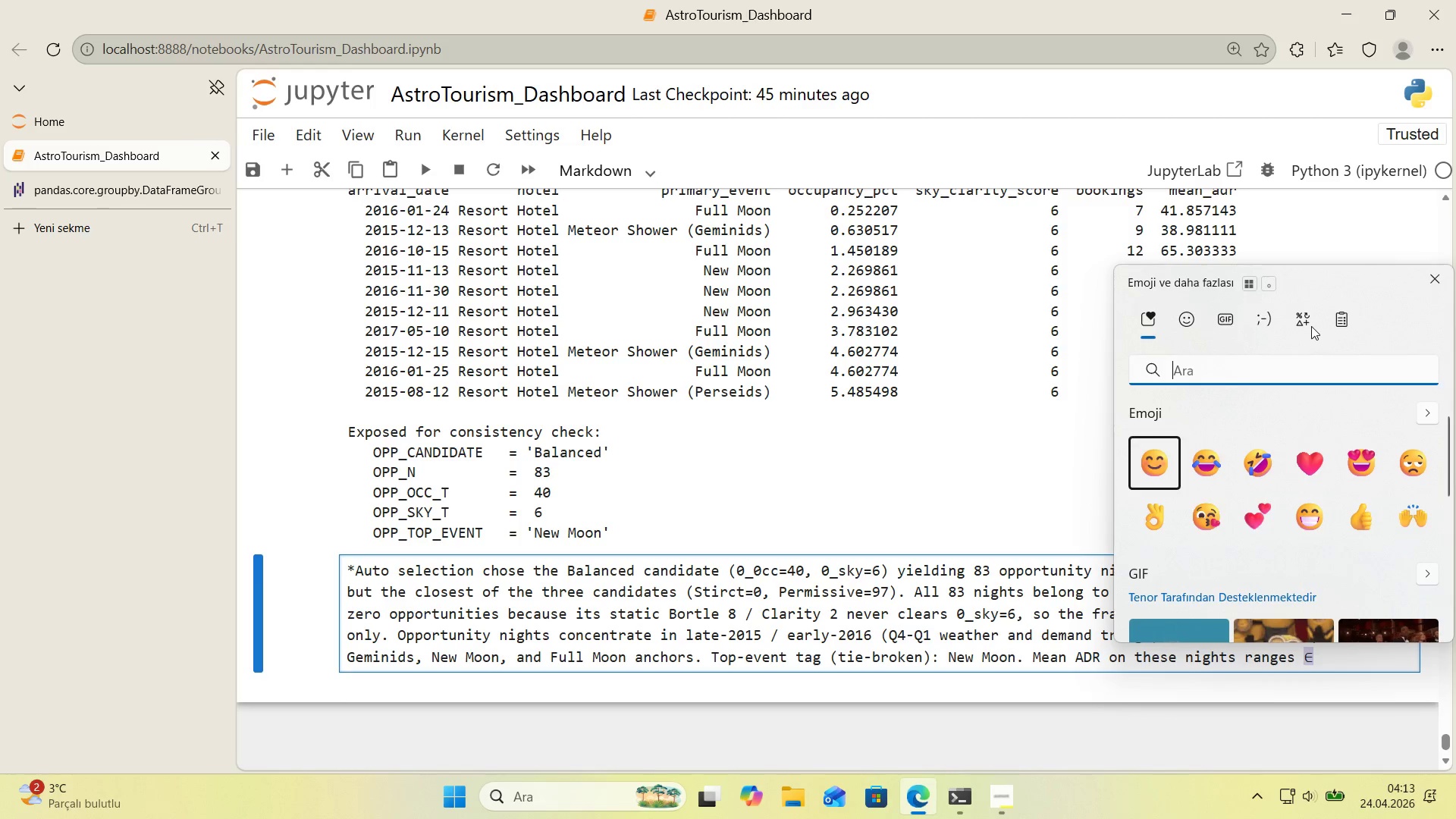 
left_click([1308, 326])
 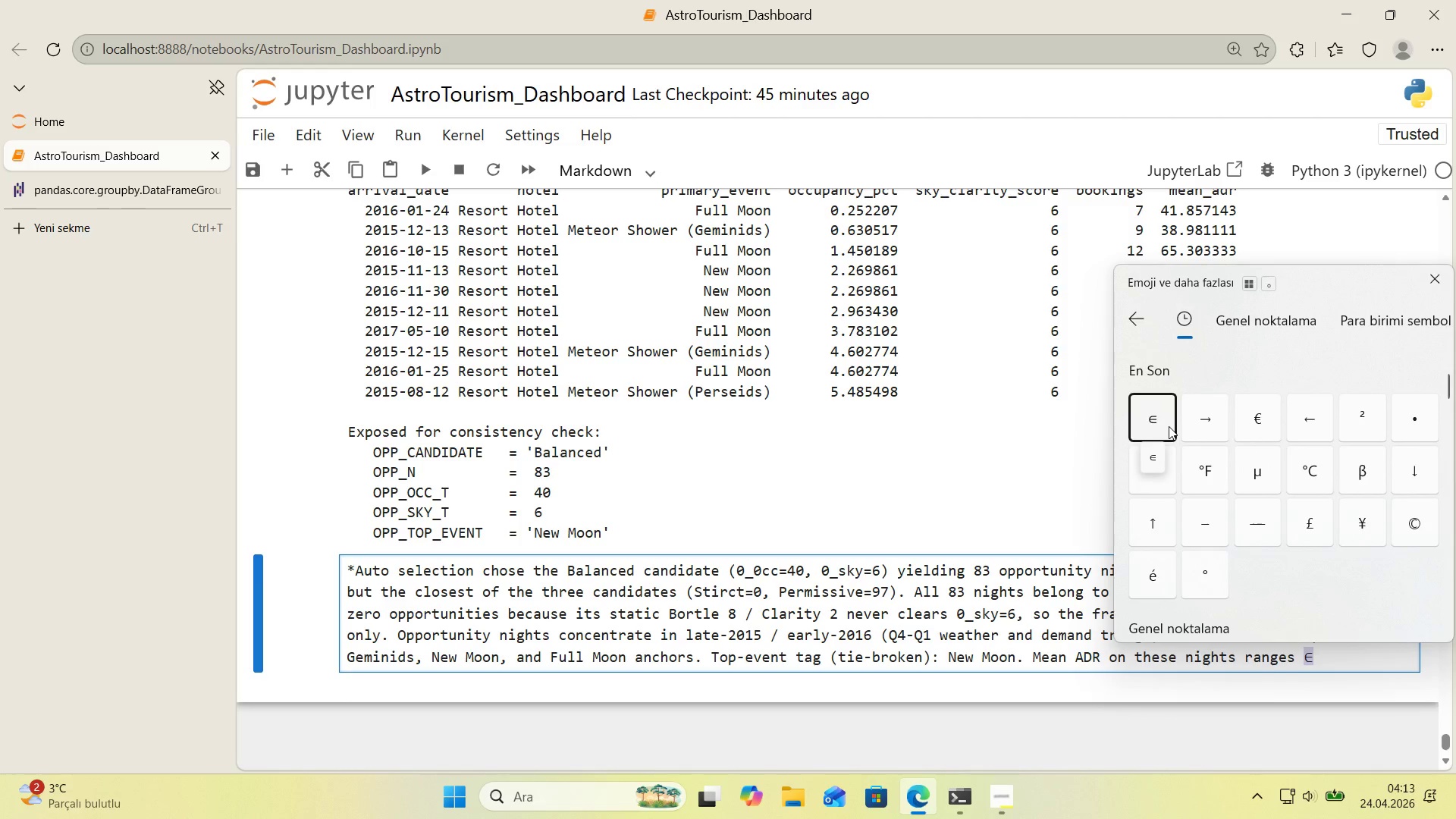 
left_click([1251, 423])
 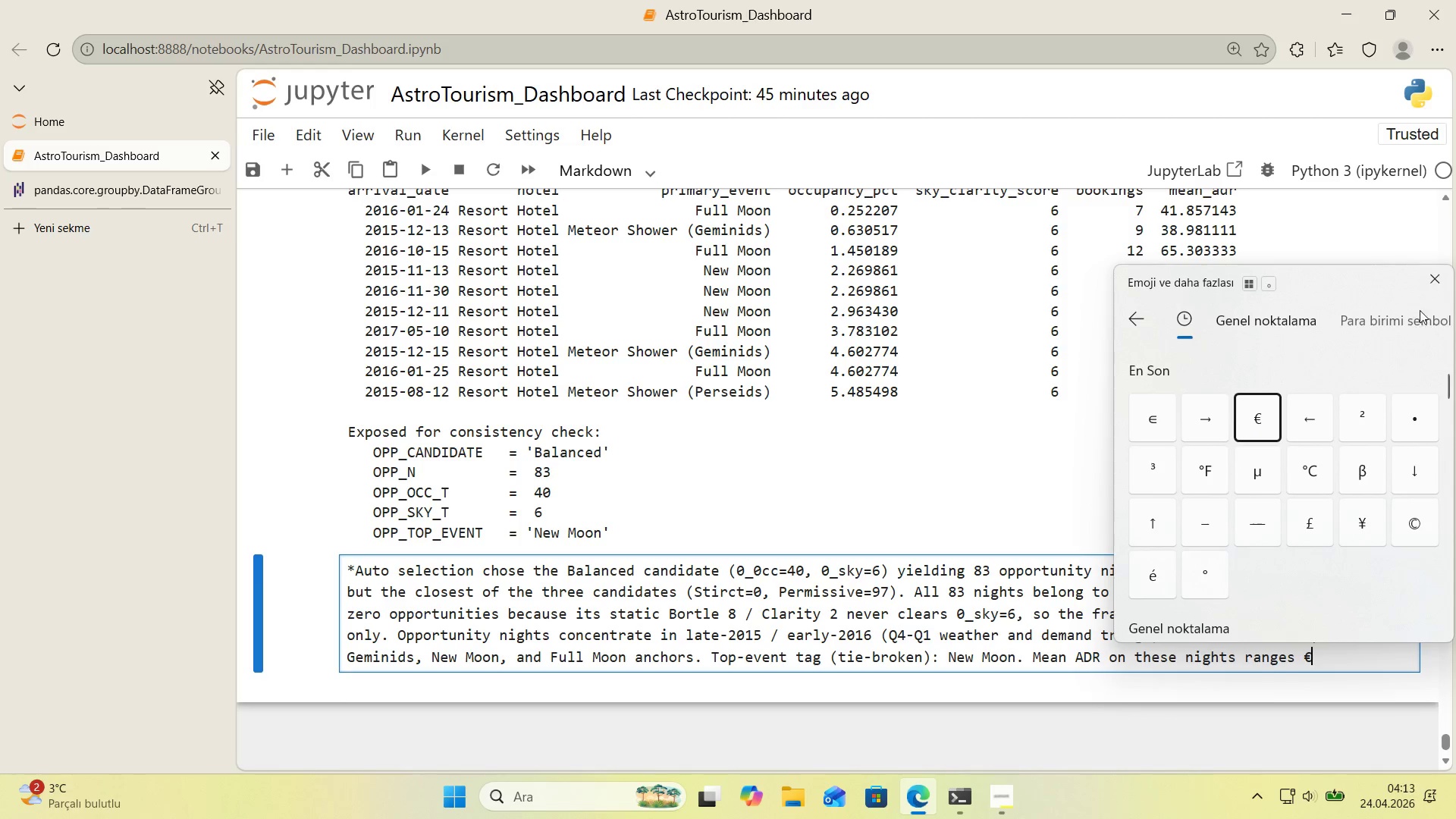 
left_click([1432, 282])
 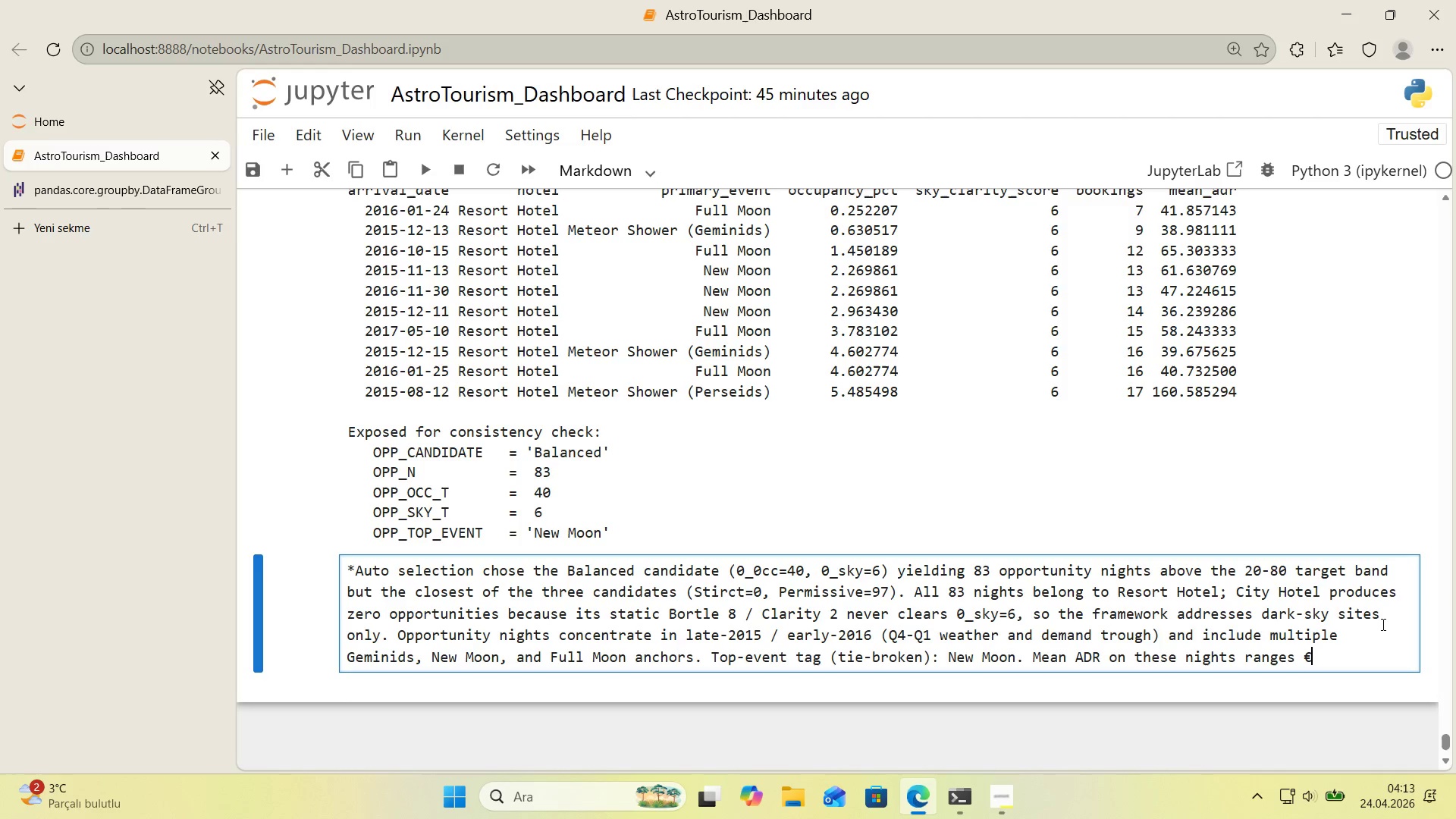 
type(36-160, averag'ng below the )
 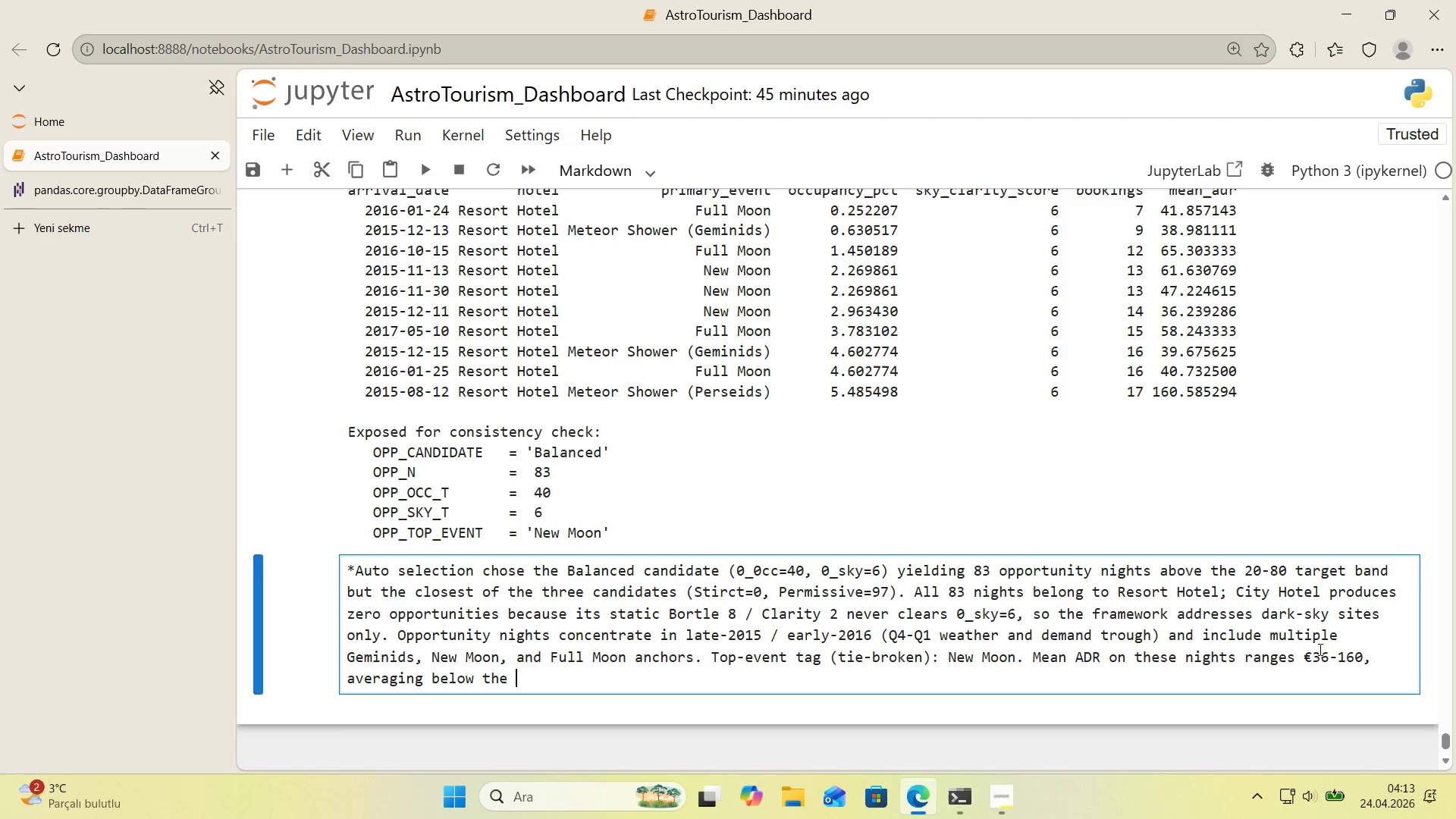 
left_click_drag(start_coordinate=[1313, 663], to_coordinate=[1307, 665])
 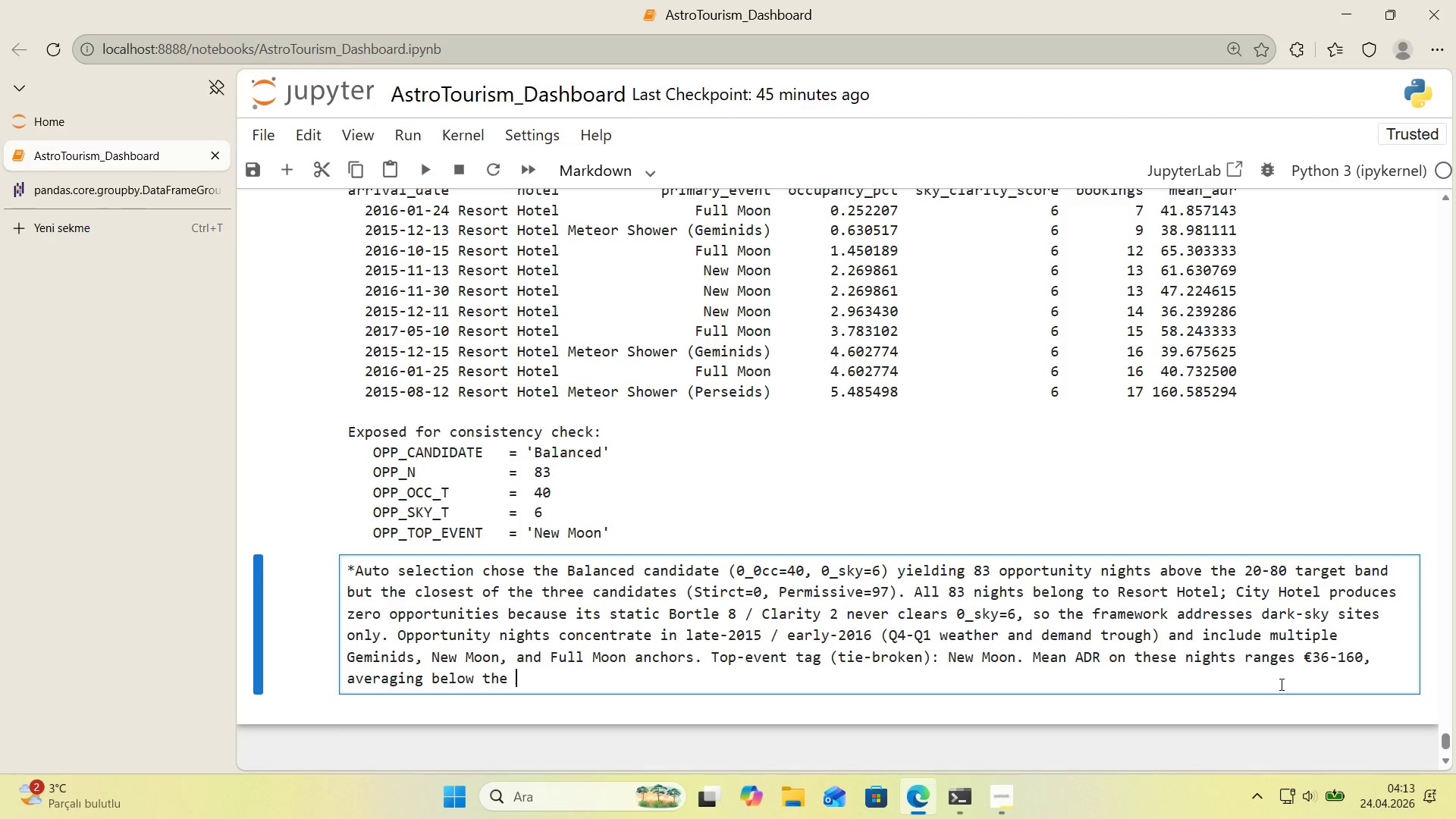 
key(Control+ControlLeft)
 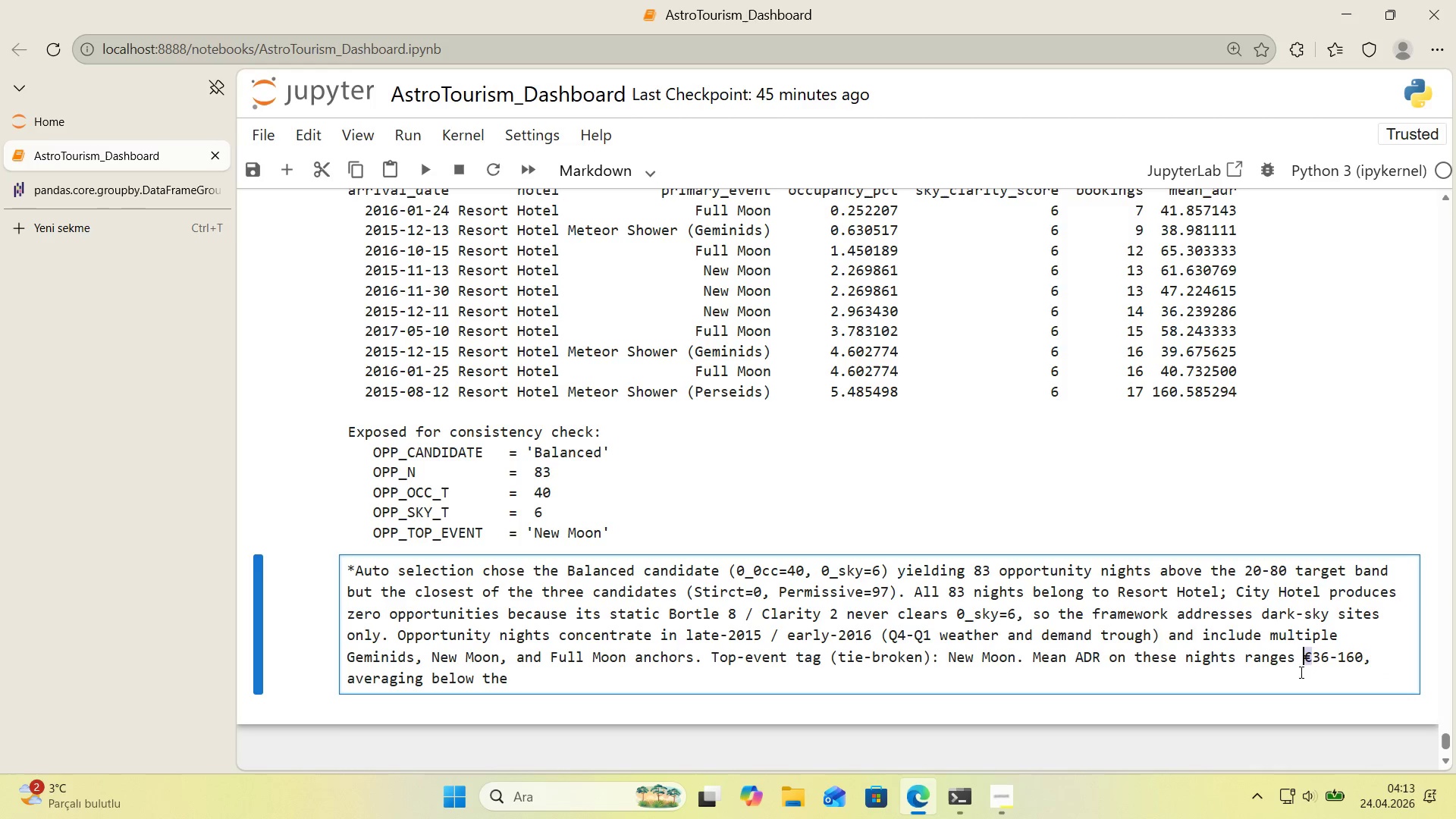 
key(Control+C)
 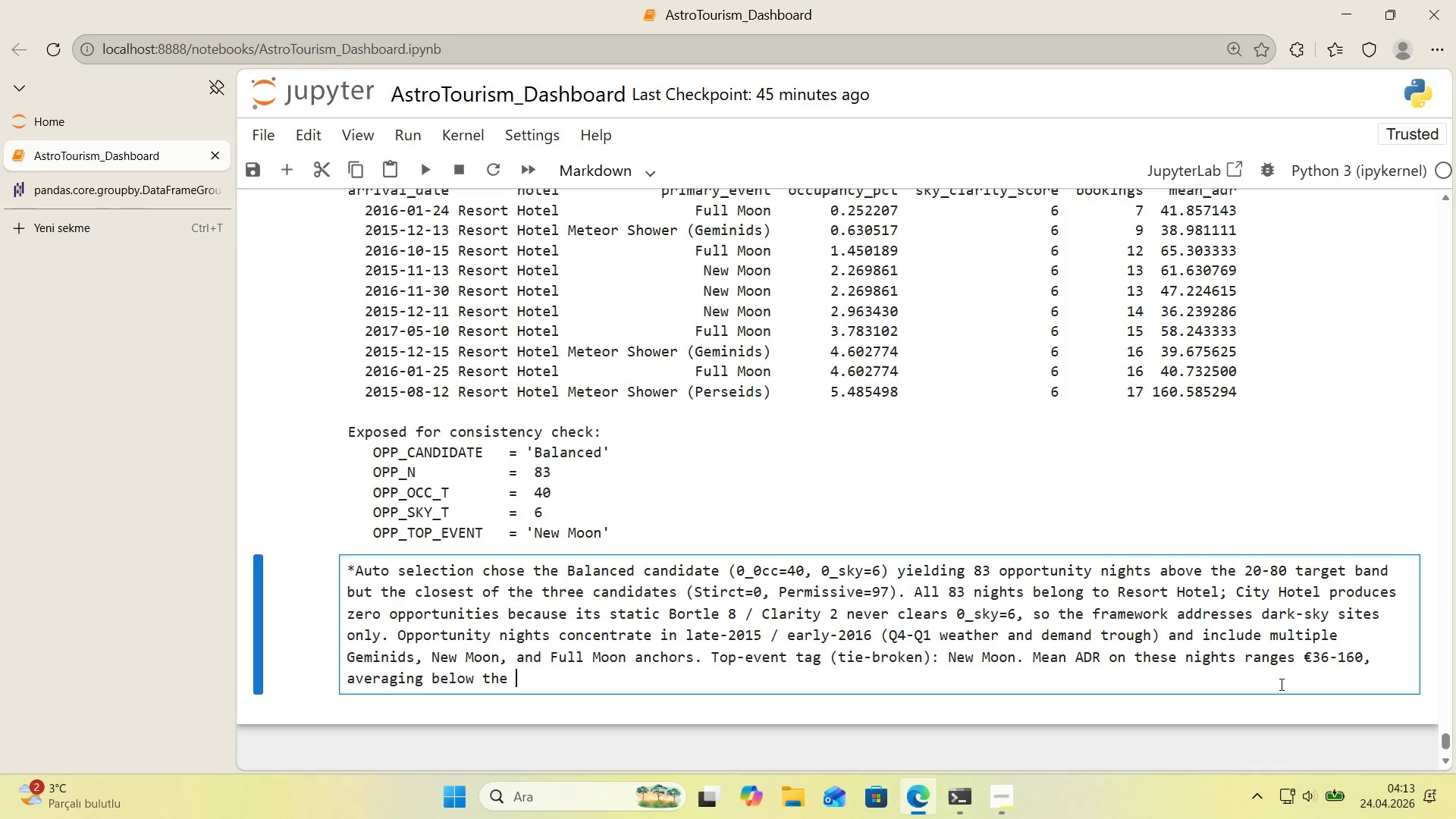 
left_click([1280, 684])
 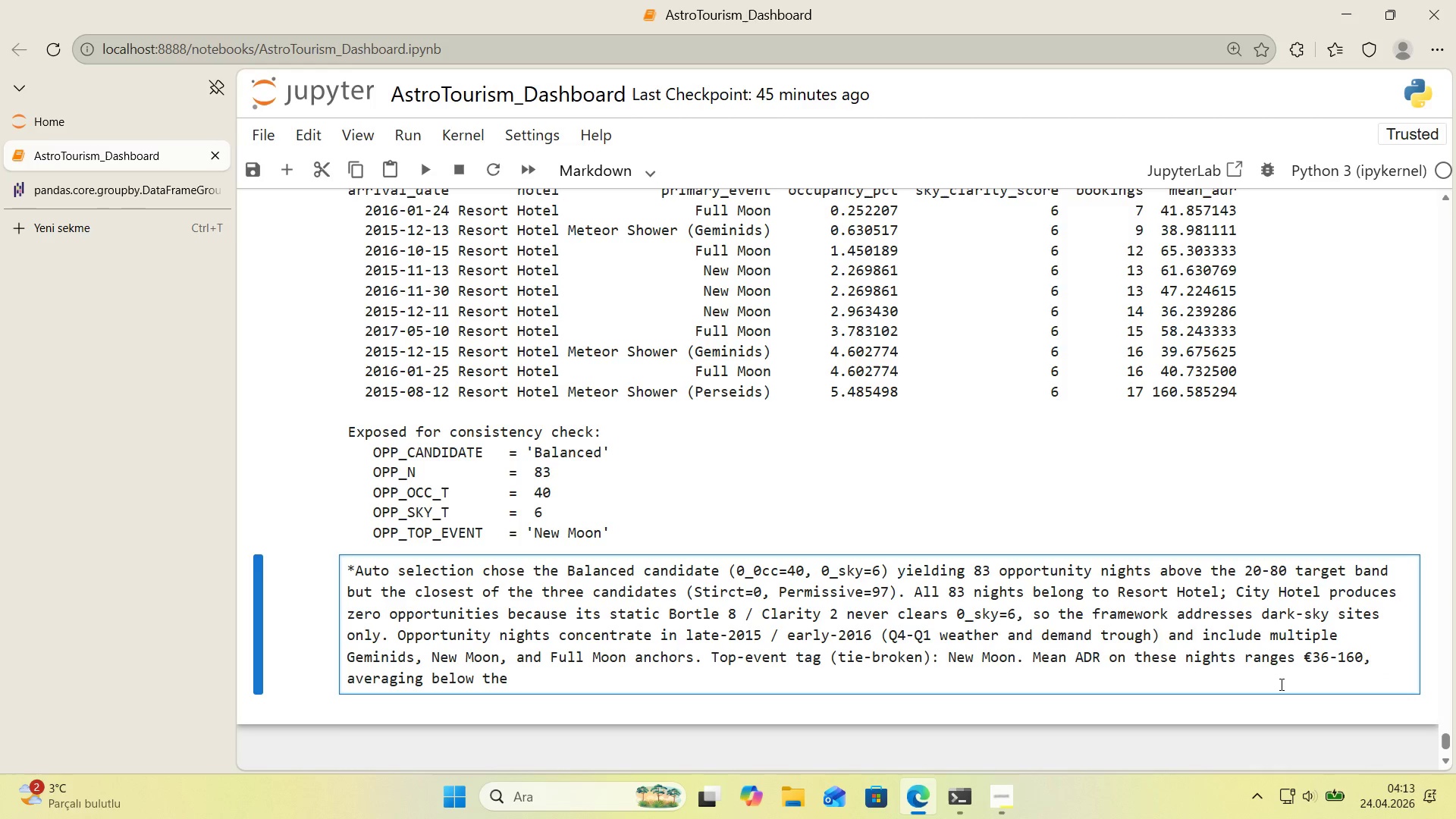 
key(Backspace)
 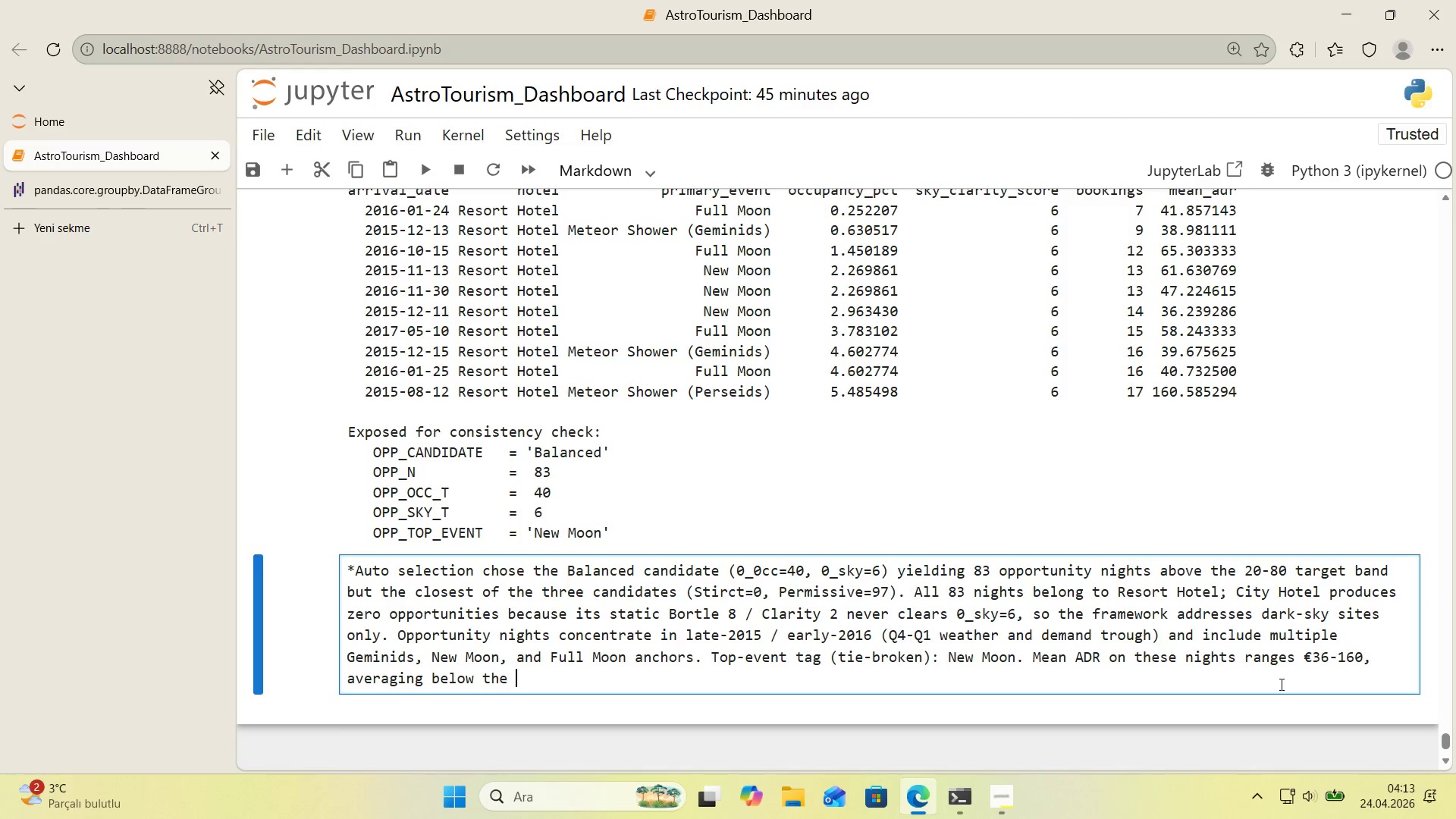 
key(Space)
 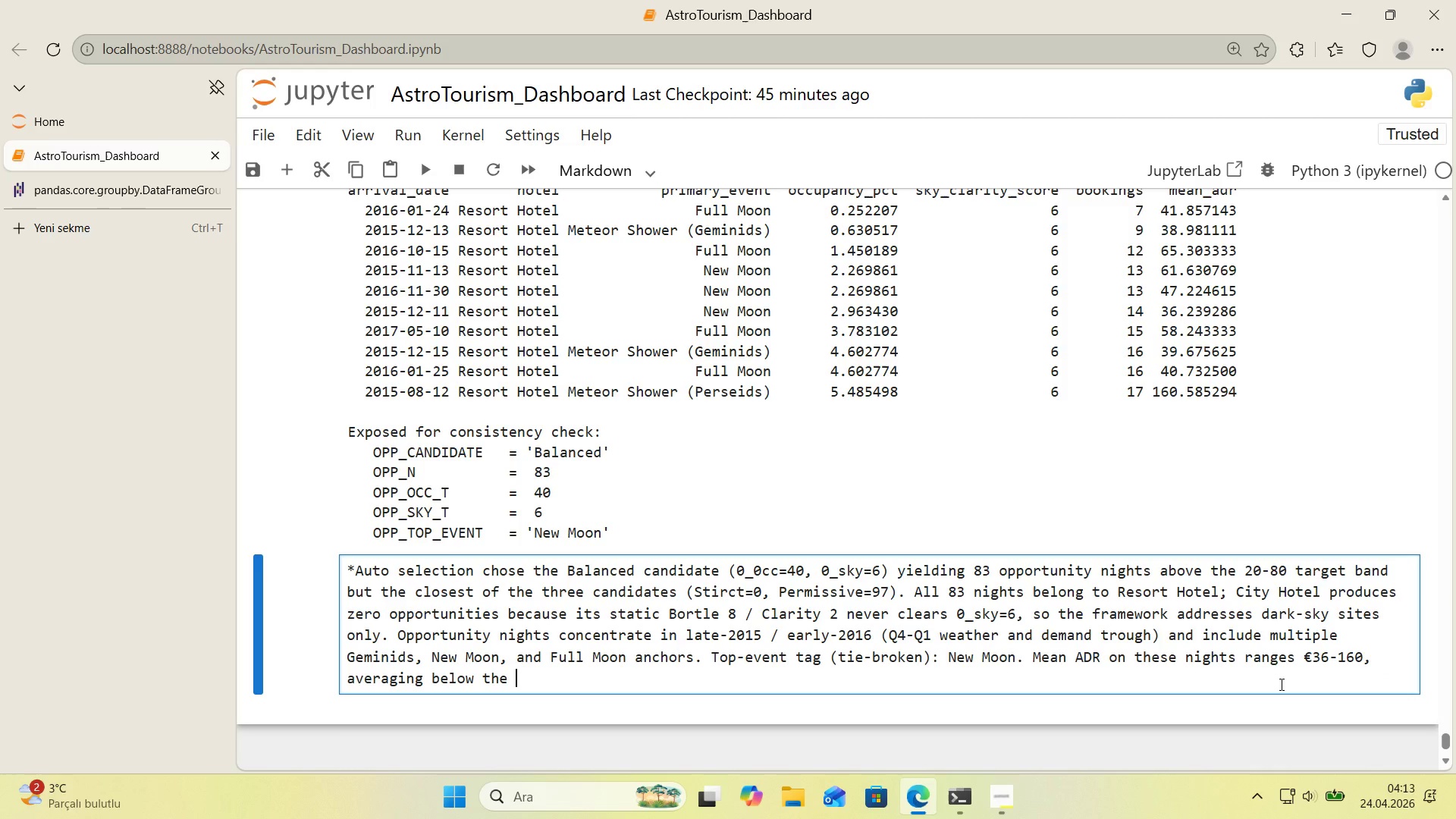 
key(Control+ControlLeft)
 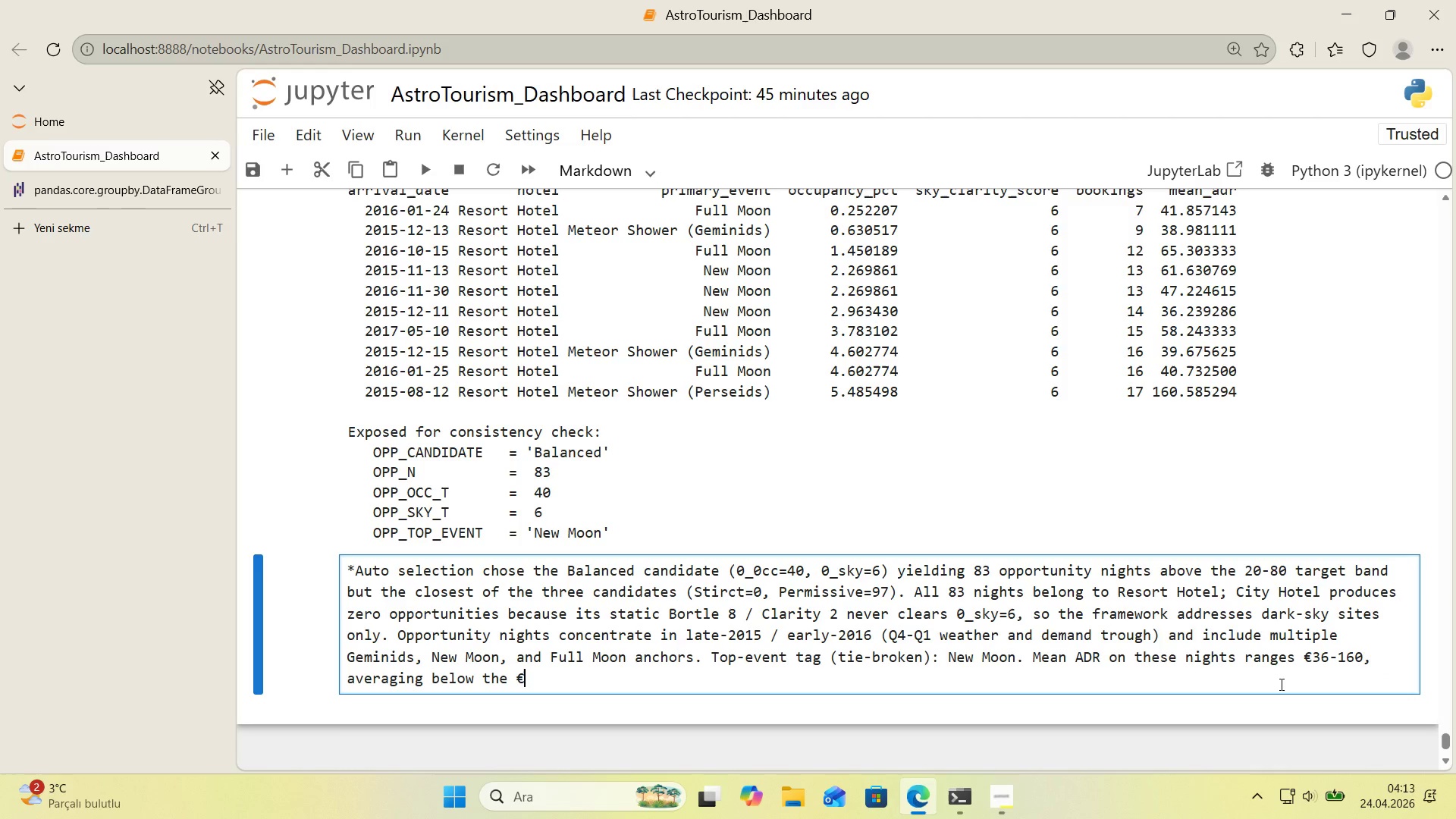 
key(Control+V)
 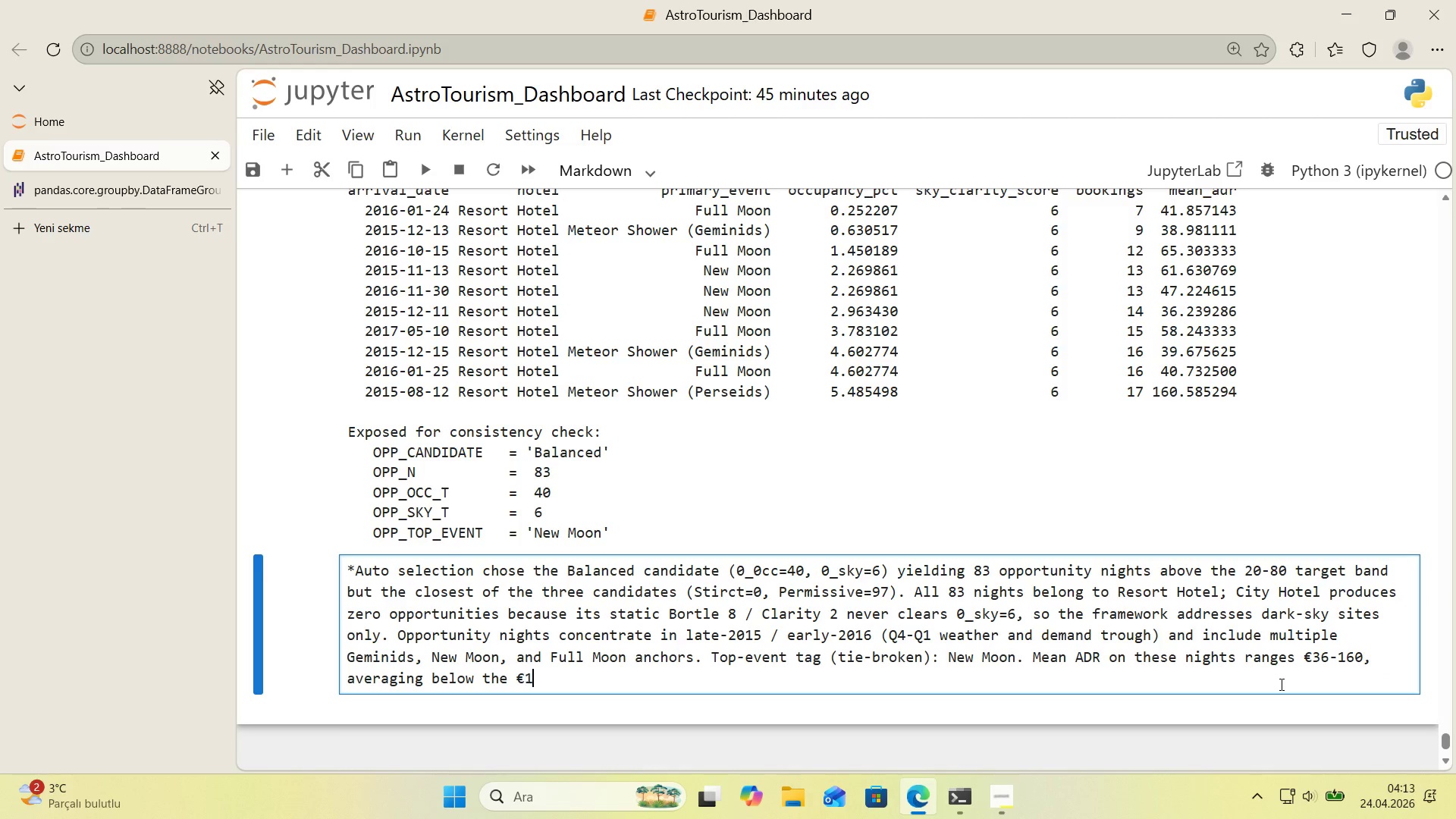 
type(100 portfol'o basel'ne conf'rm'ng these are genu'nely undersold dates.)
 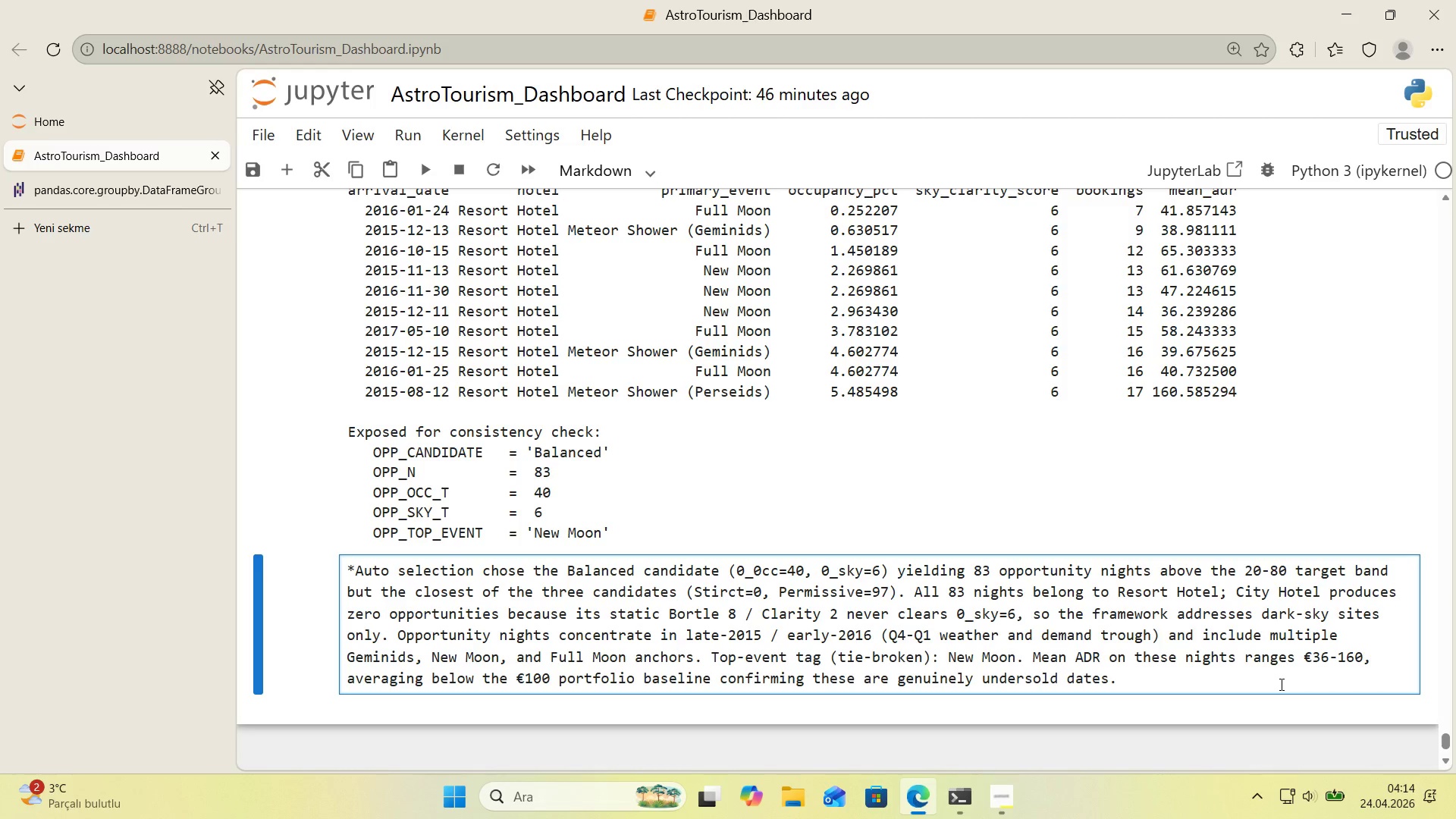 
key(Enter)
 